 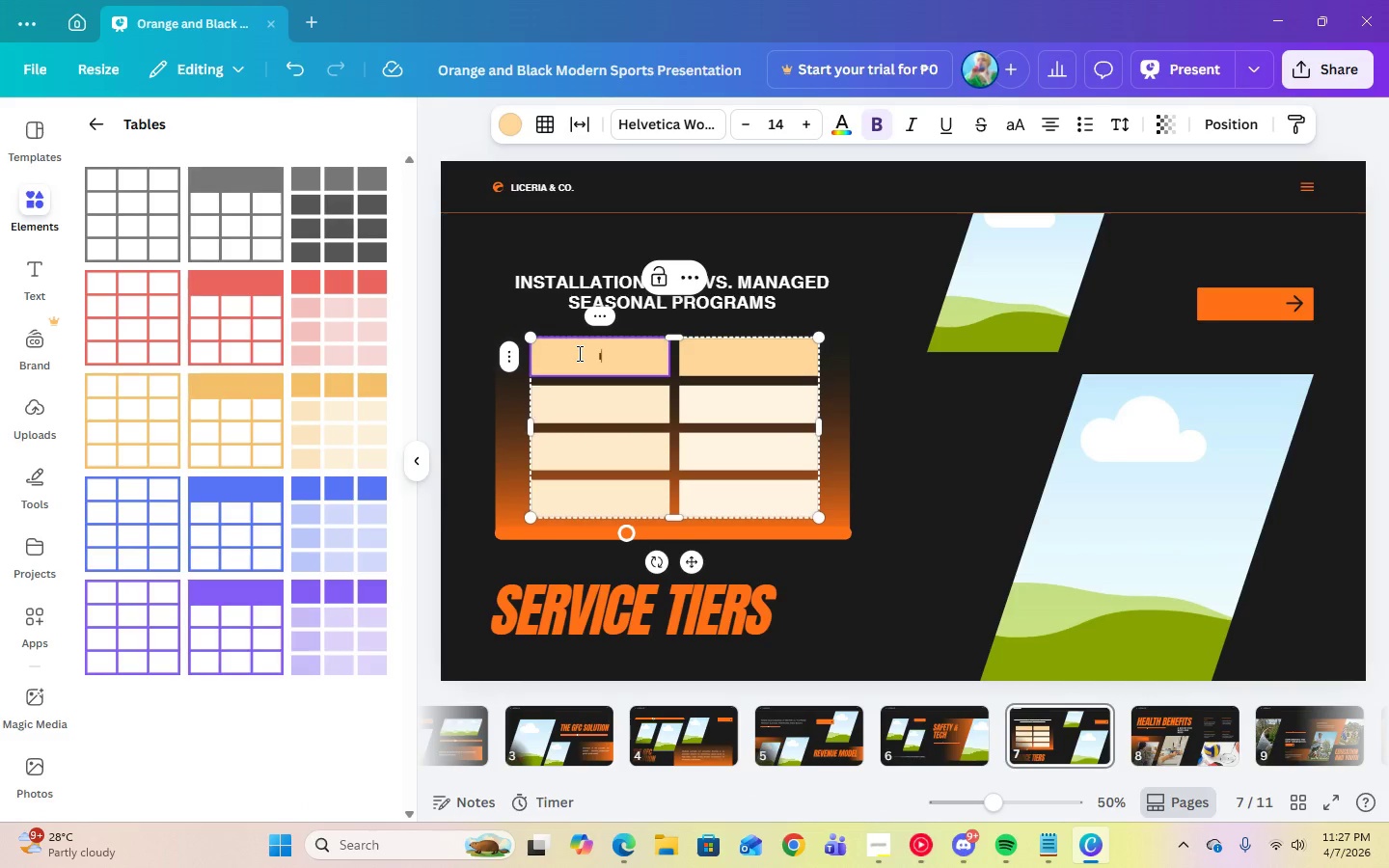 
key(Control+I)
 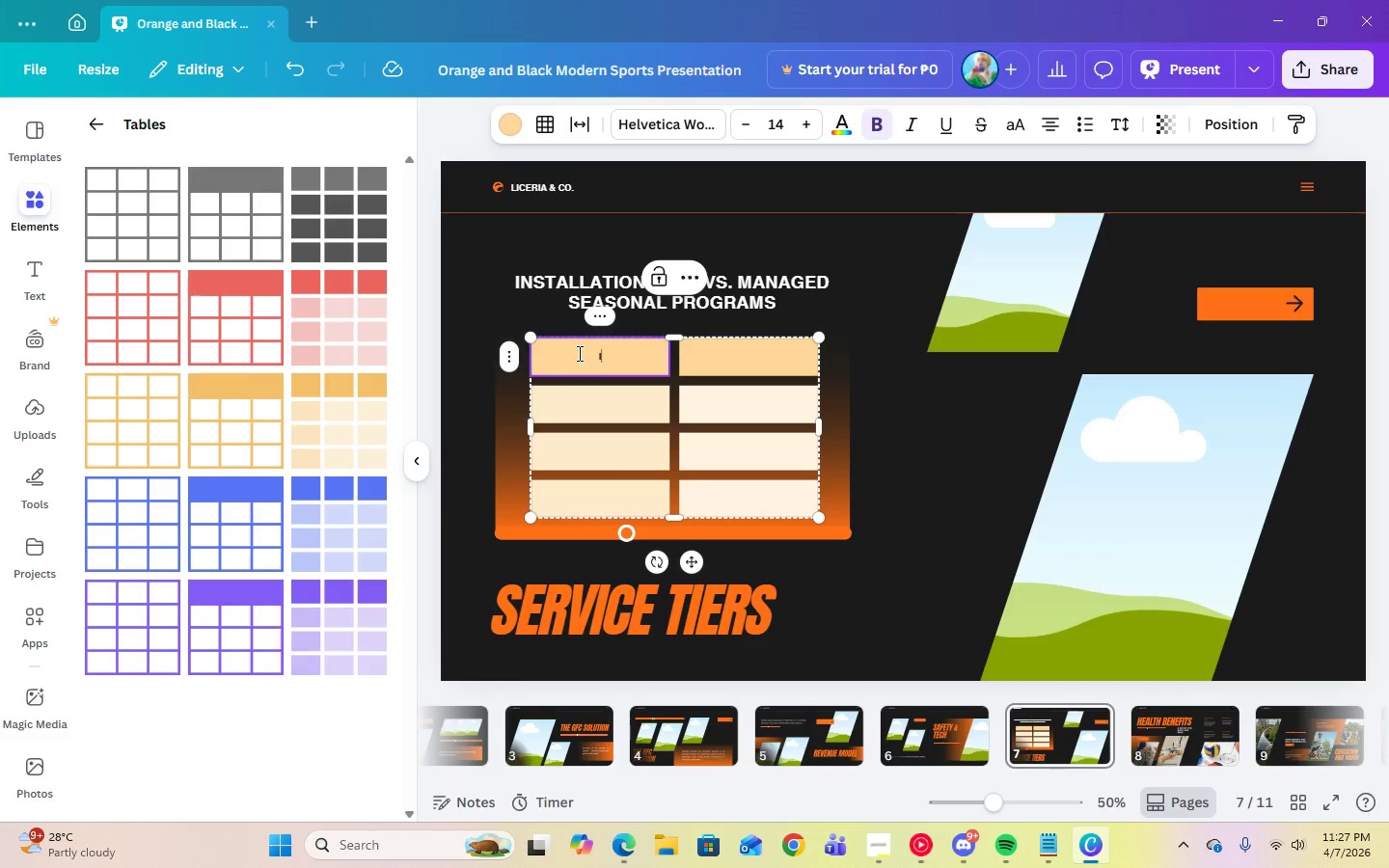 
key(Control+CapsLock)
 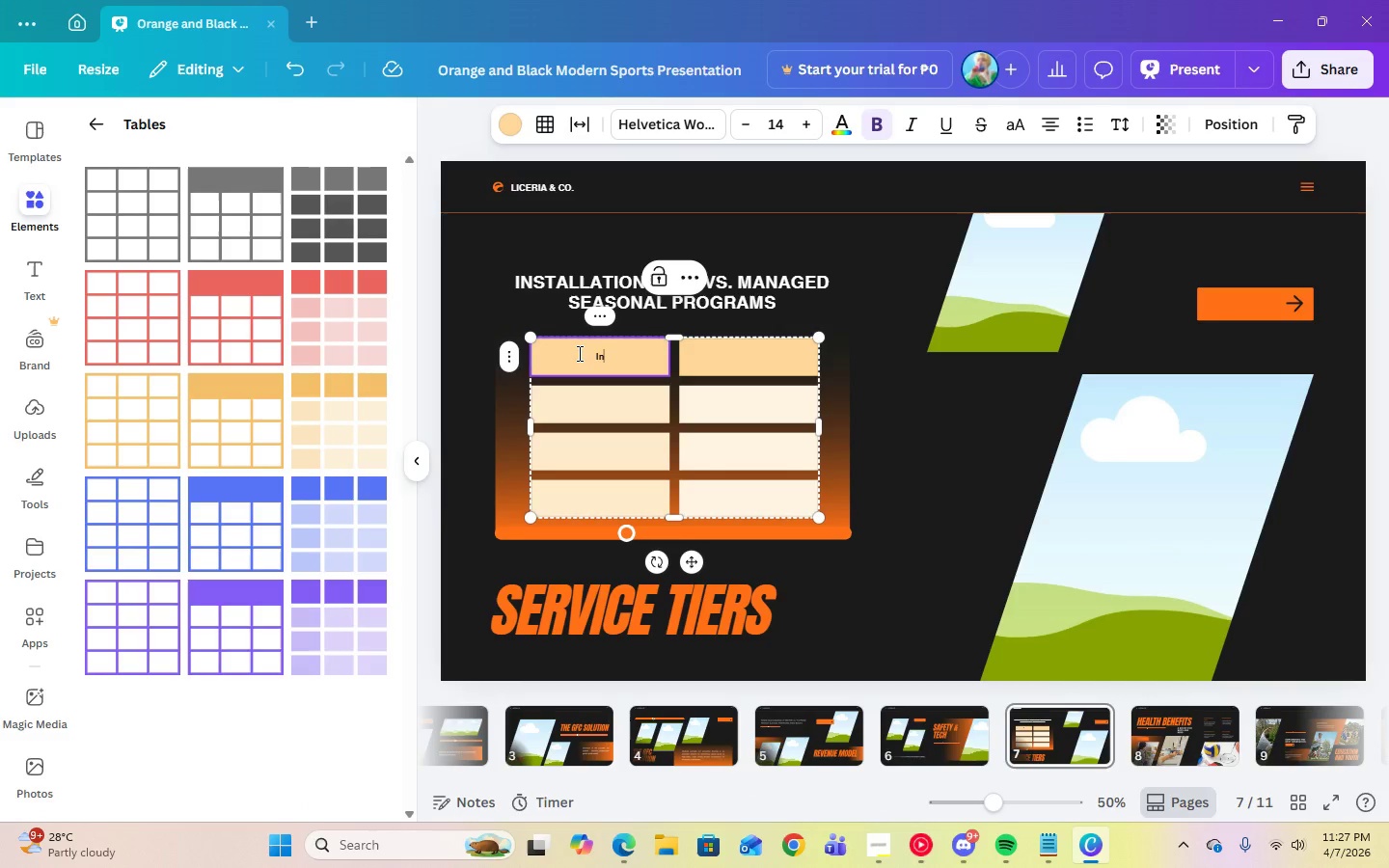 
key(Control+N)
 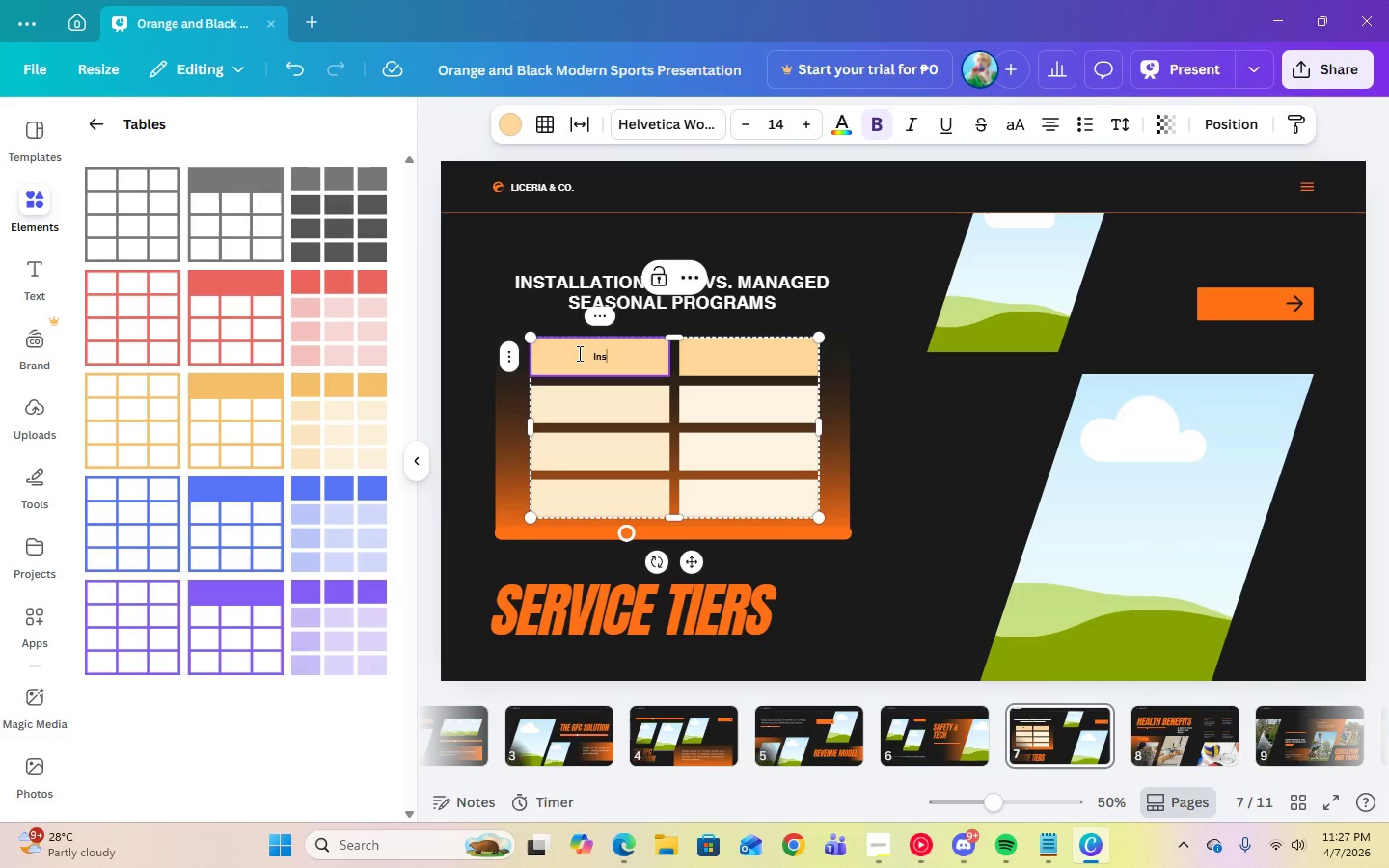 
key(Control+S)
 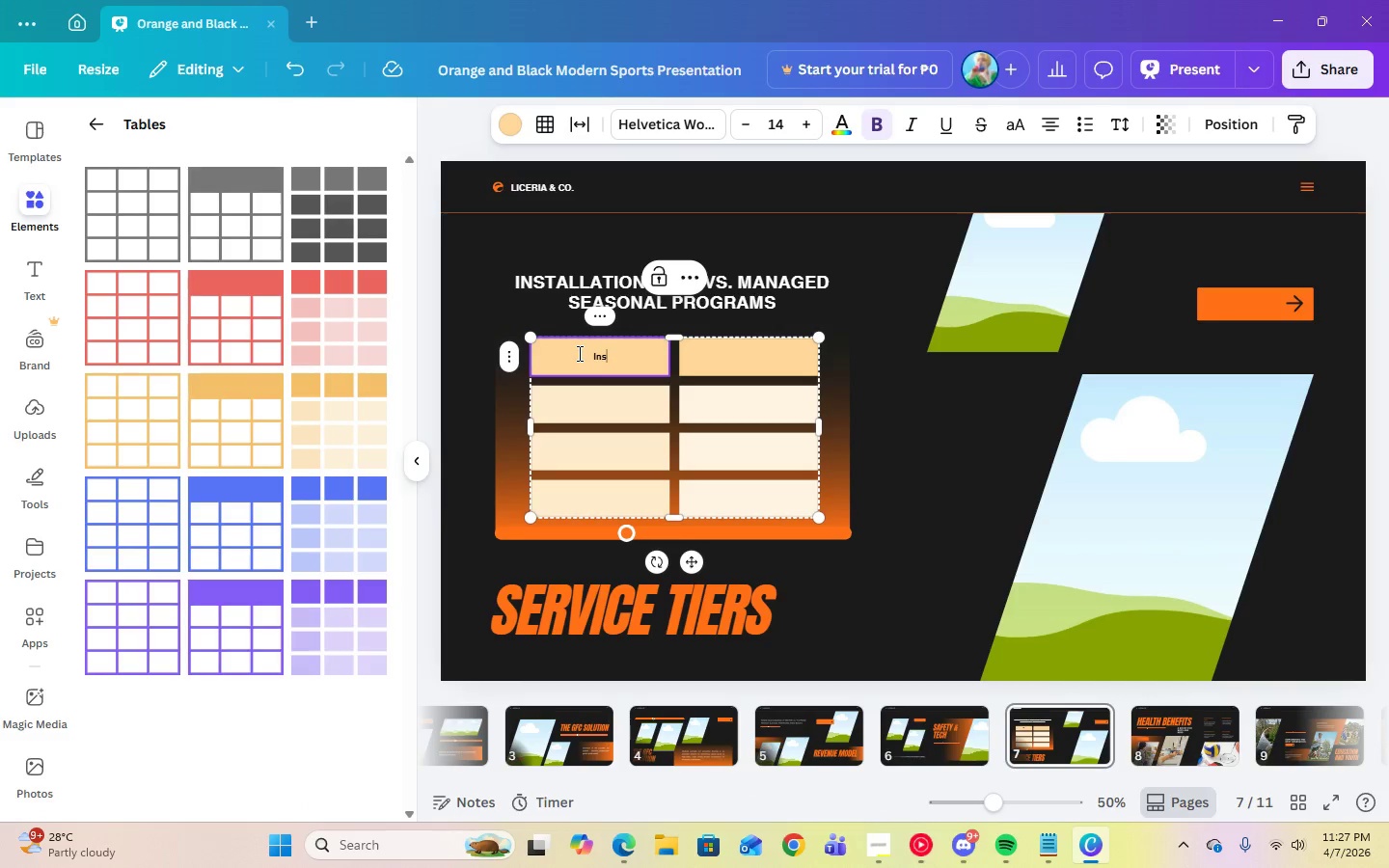 
key(Control+T)
 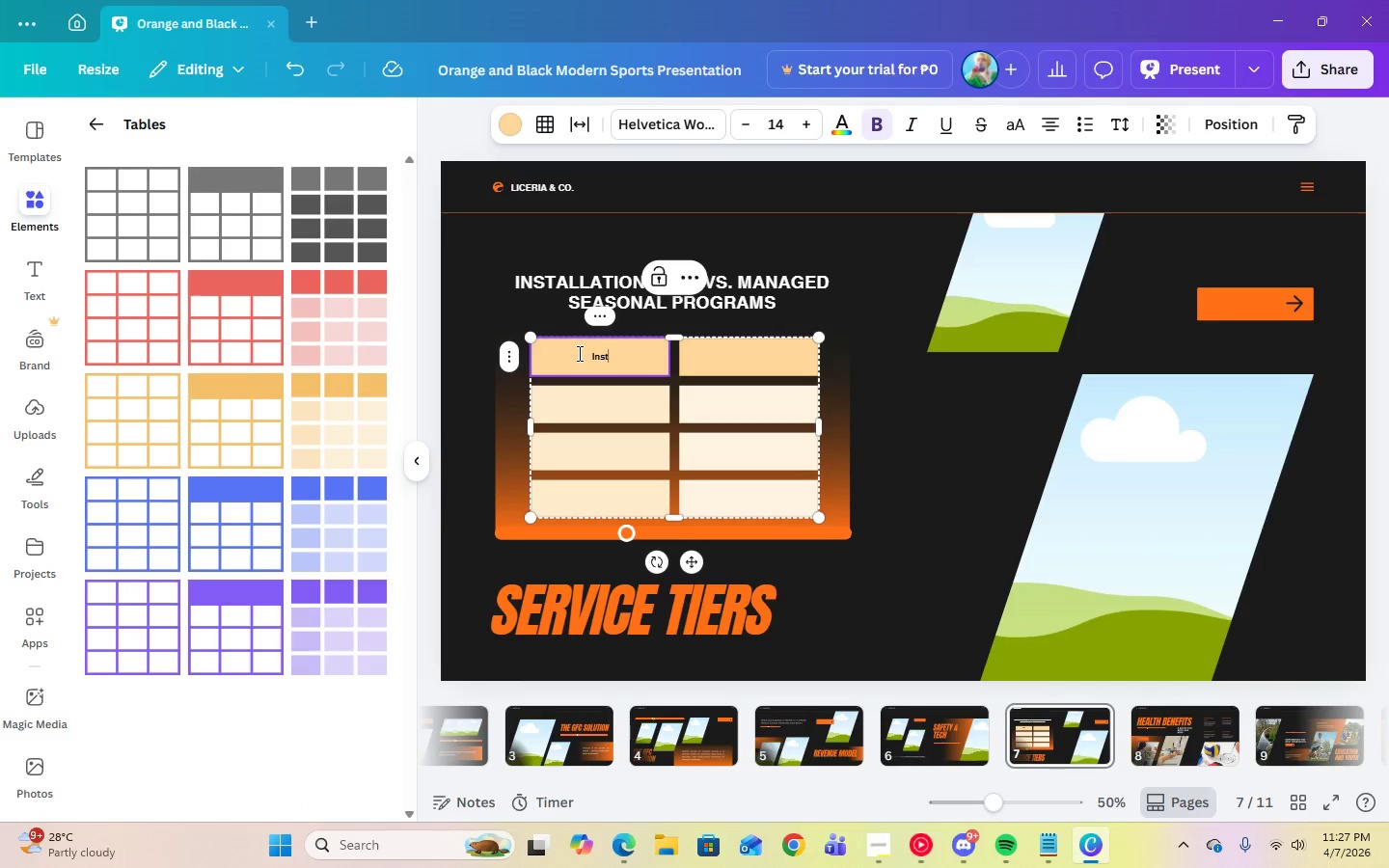 
key(Control+A)
 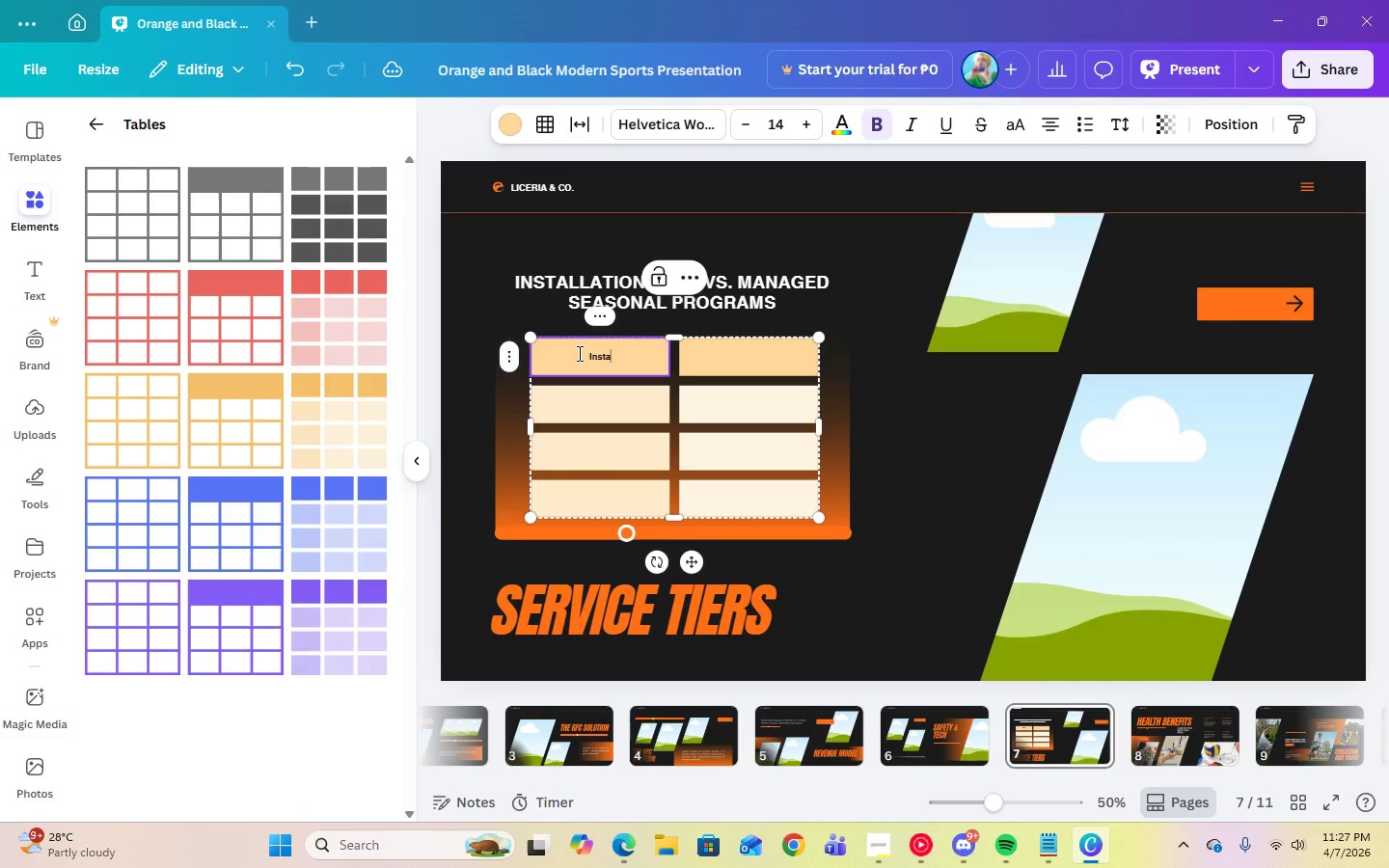 
key(Control+L)
 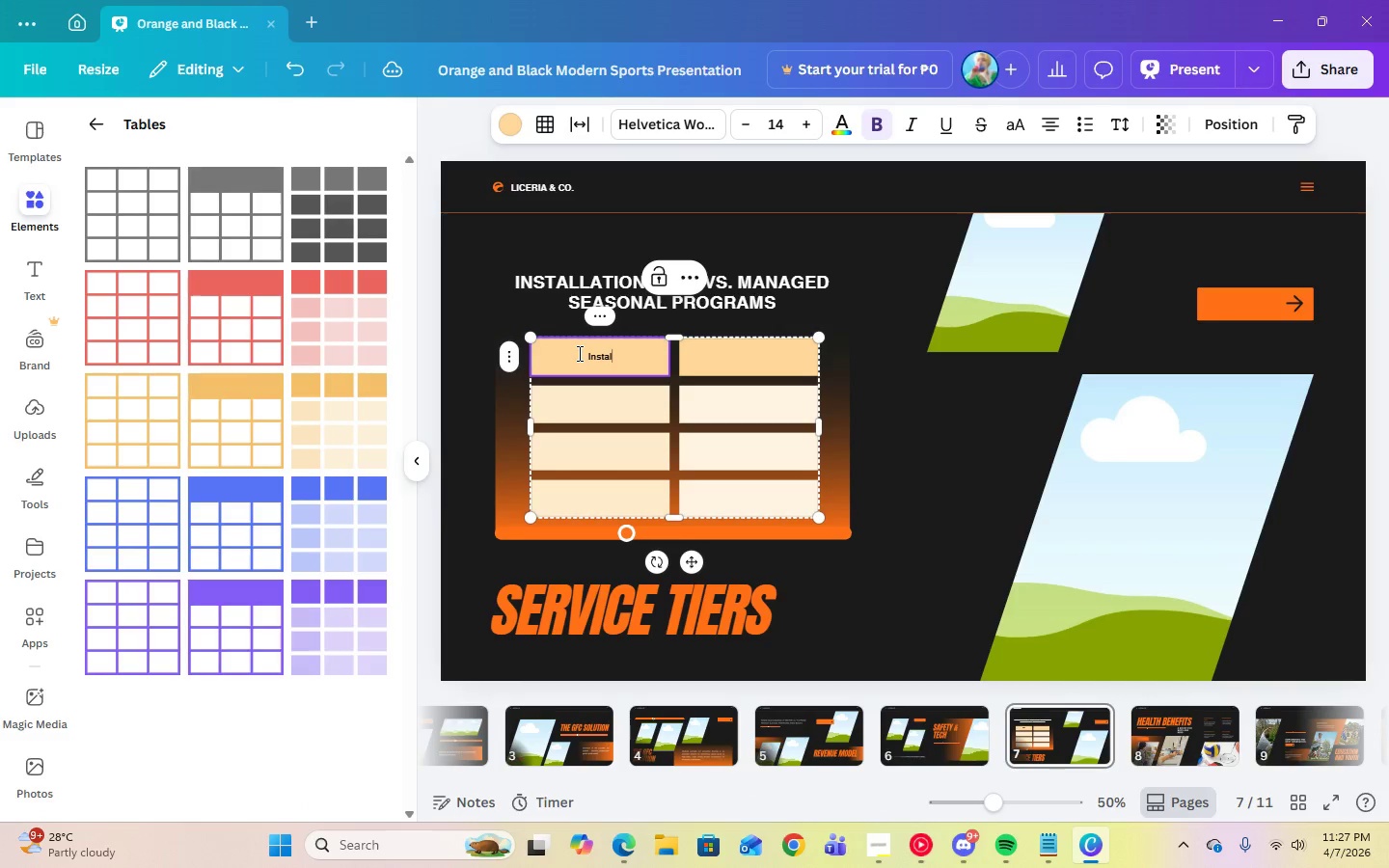 
key(Control+L)
 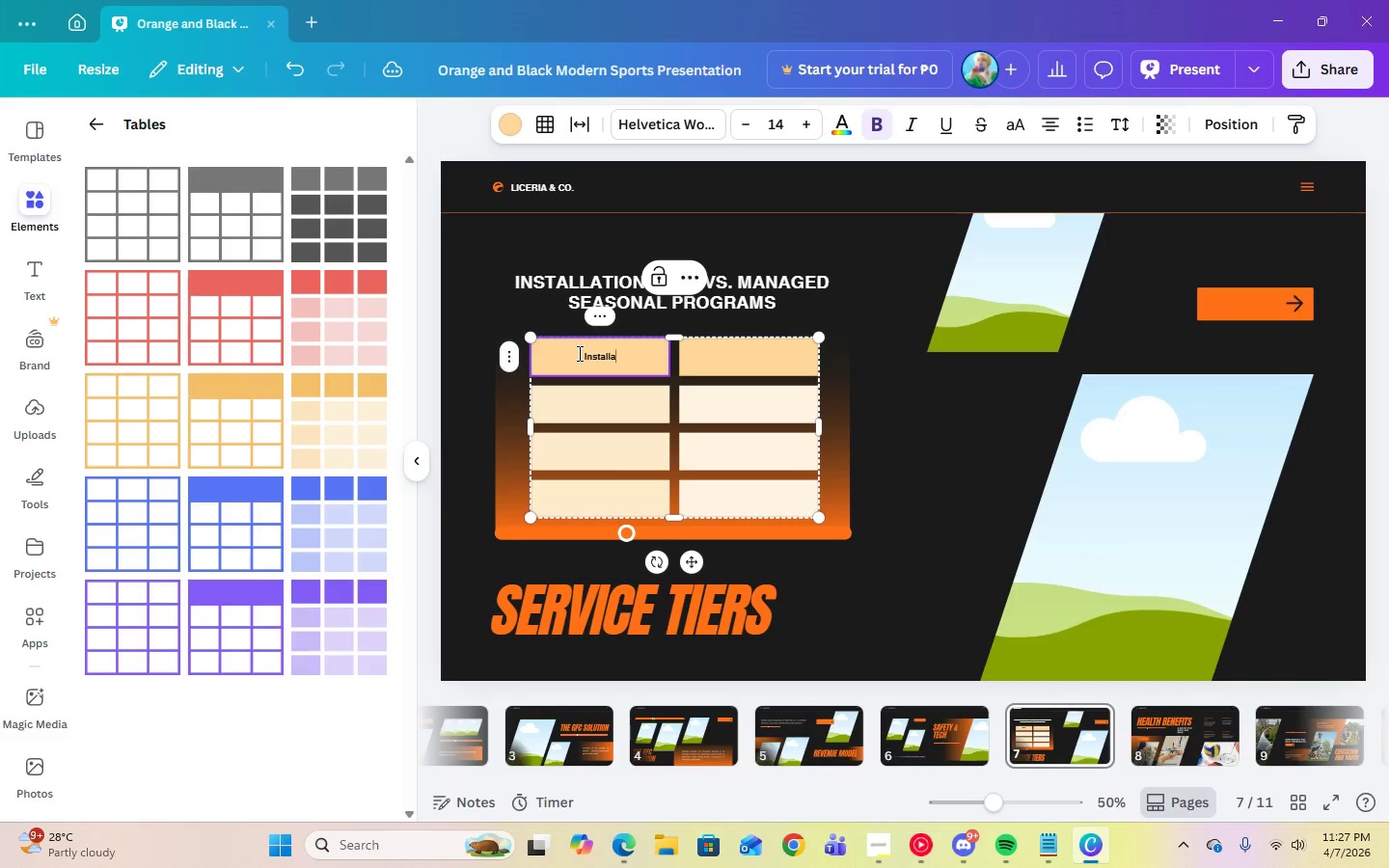 
key(Control+A)
 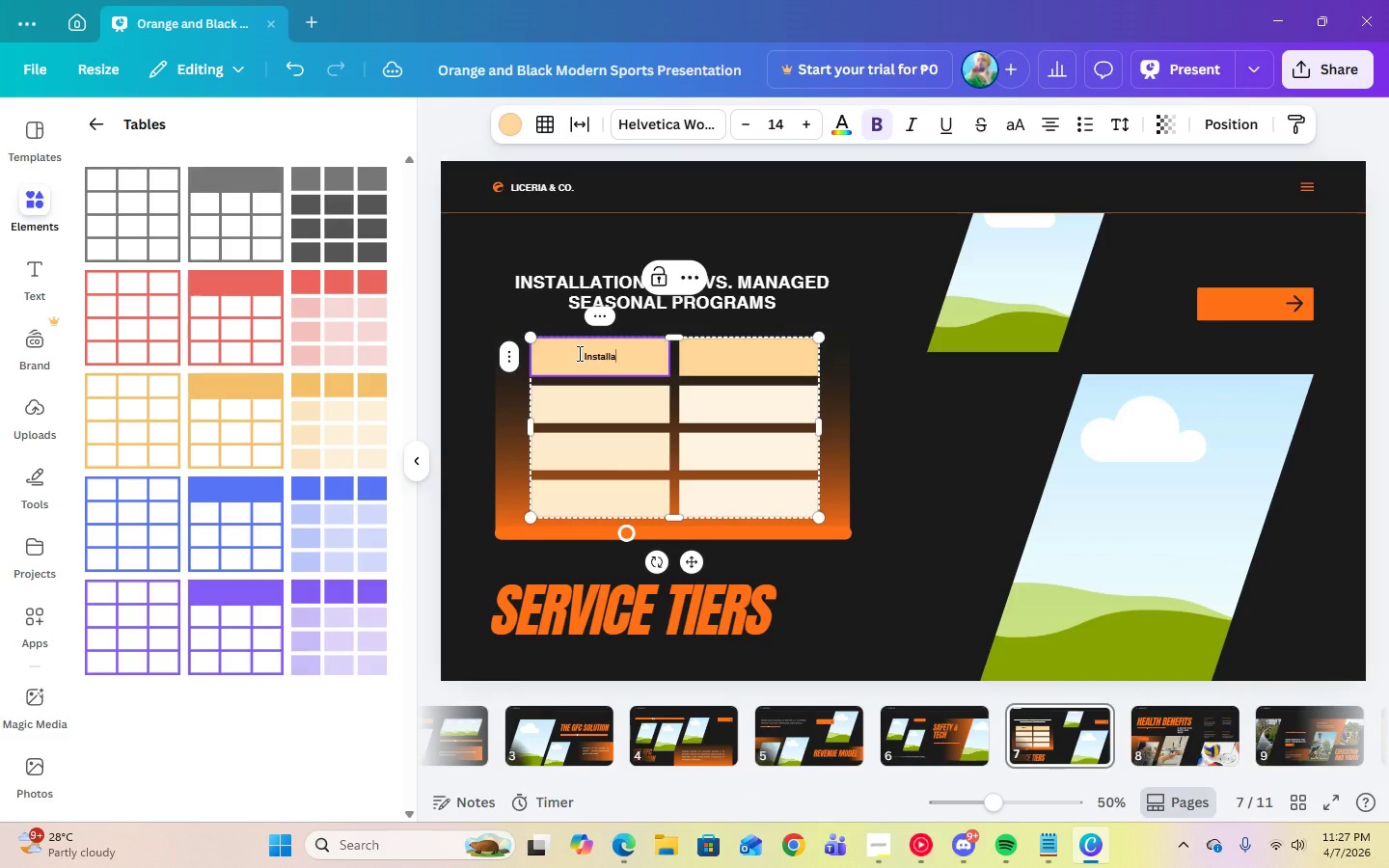 
key(Control+T)
 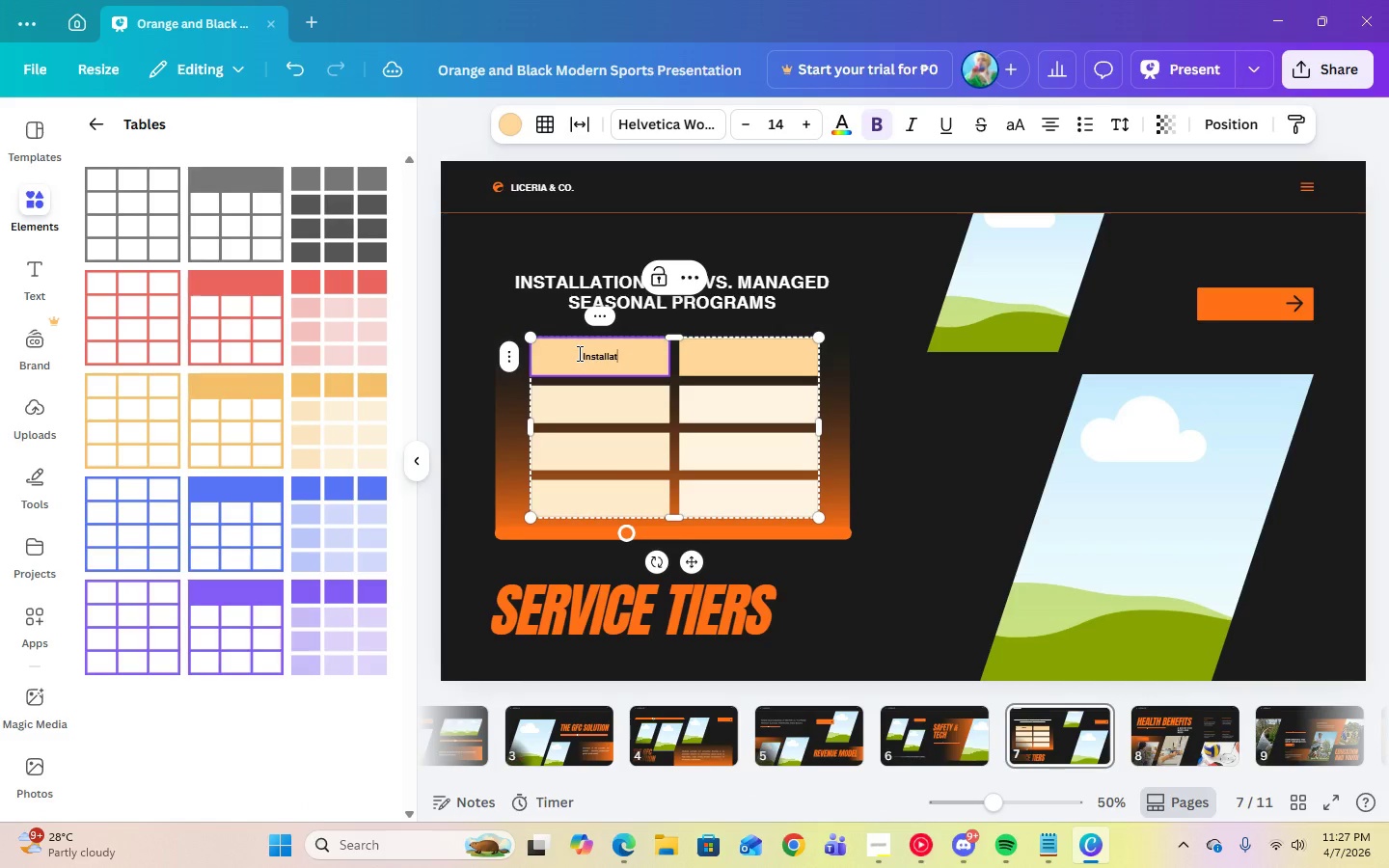 
key(Control+I)
 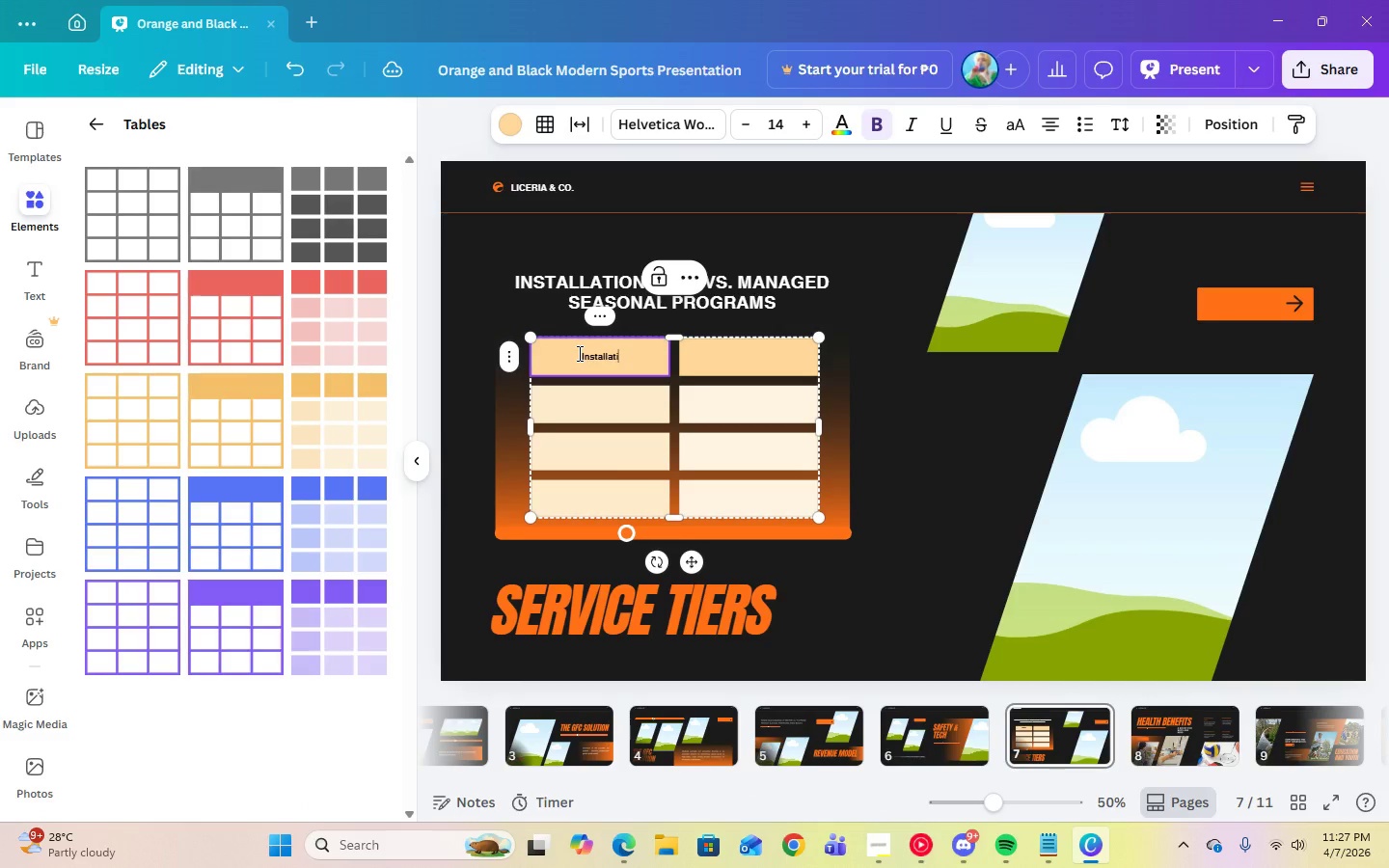 
key(Control+O)
 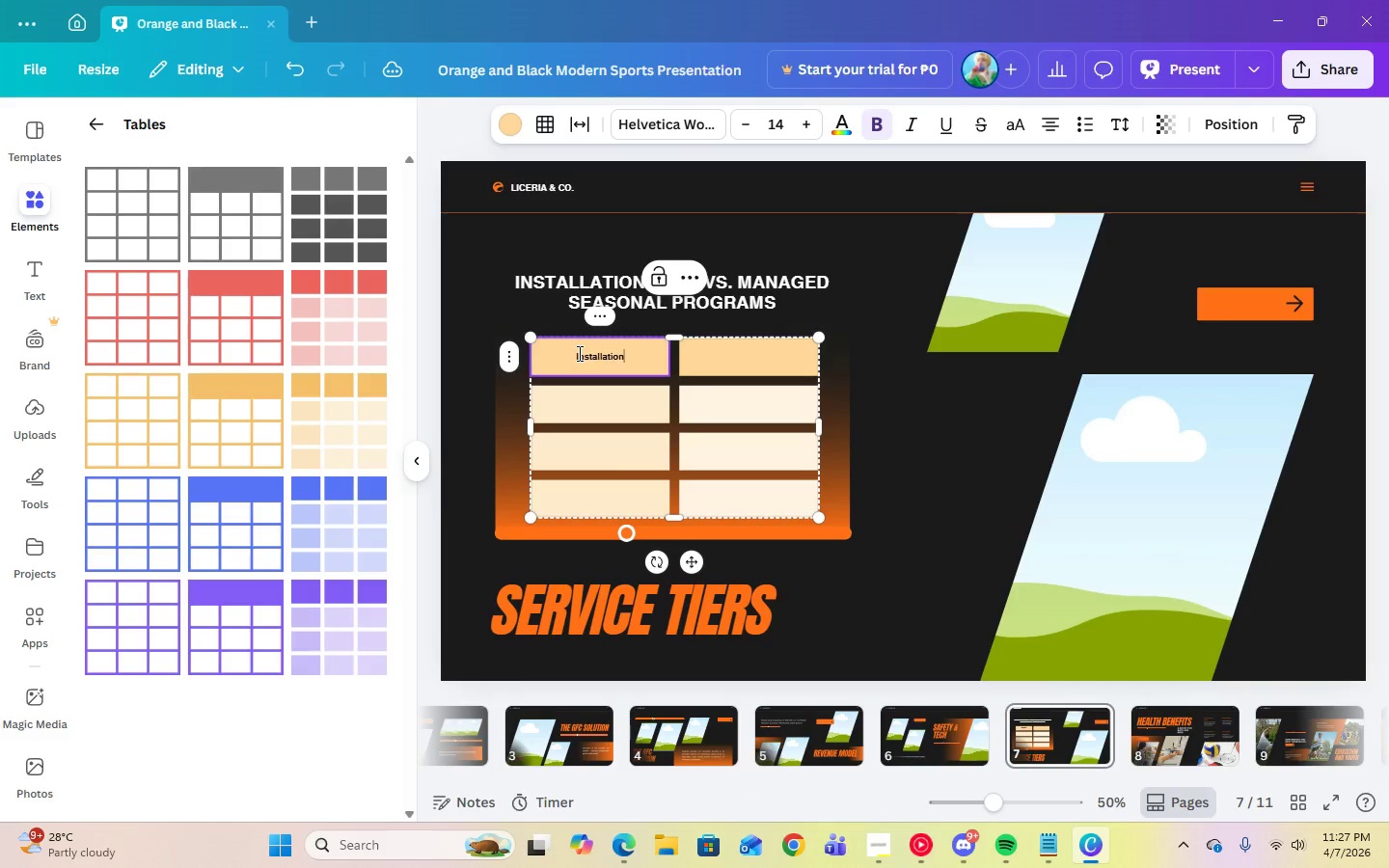 
key(Control+N)
 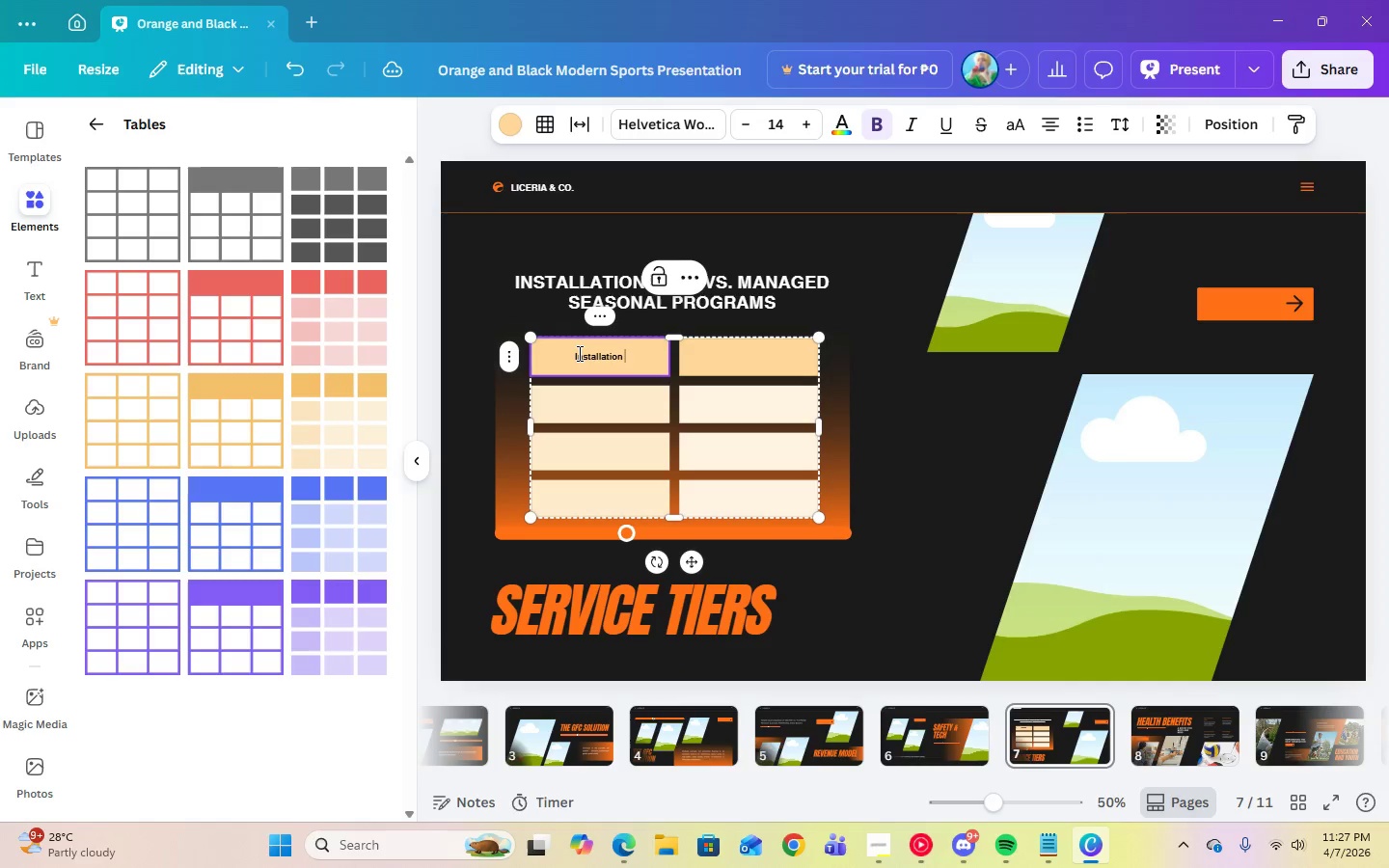 
key(Control+Space)
 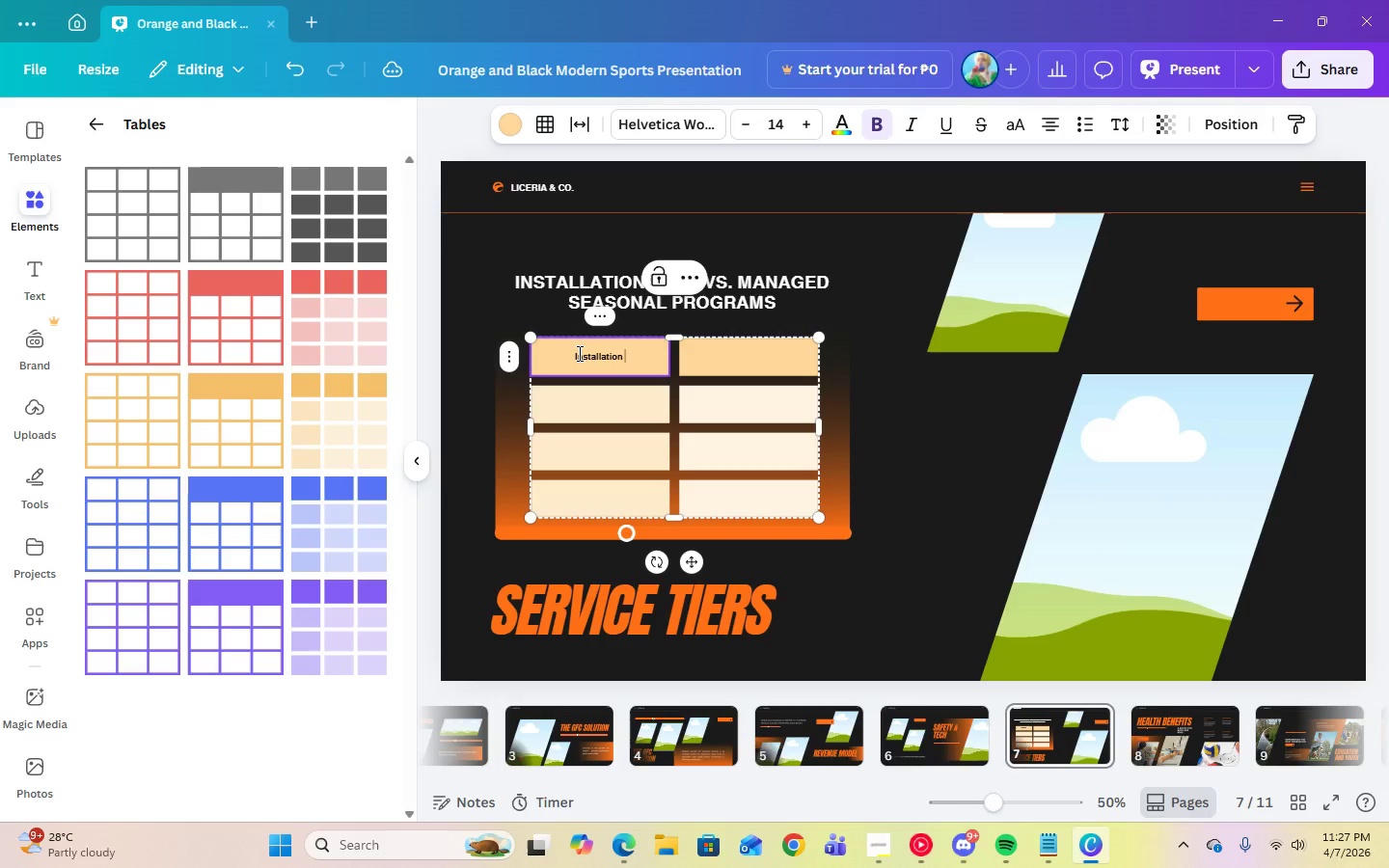 
key(Control+CapsLock)
 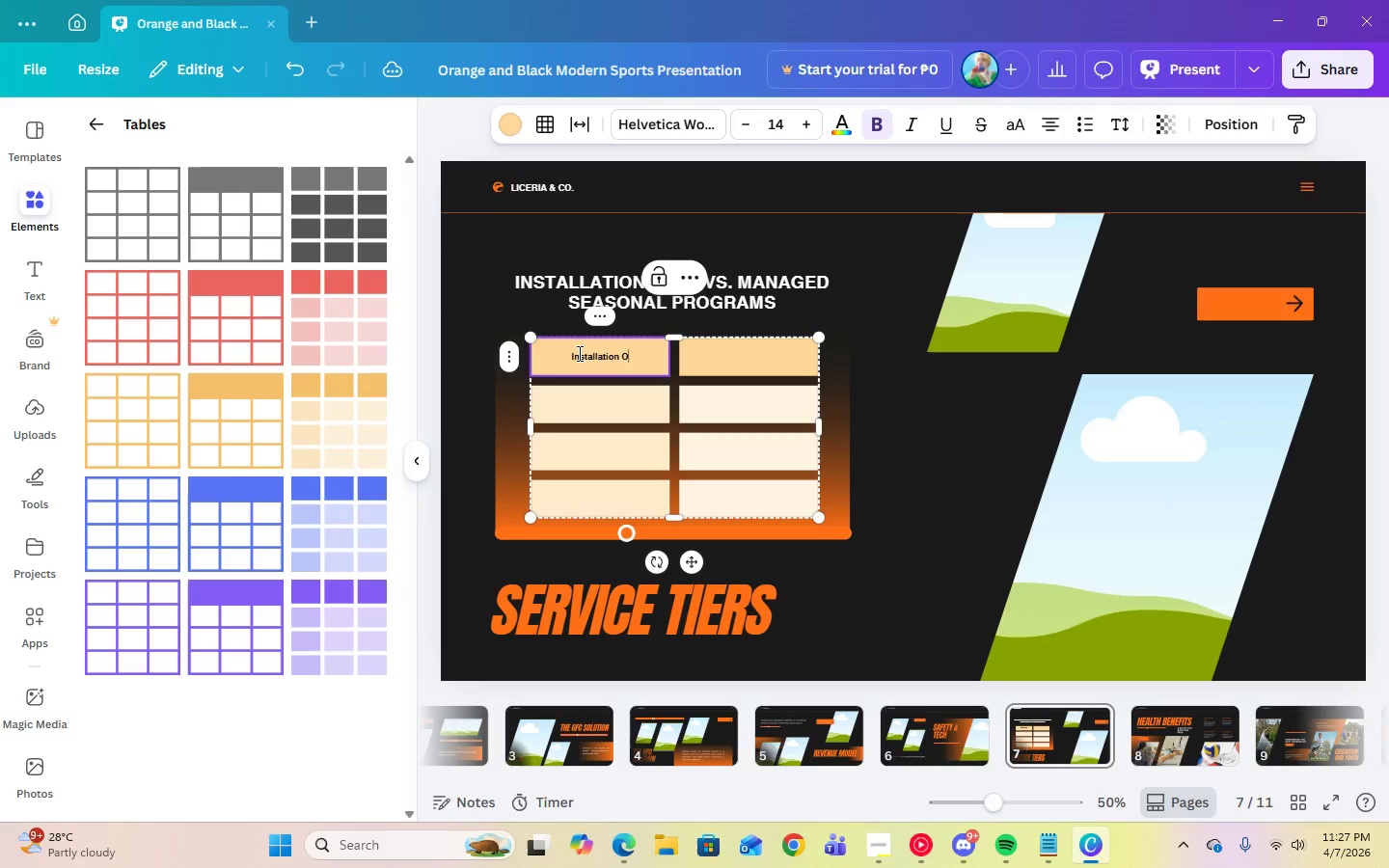 
key(Control+O)
 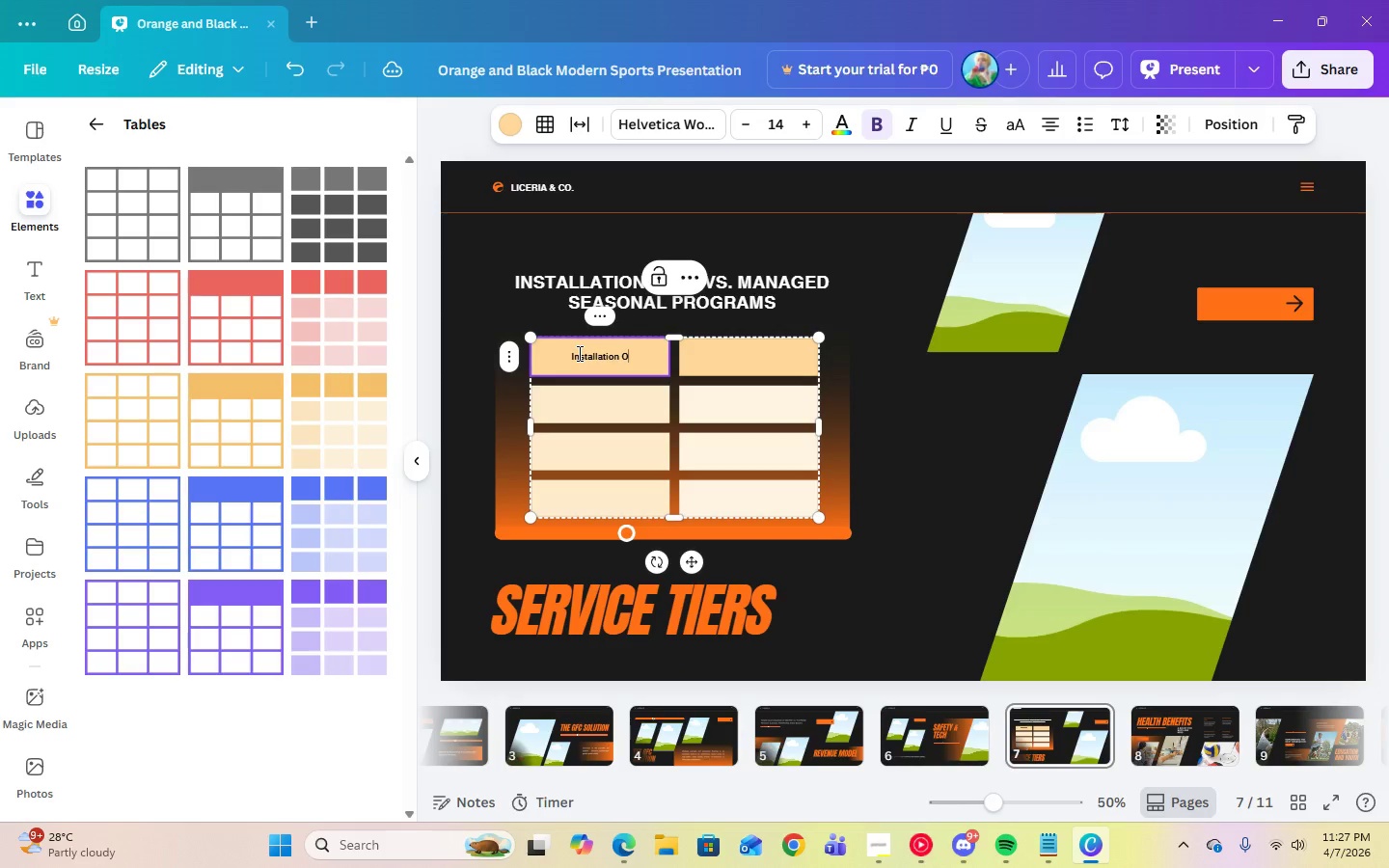 
key(Control+CapsLock)
 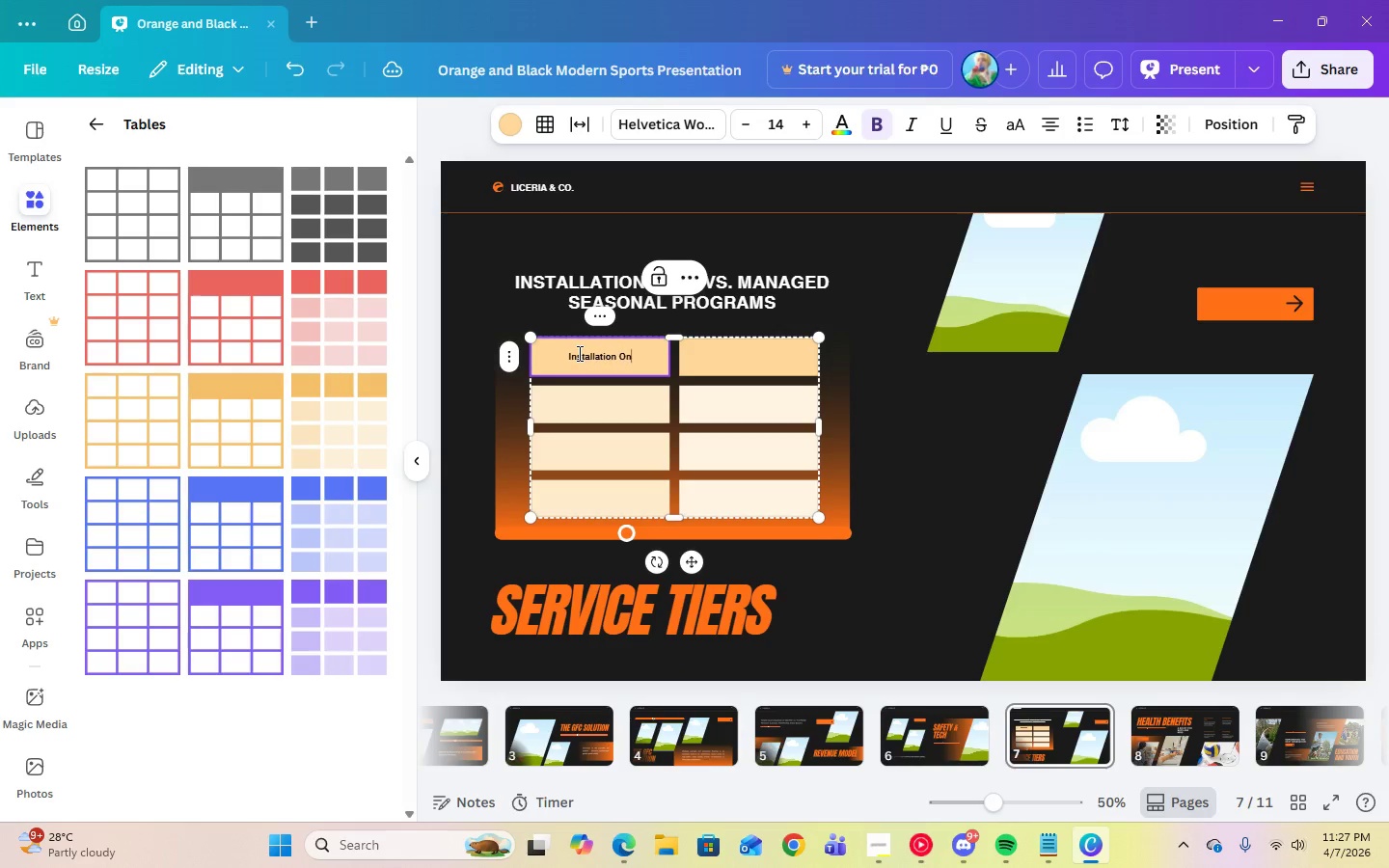 
key(Control+N)
 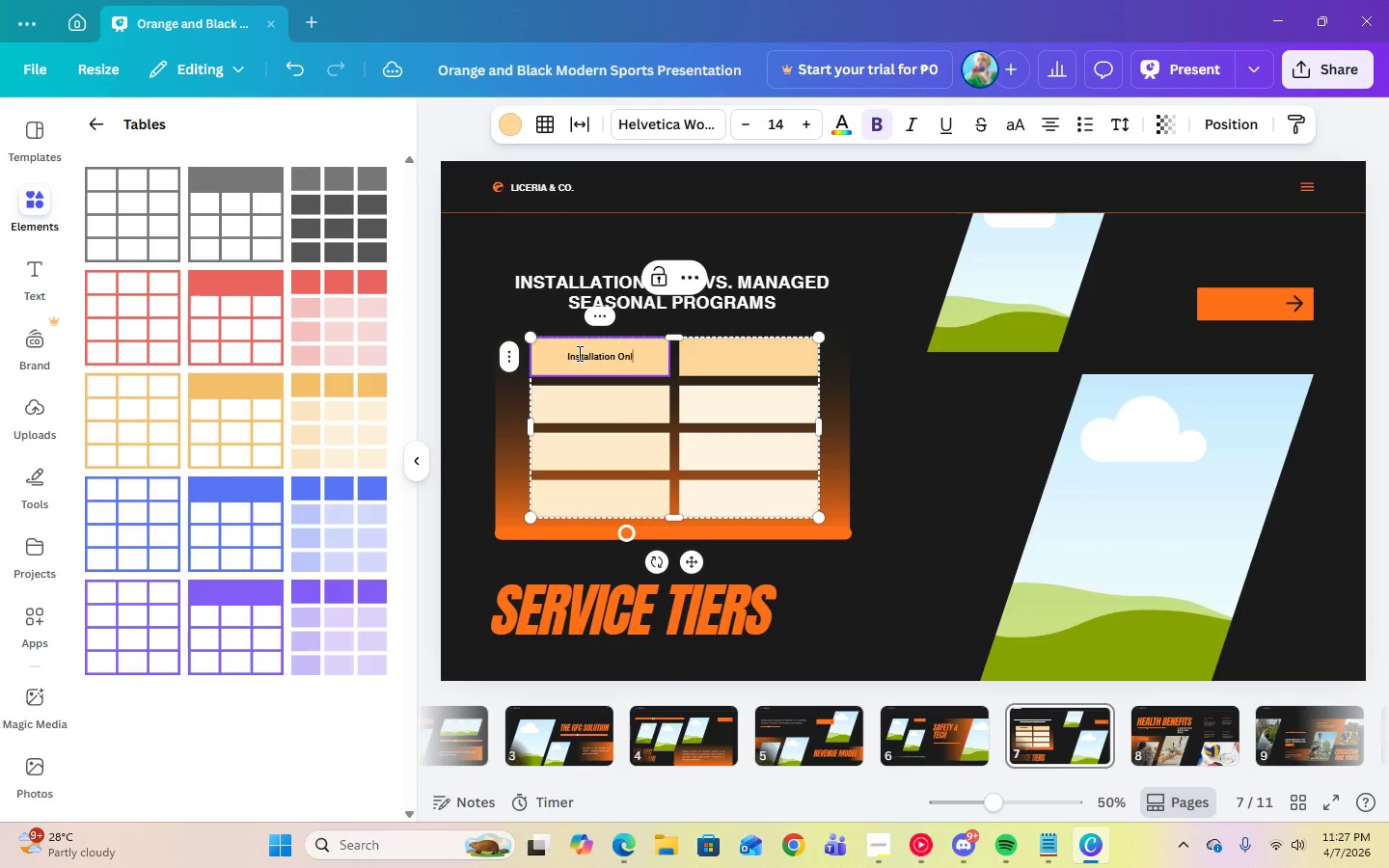 
key(Control+L)
 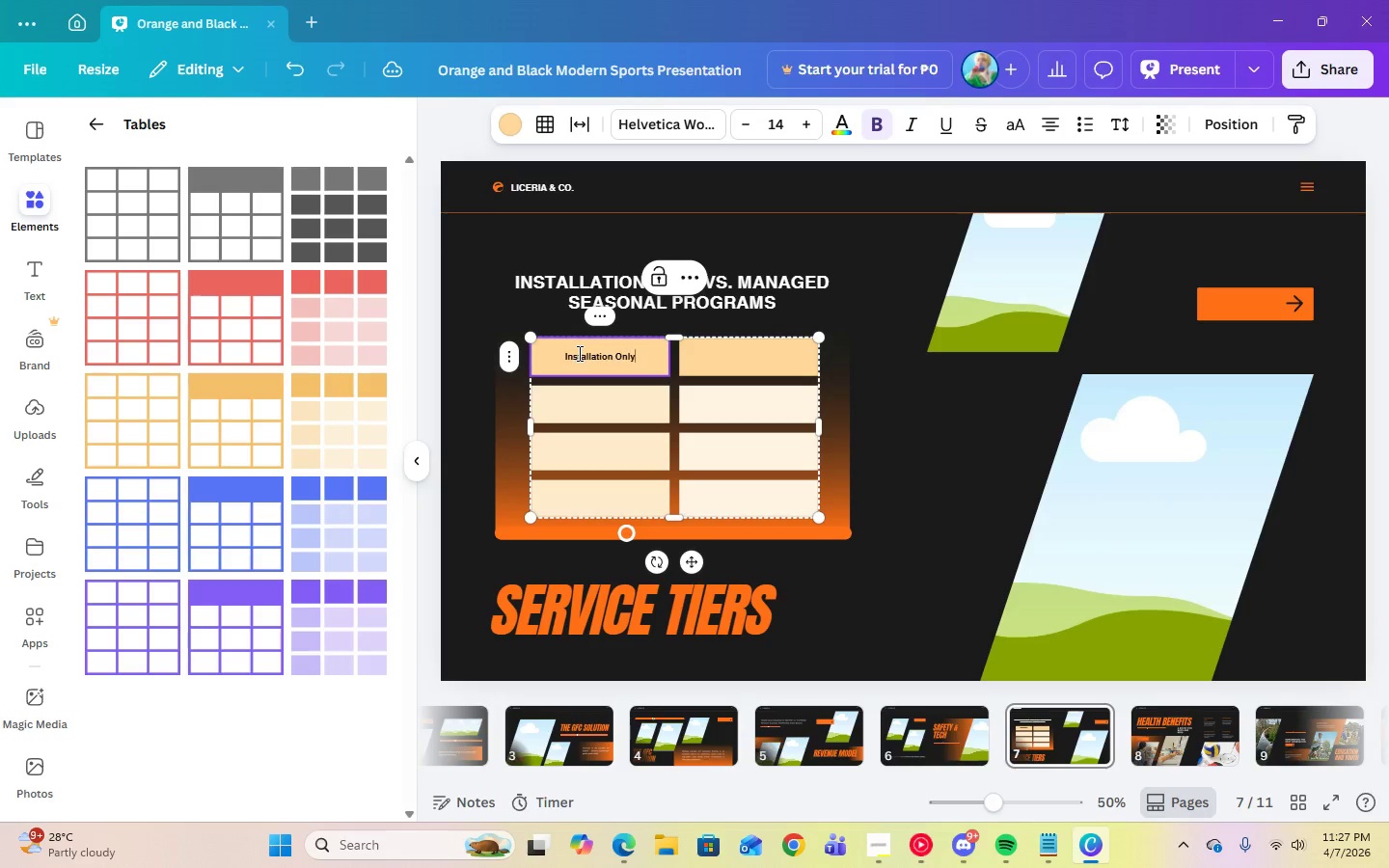 
key(Control+Y)
 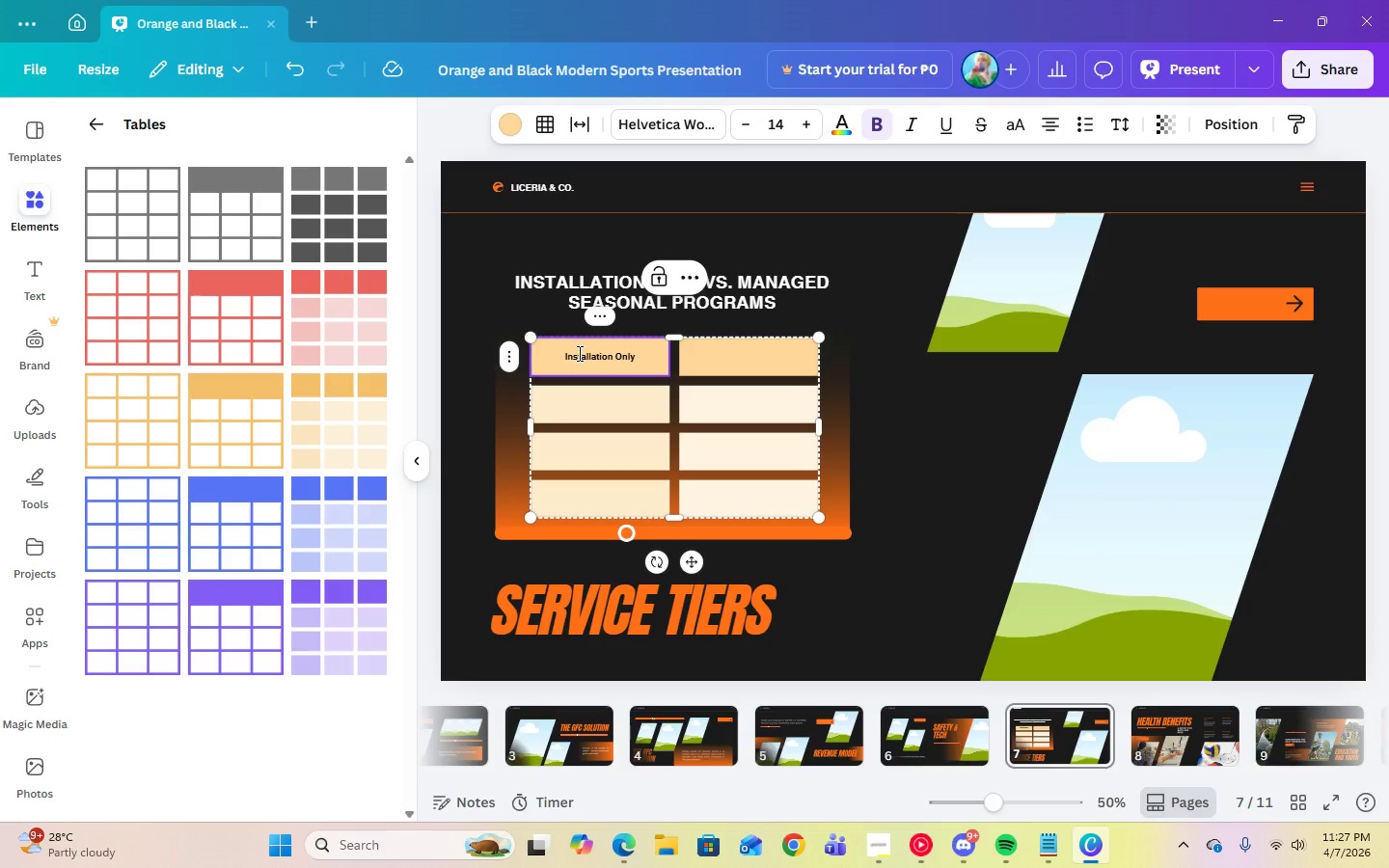 
key(Control+ArrowRight)
 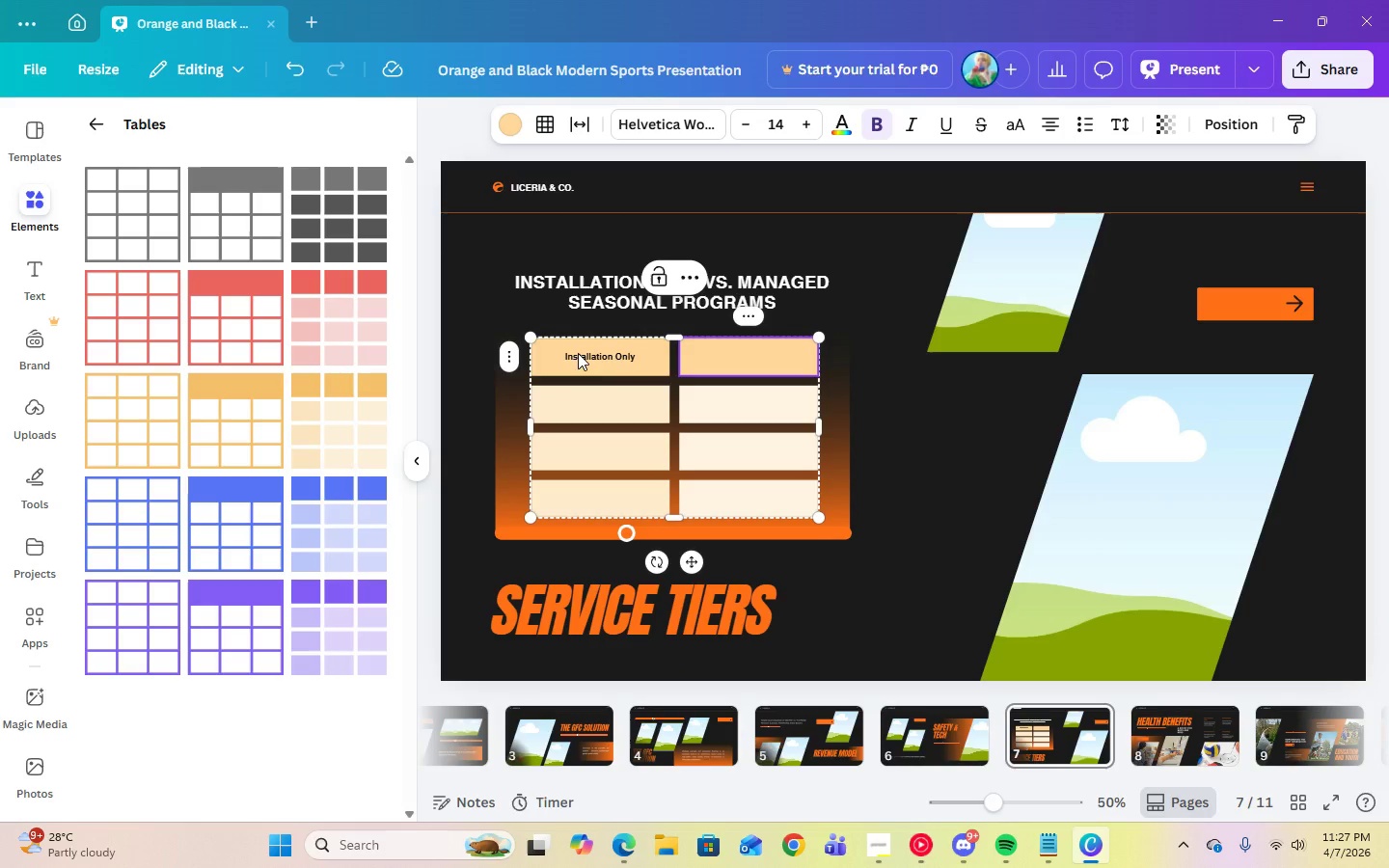 
key(Control+CapsLock)
 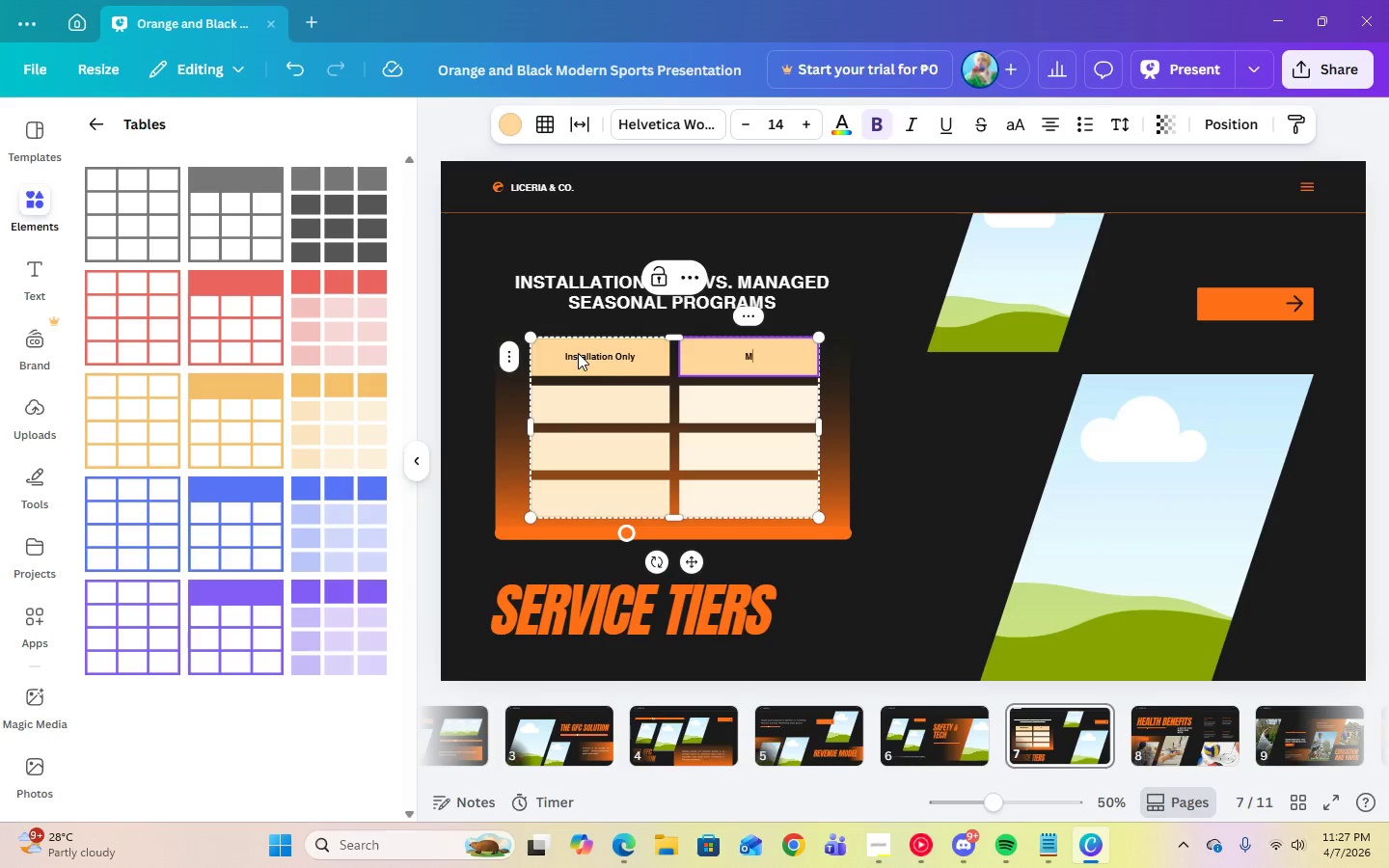 
key(Control+M)
 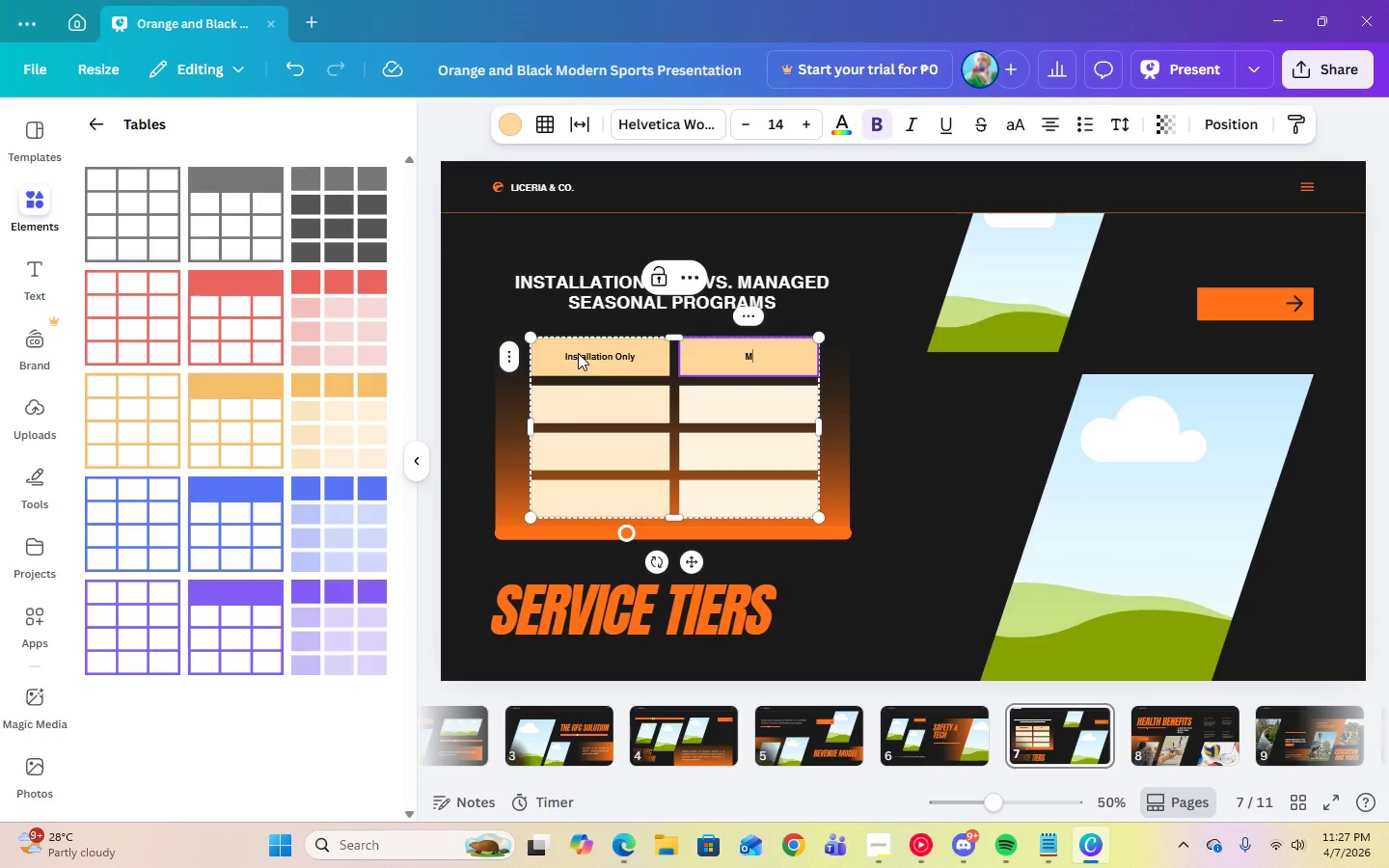 
key(Control+CapsLock)
 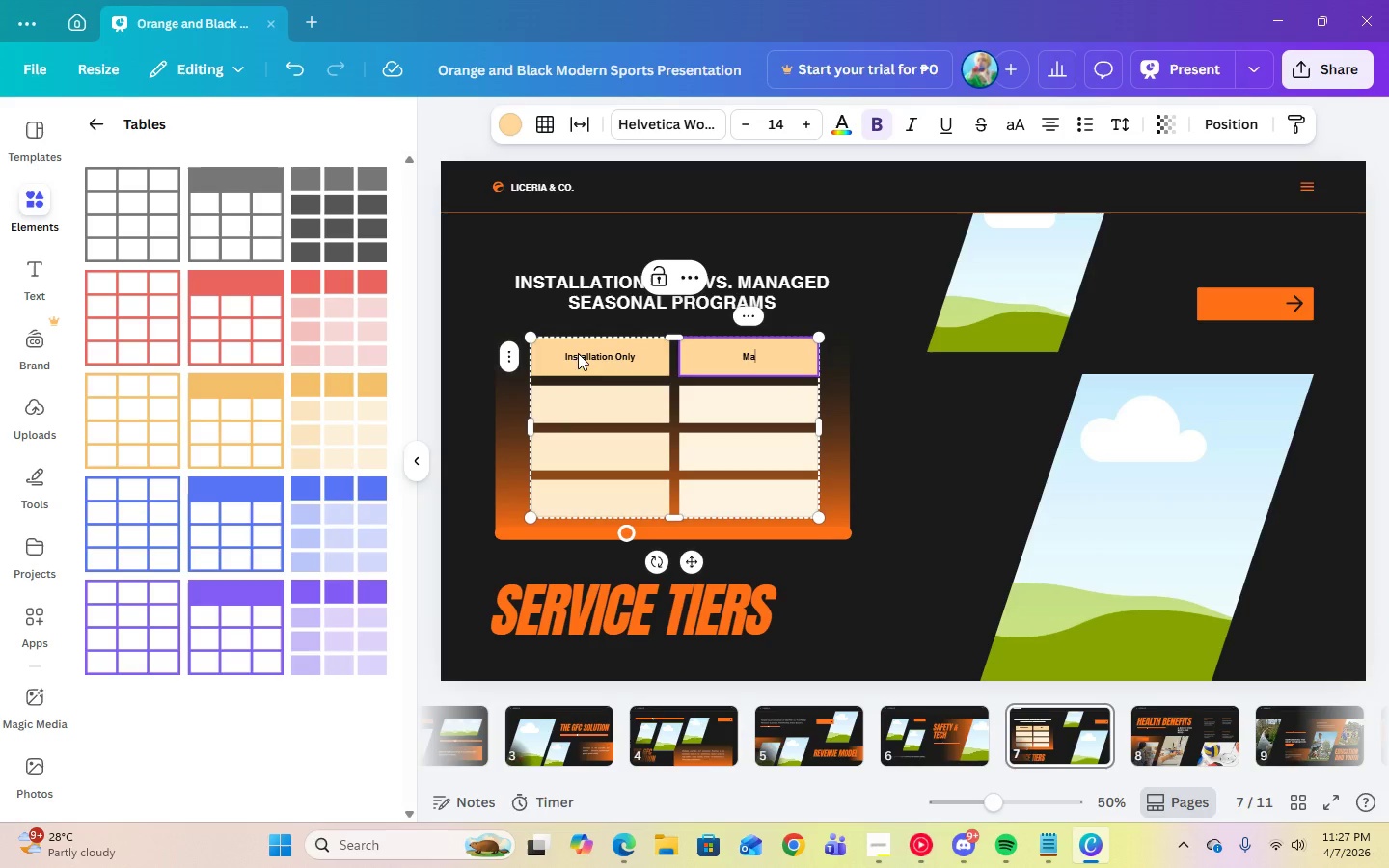 
key(Control+A)
 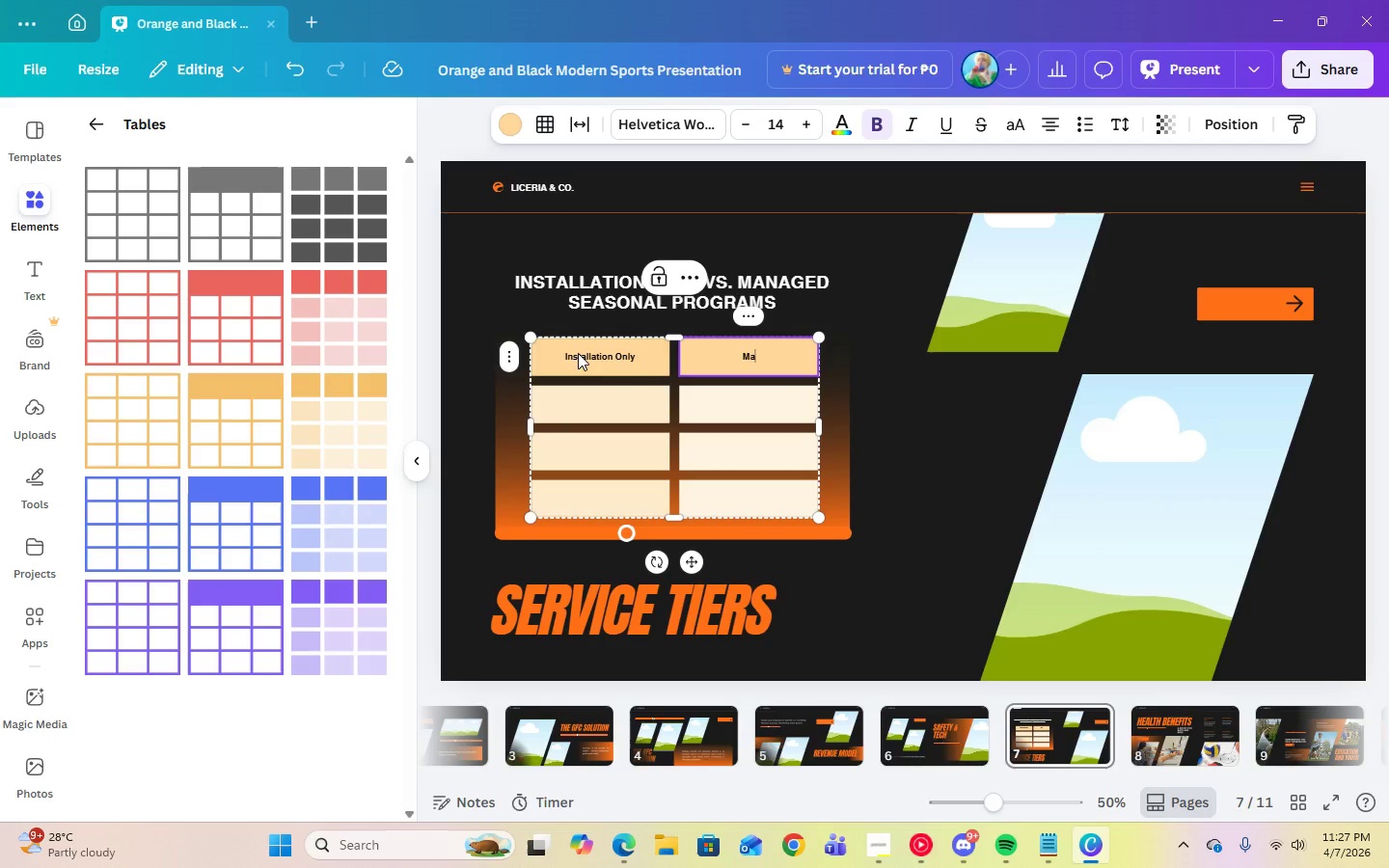 
key(Control+N)
 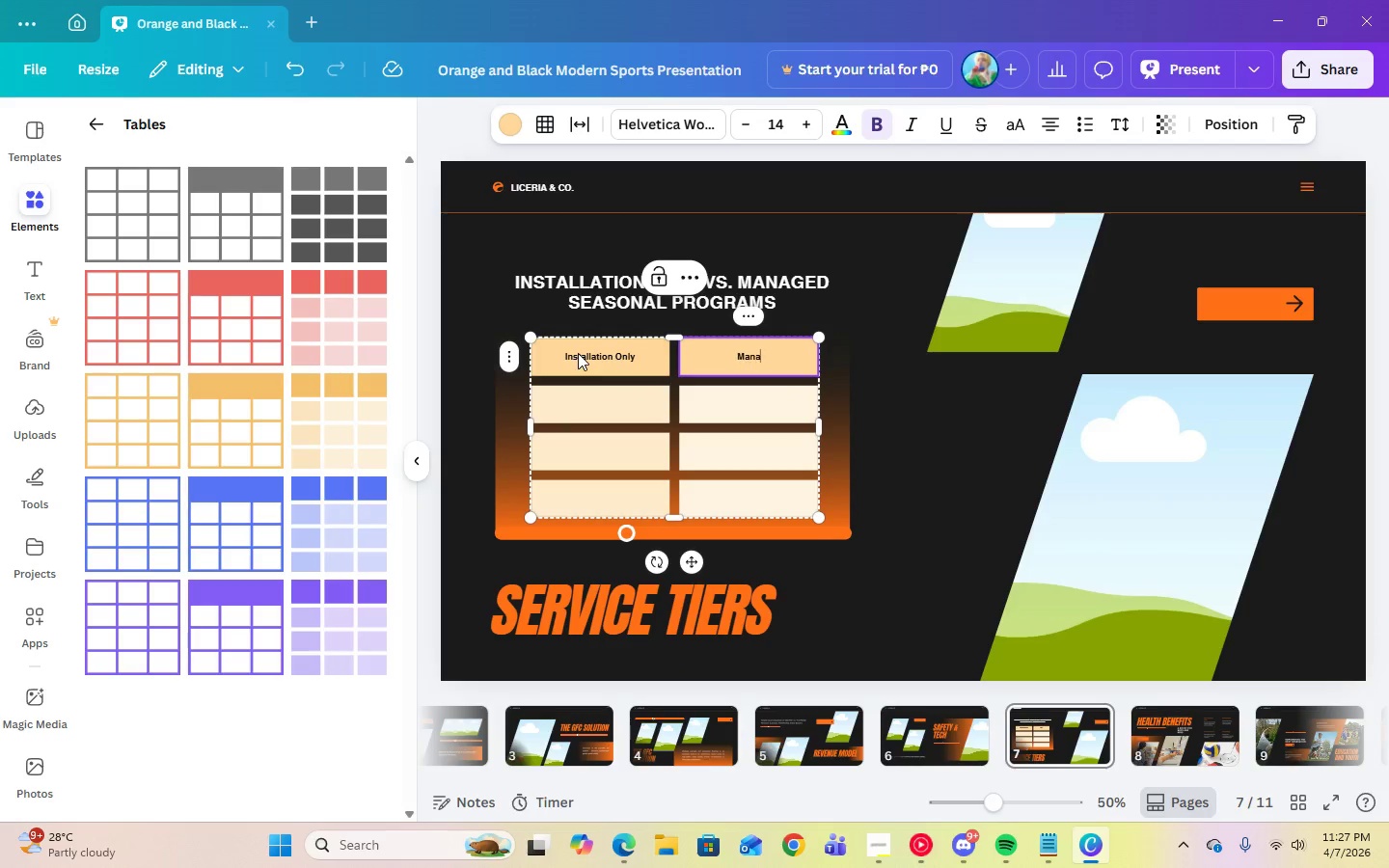 
key(Control+A)
 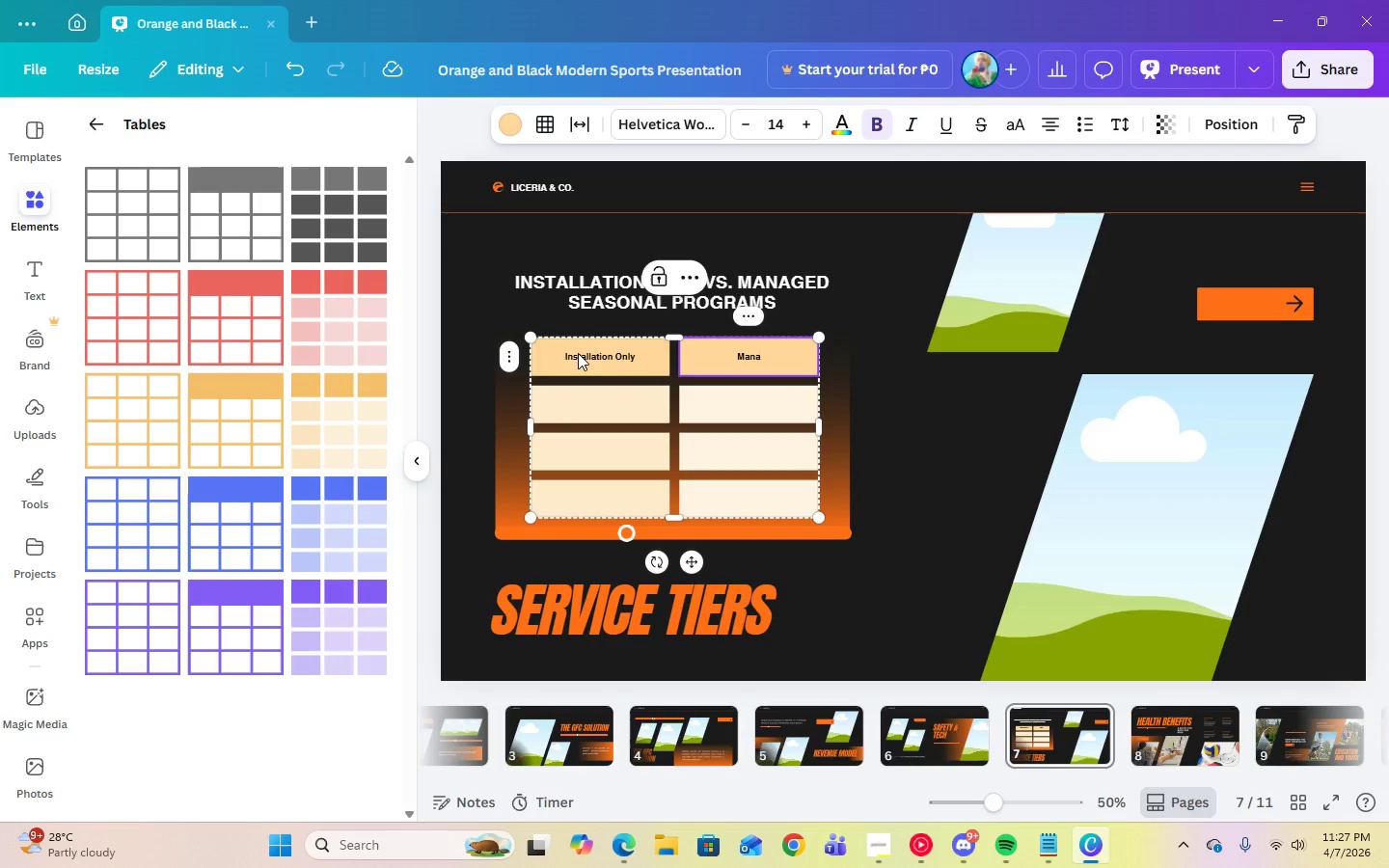 
key(Control+G)
 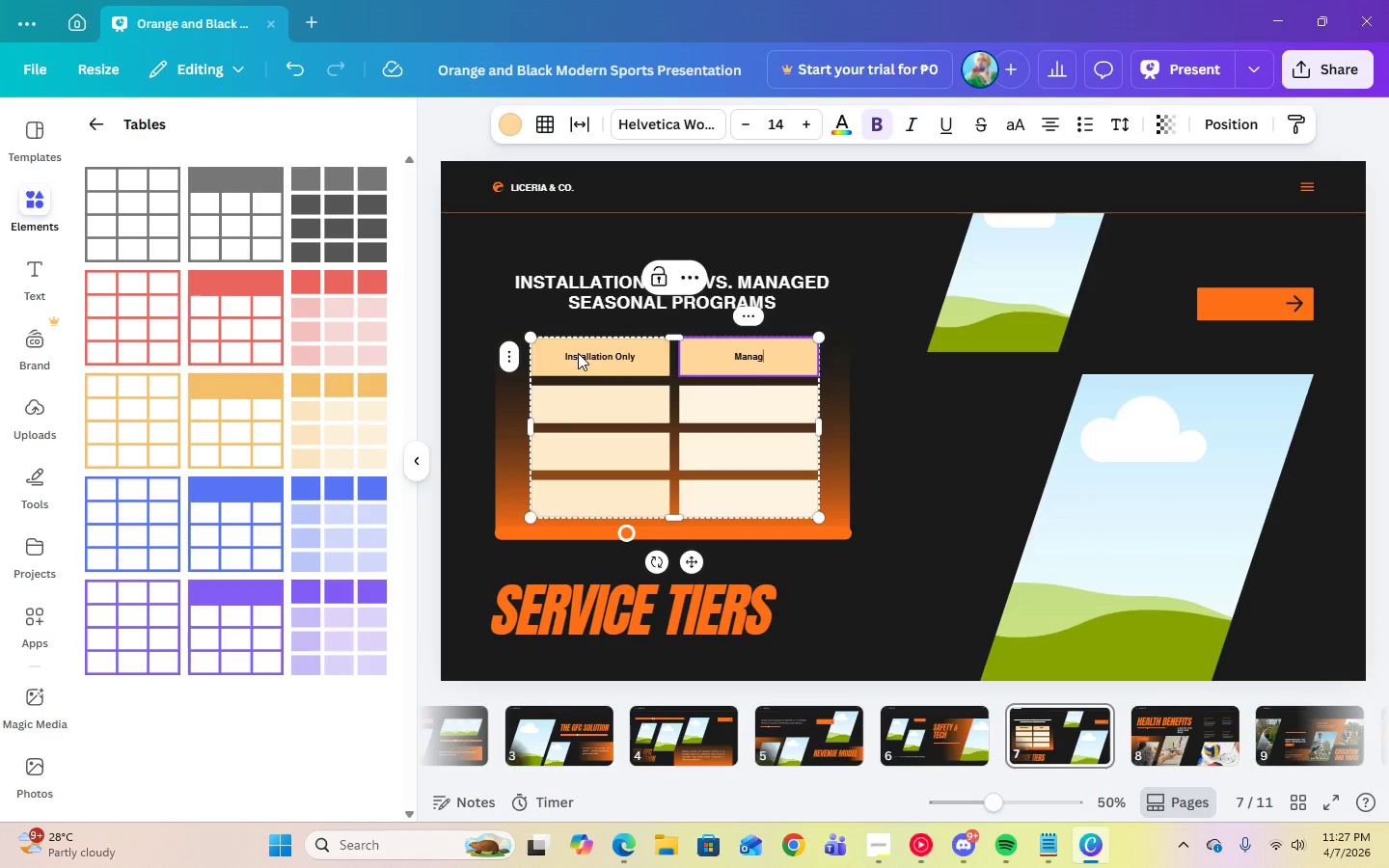 
key(Control+E)
 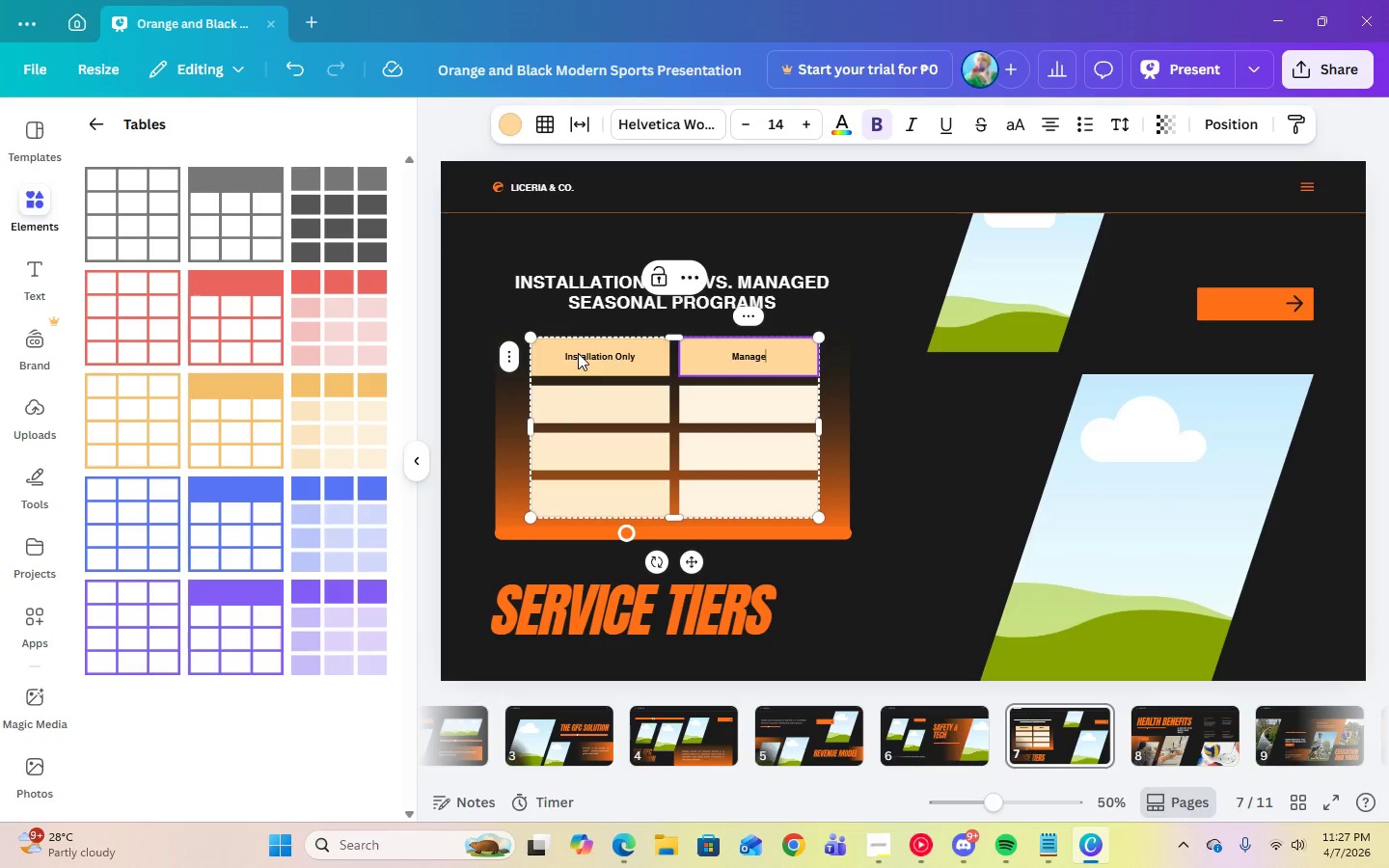 
key(Control+D)
 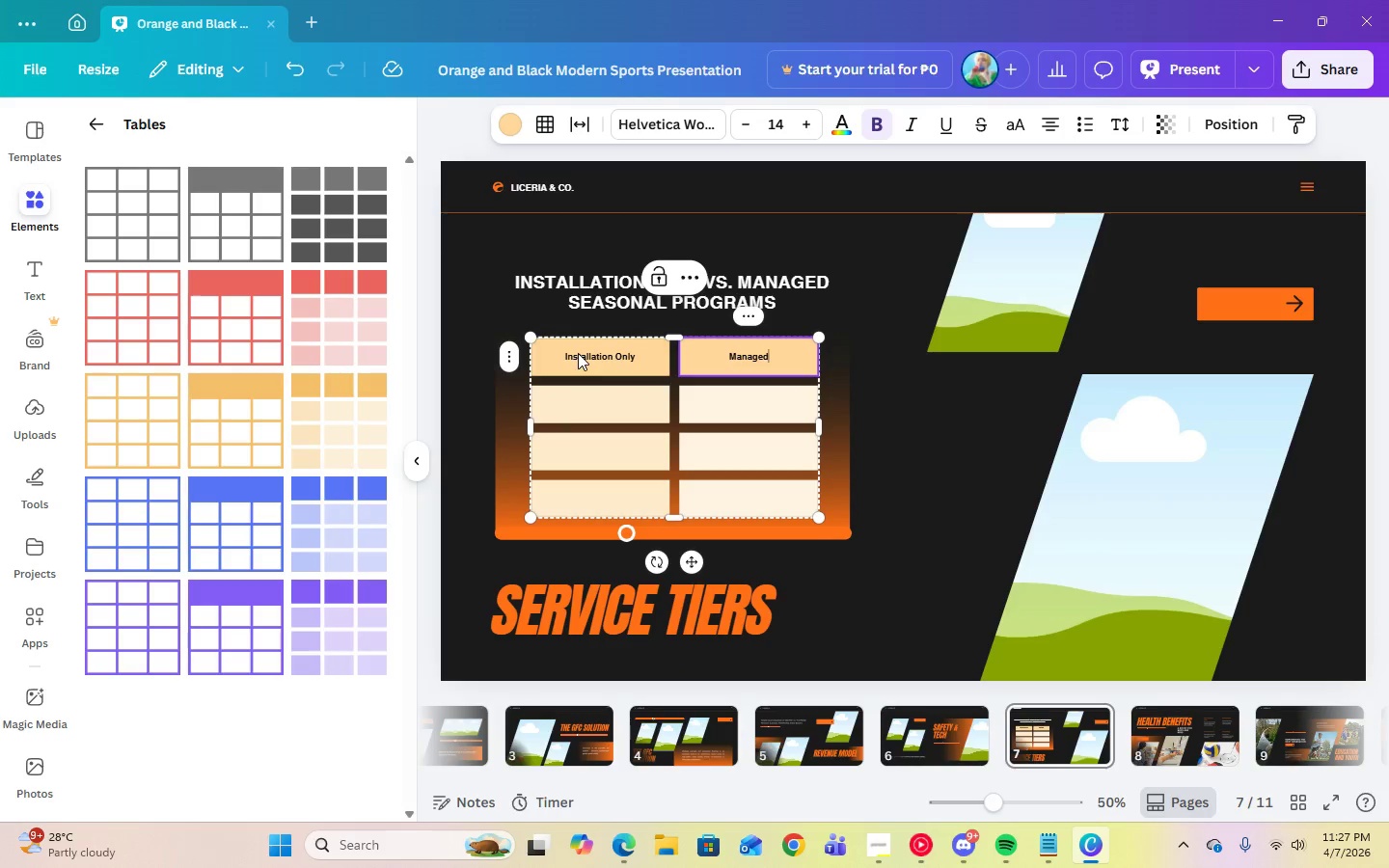 
key(Control+Space)
 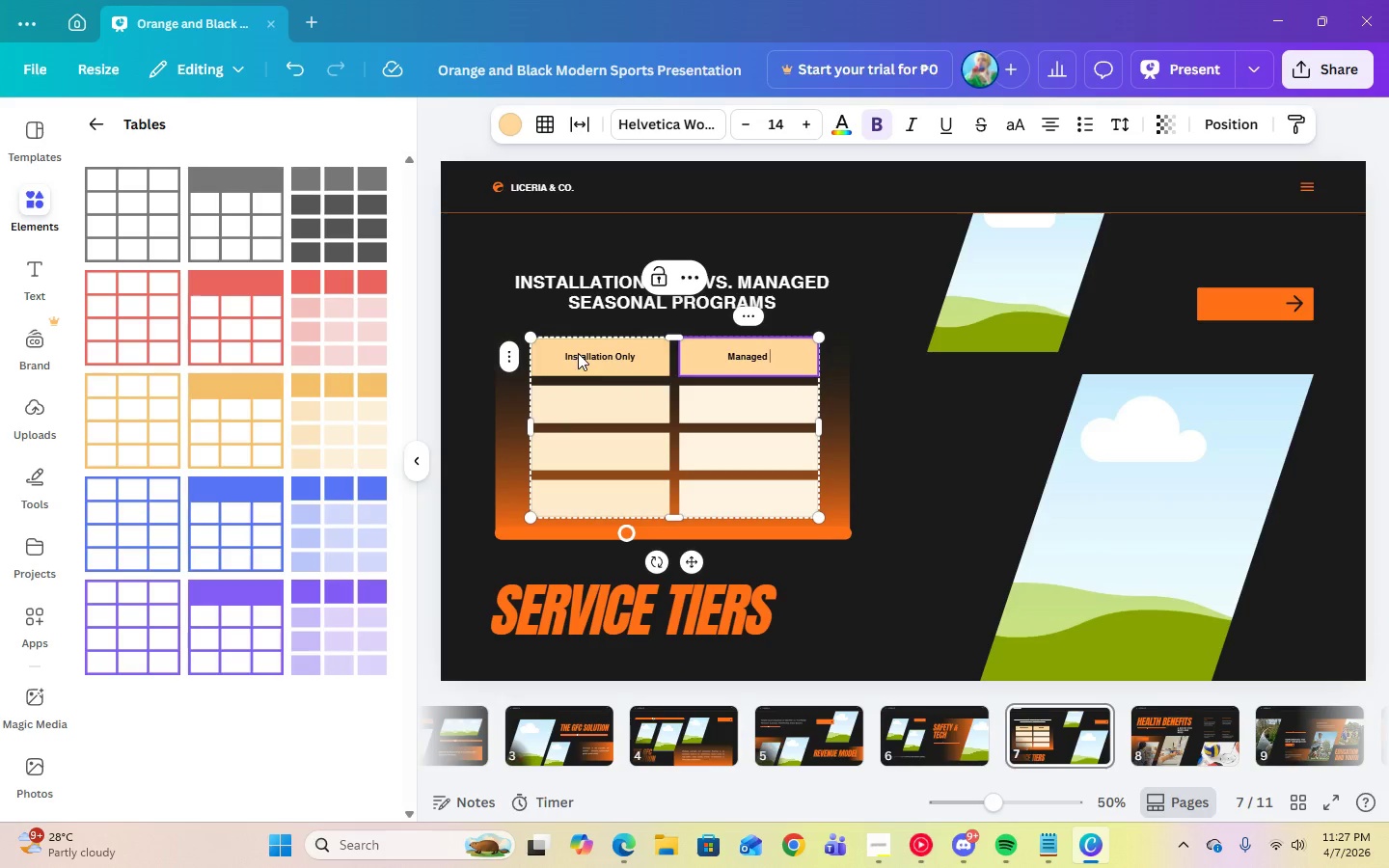 
key(Control+CapsLock)
 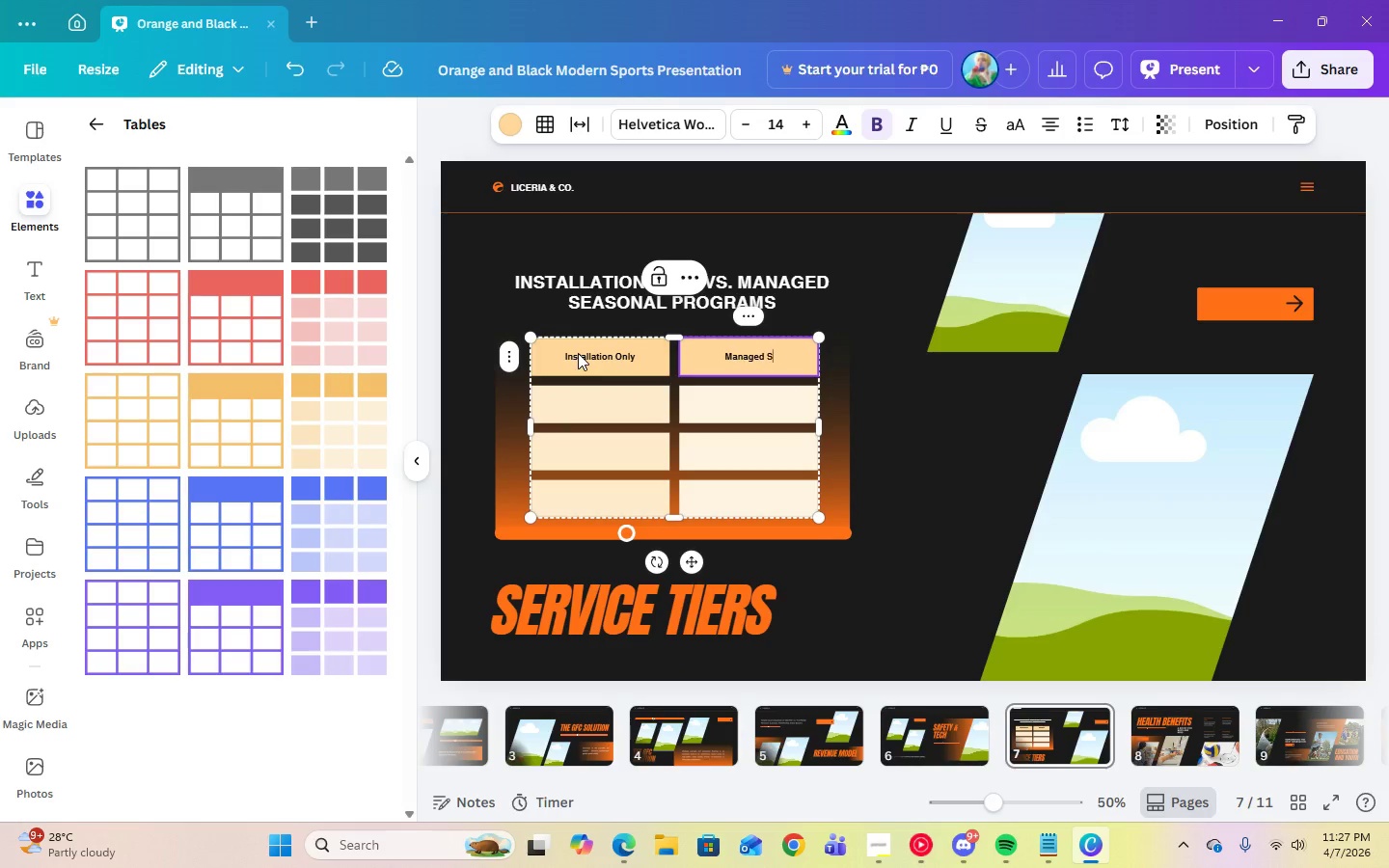 
key(Control+S)
 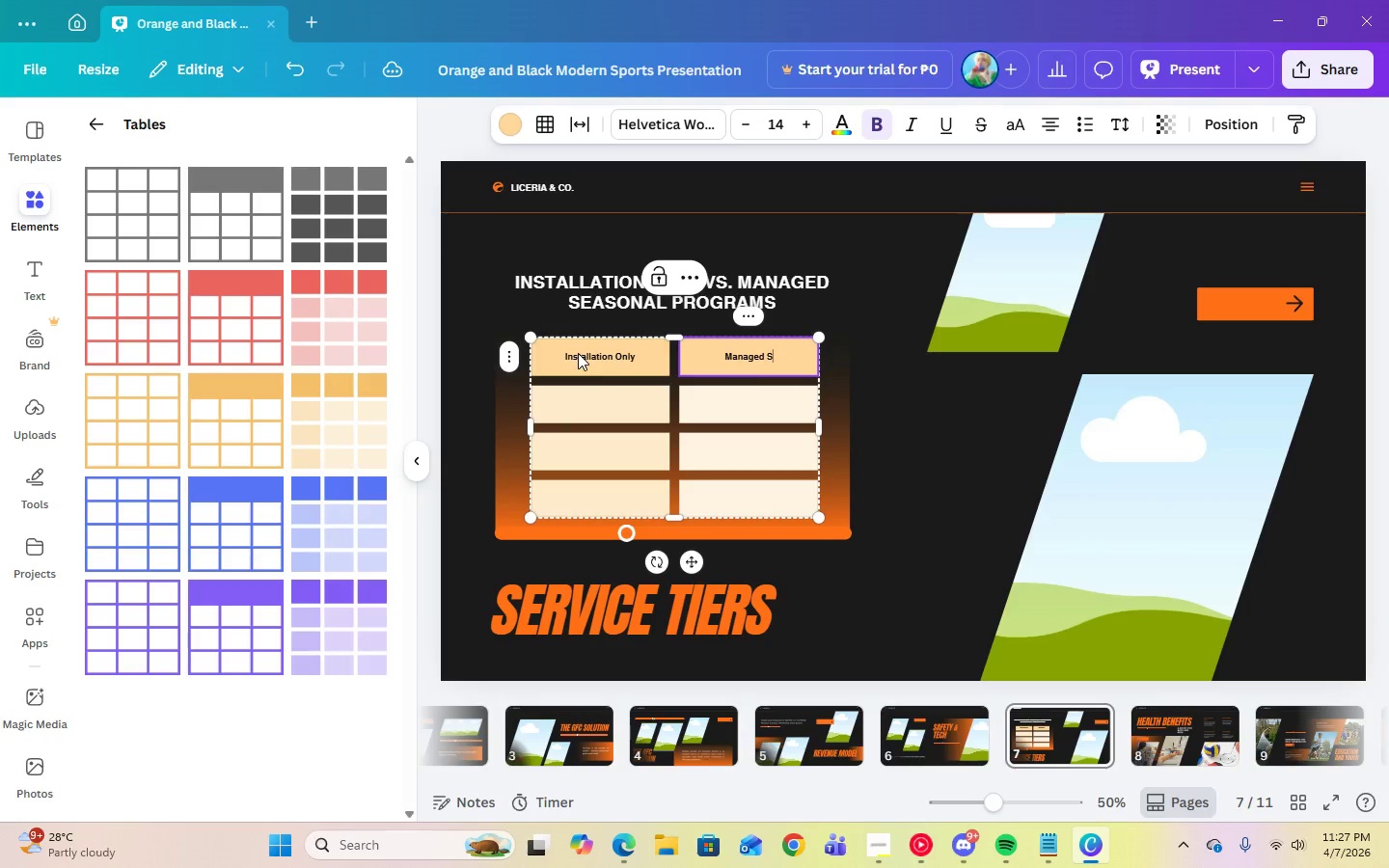 
key(Control+CapsLock)
 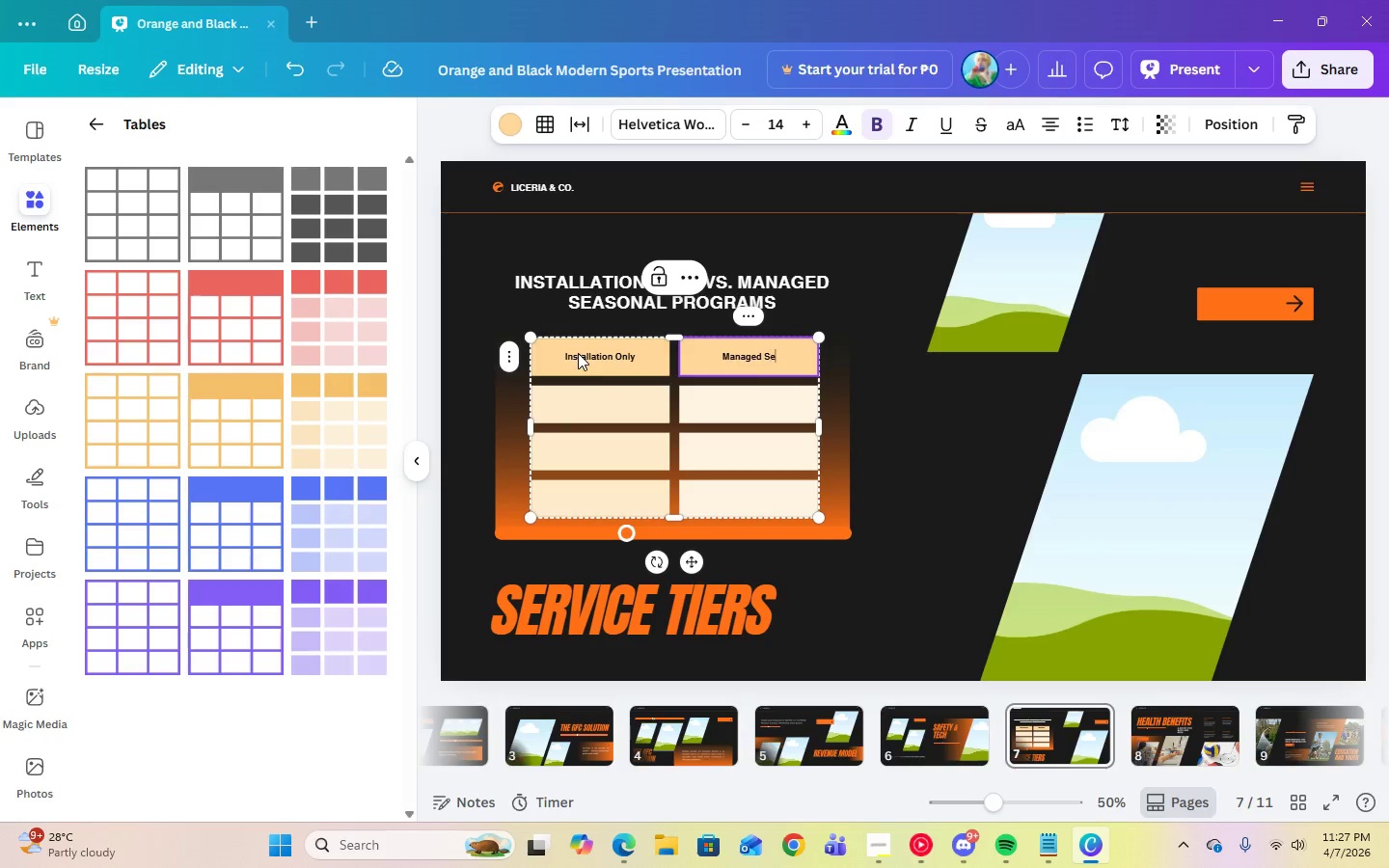 
key(Control+E)
 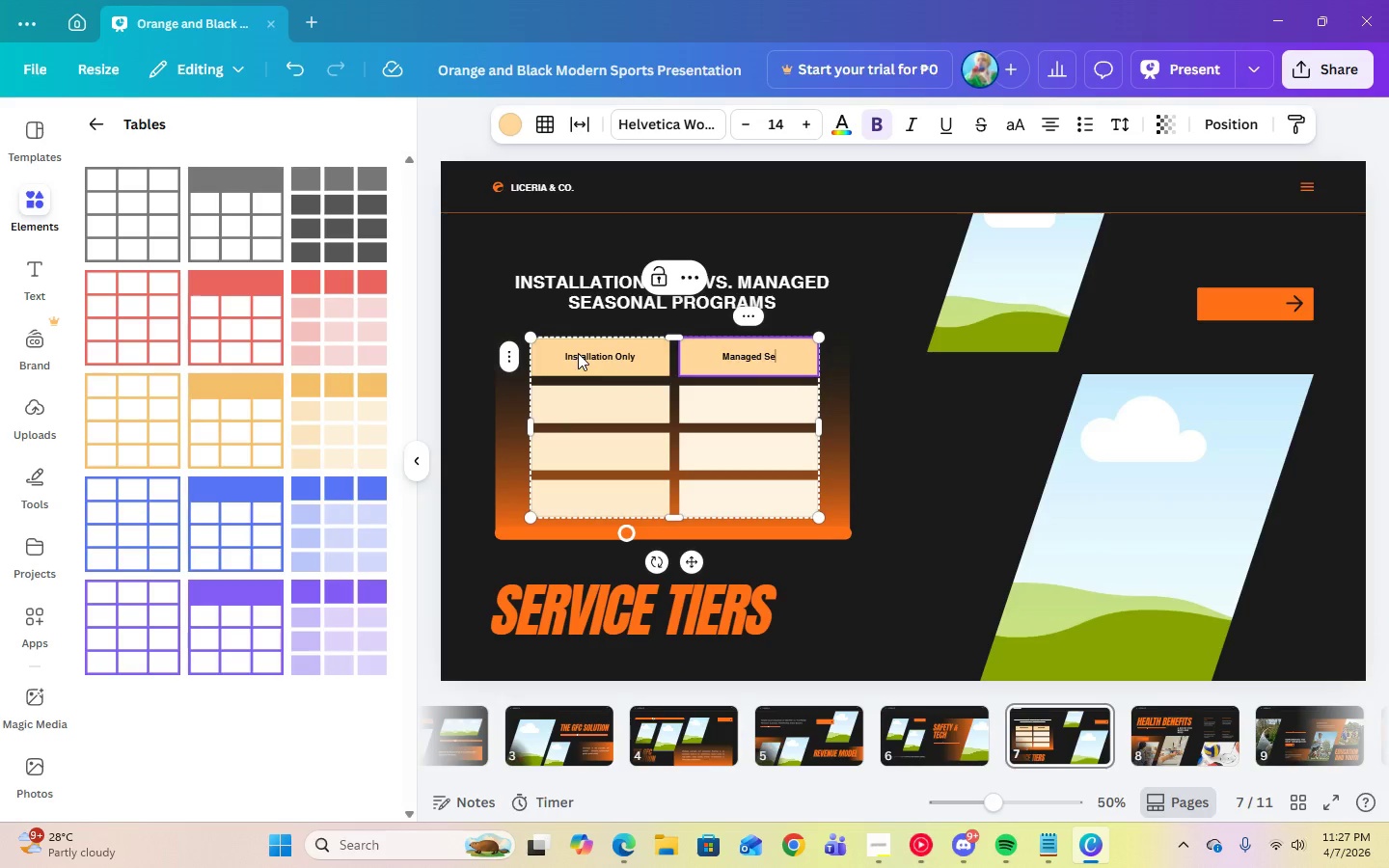 
key(Control+A)
 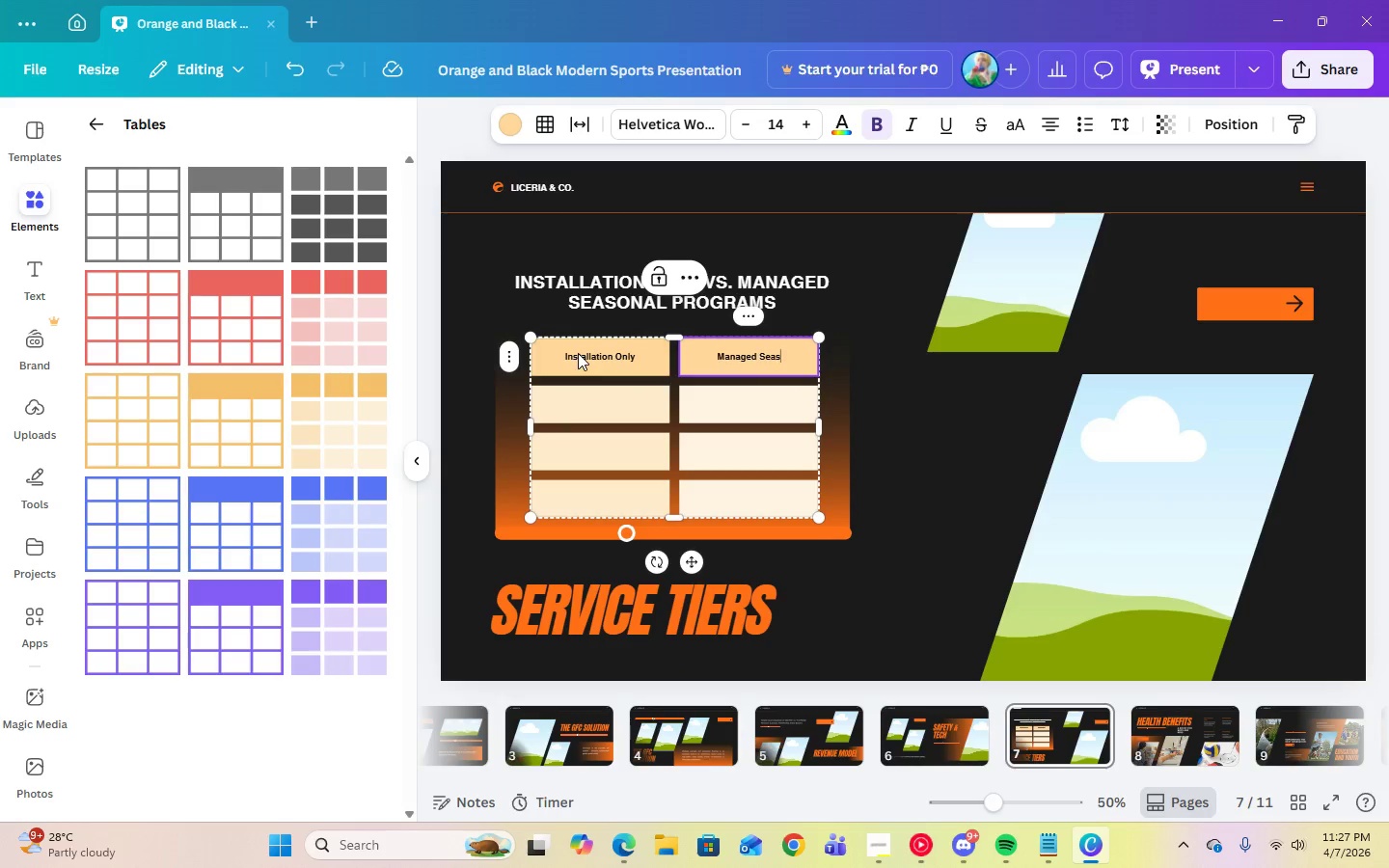 
key(Control+S)
 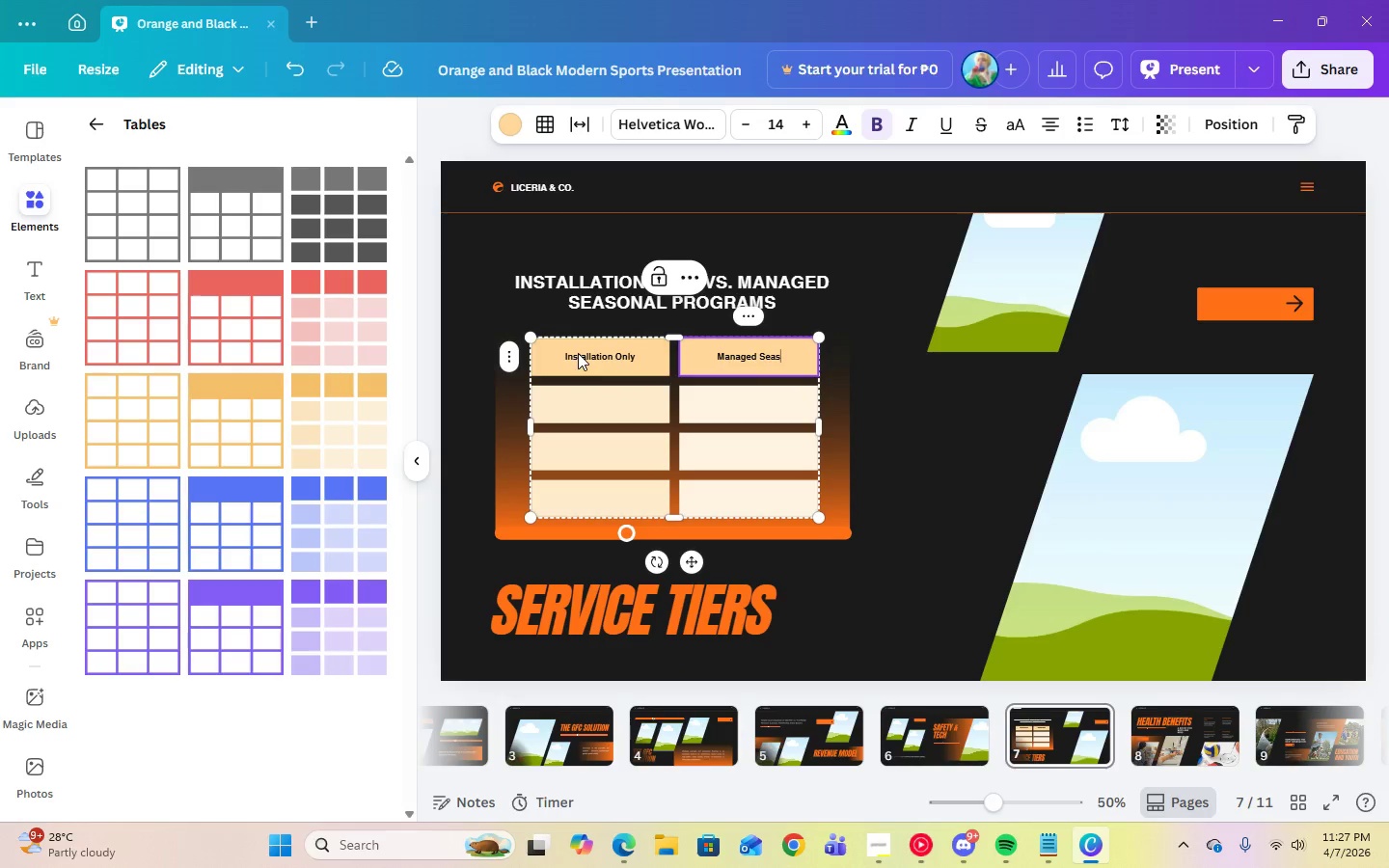 
key(Control+O)
 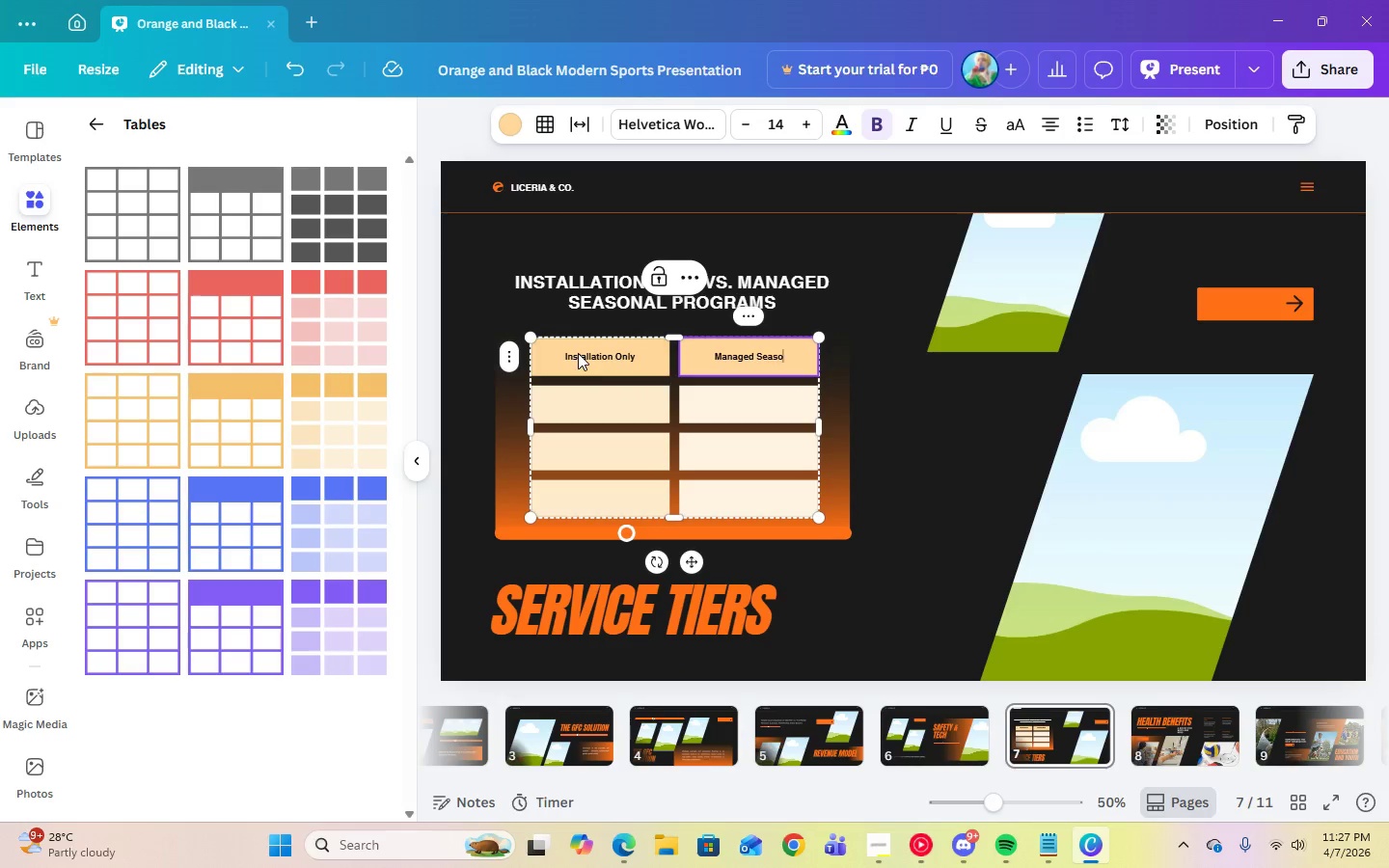 
key(Control+N)
 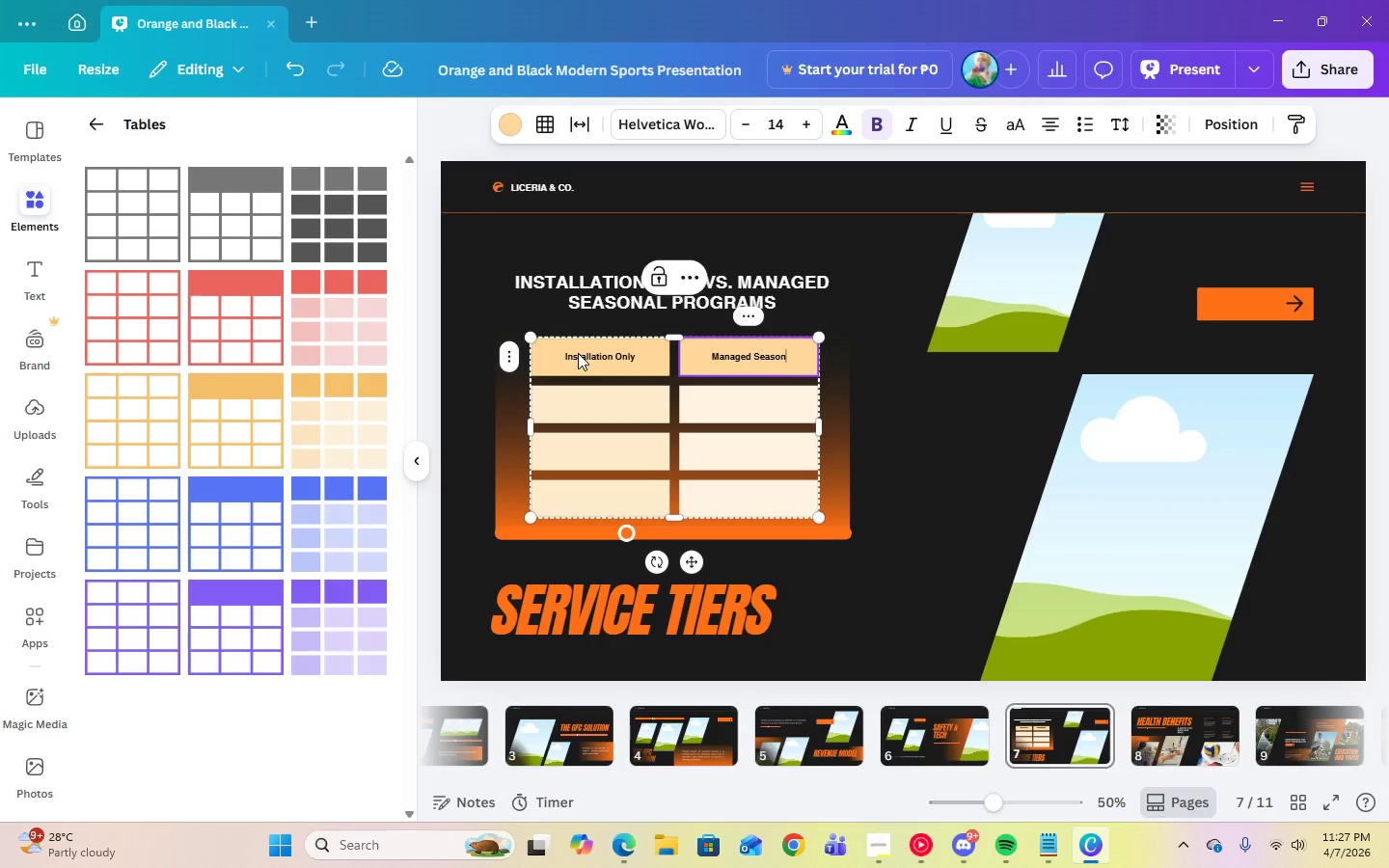 
key(Control+A)
 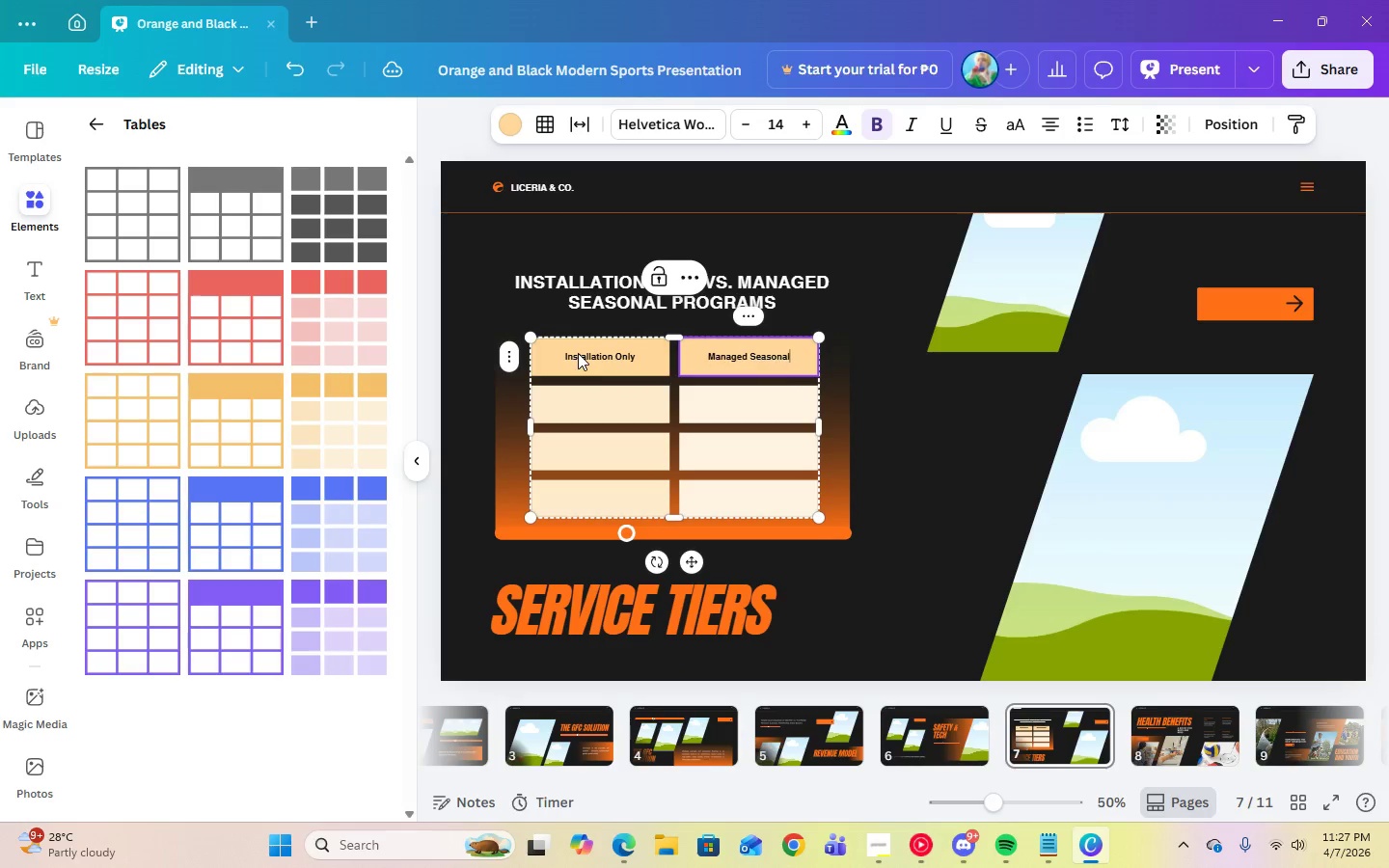 
key(Control+L)
 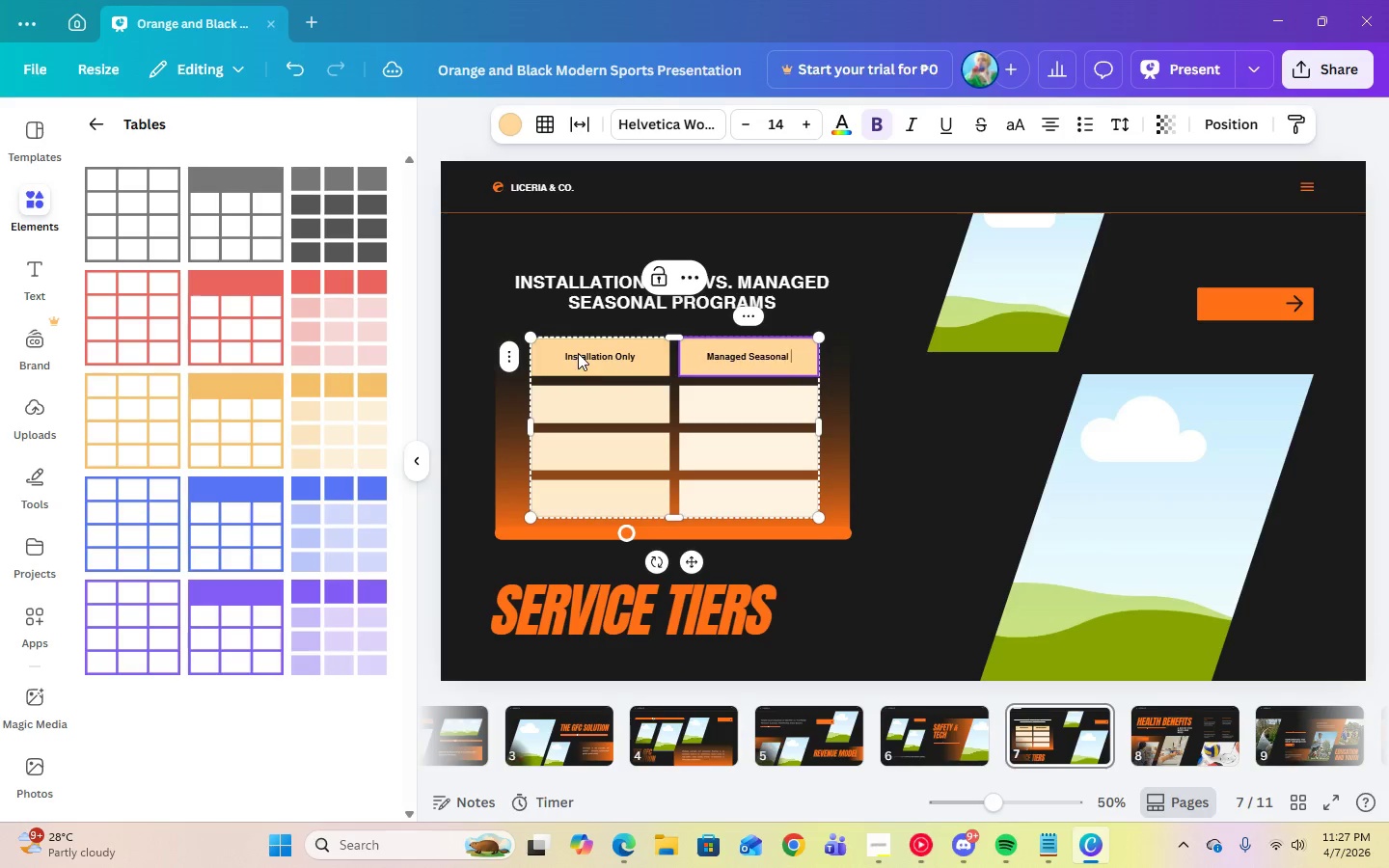 
key(Control+Space)
 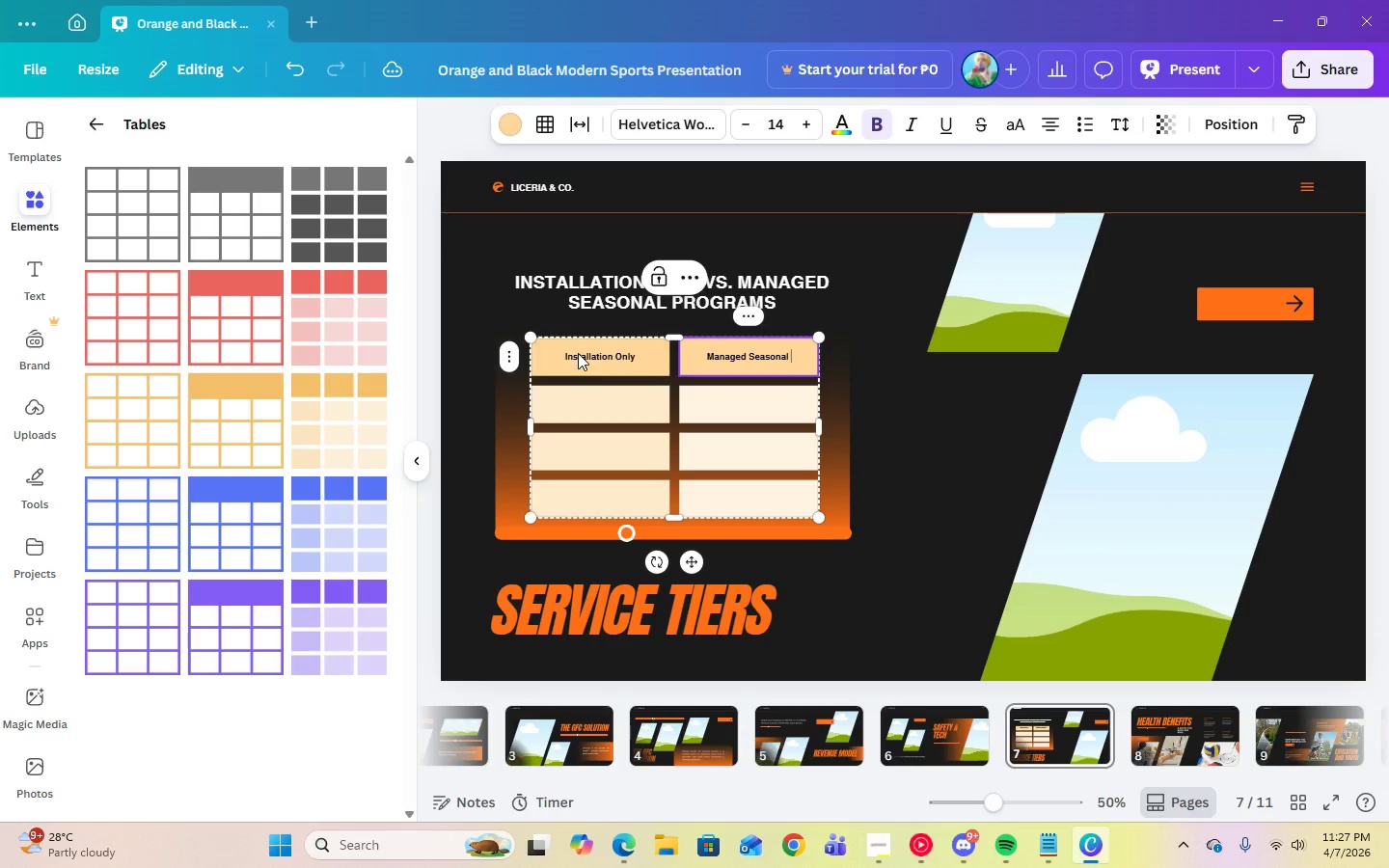 
key(Control+CapsLock)
 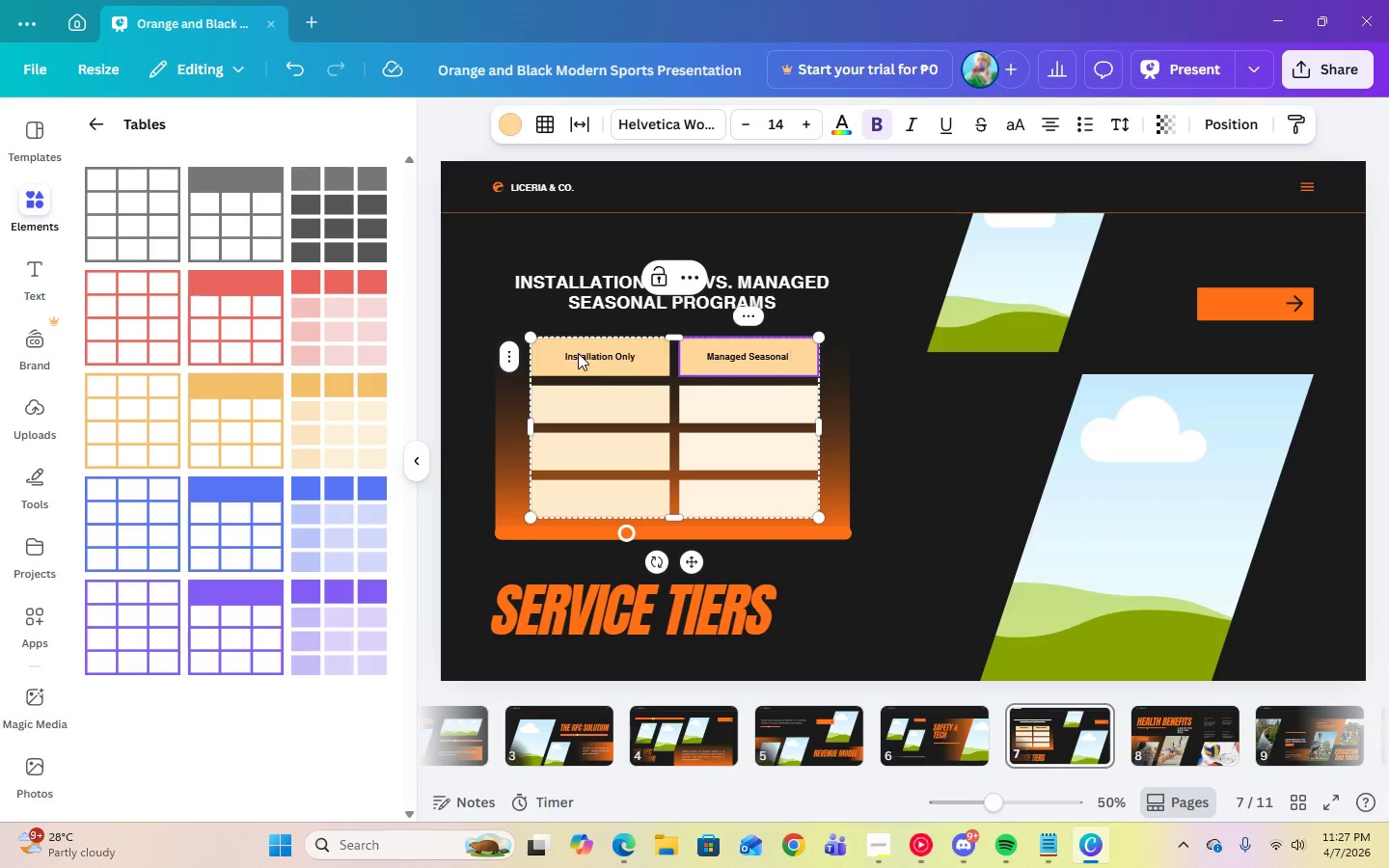 
key(Control+P)
 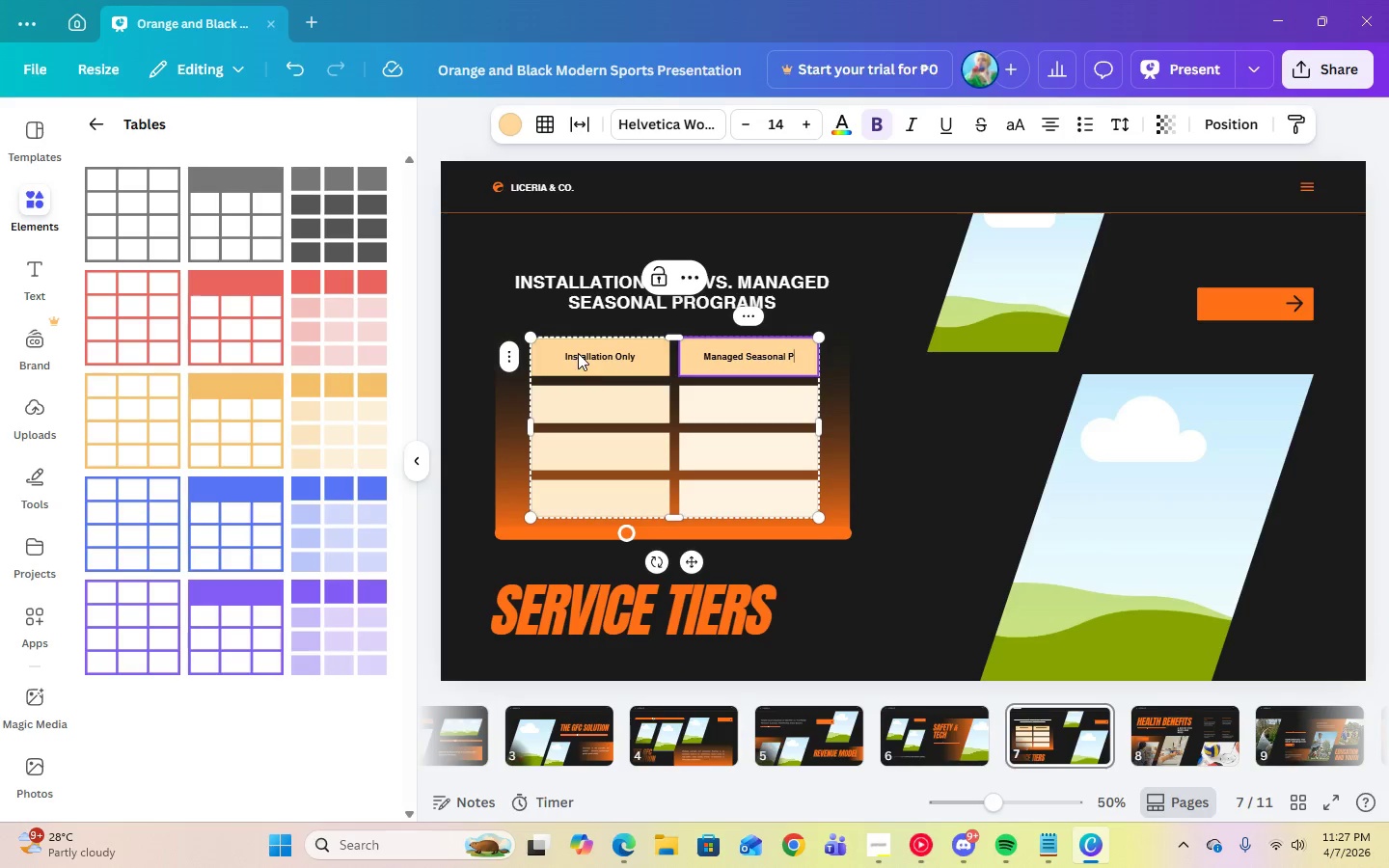 
key(Control+CapsLock)
 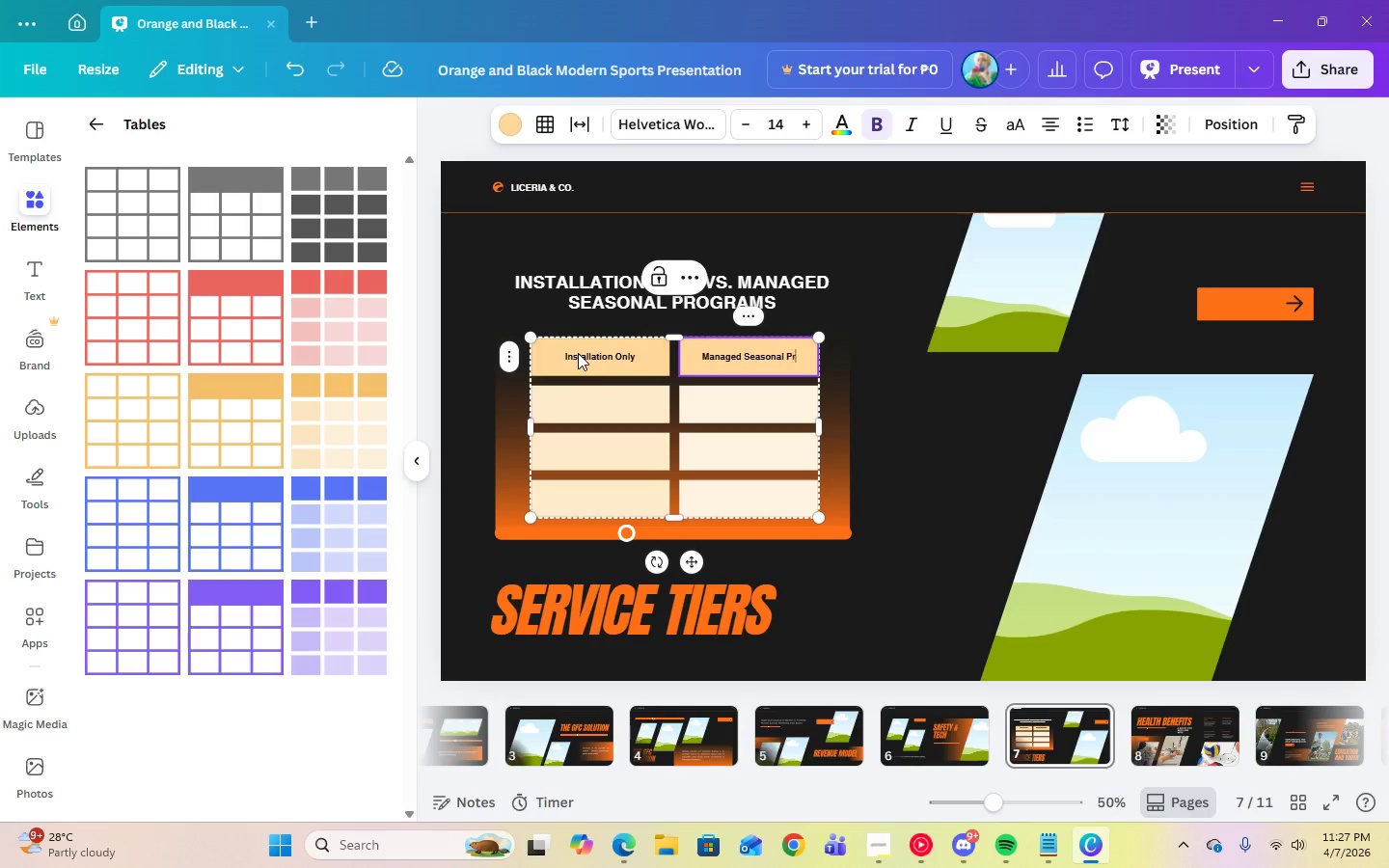 
key(Control+R)
 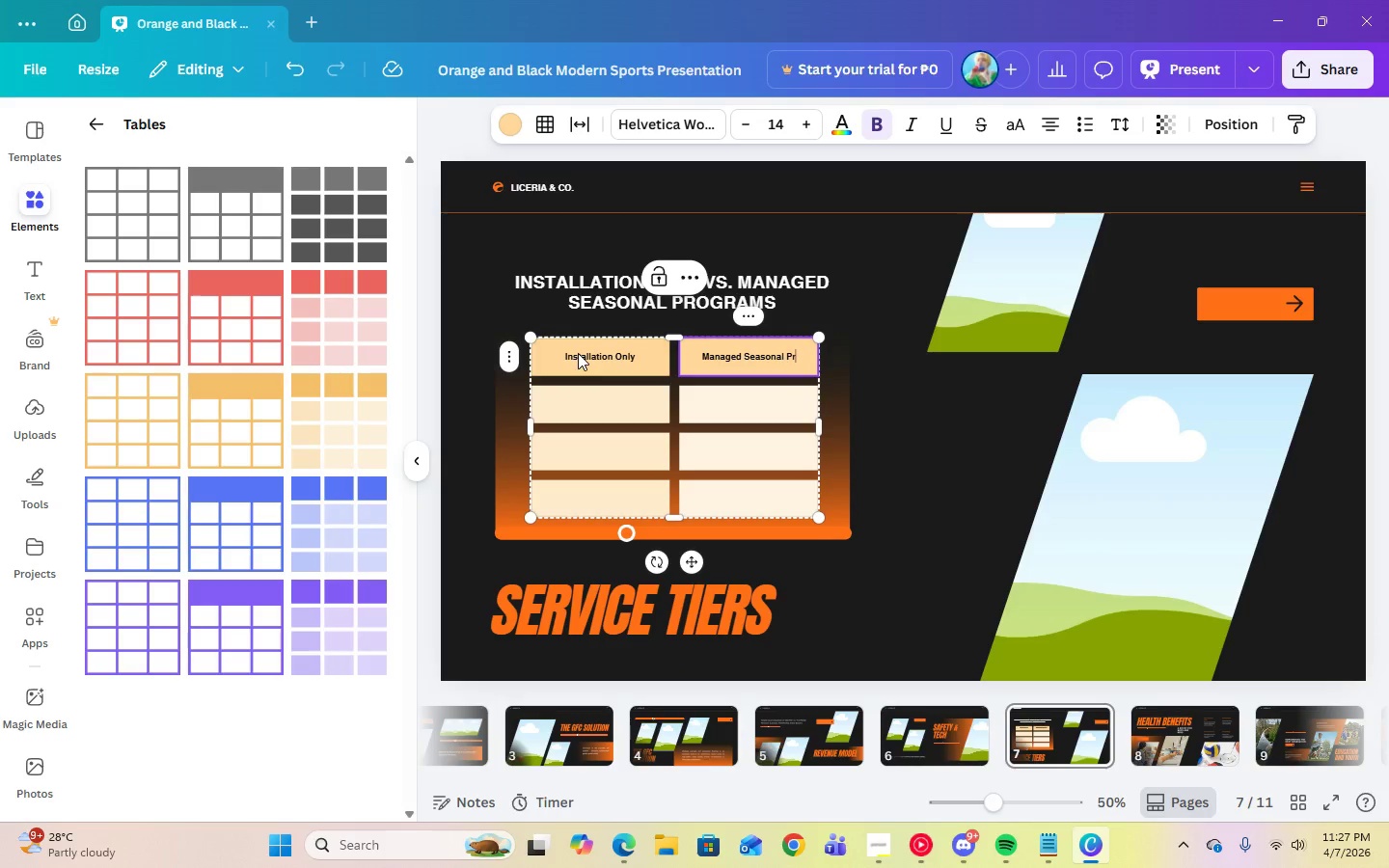 
key(Control+O)
 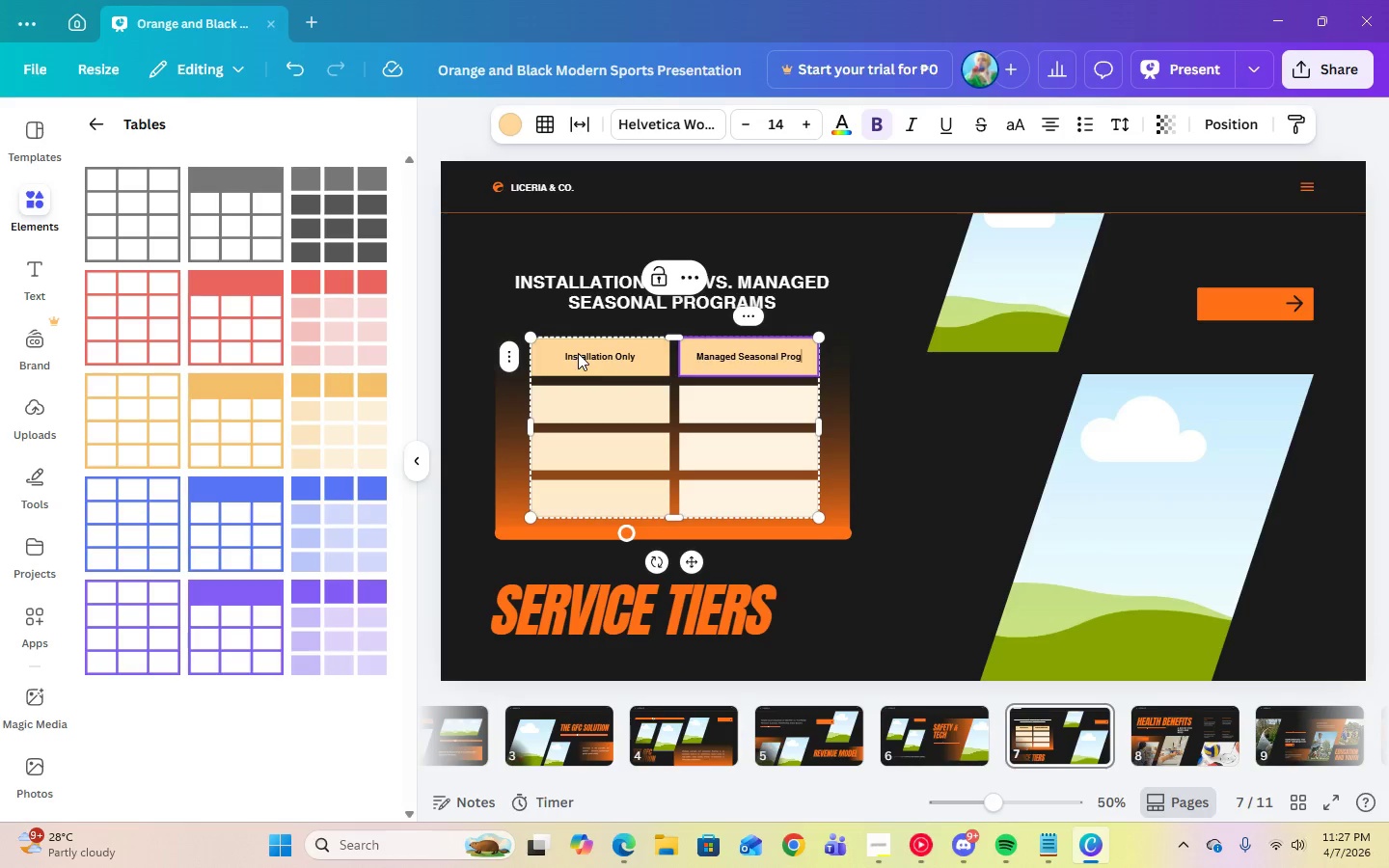 
key(Control+G)
 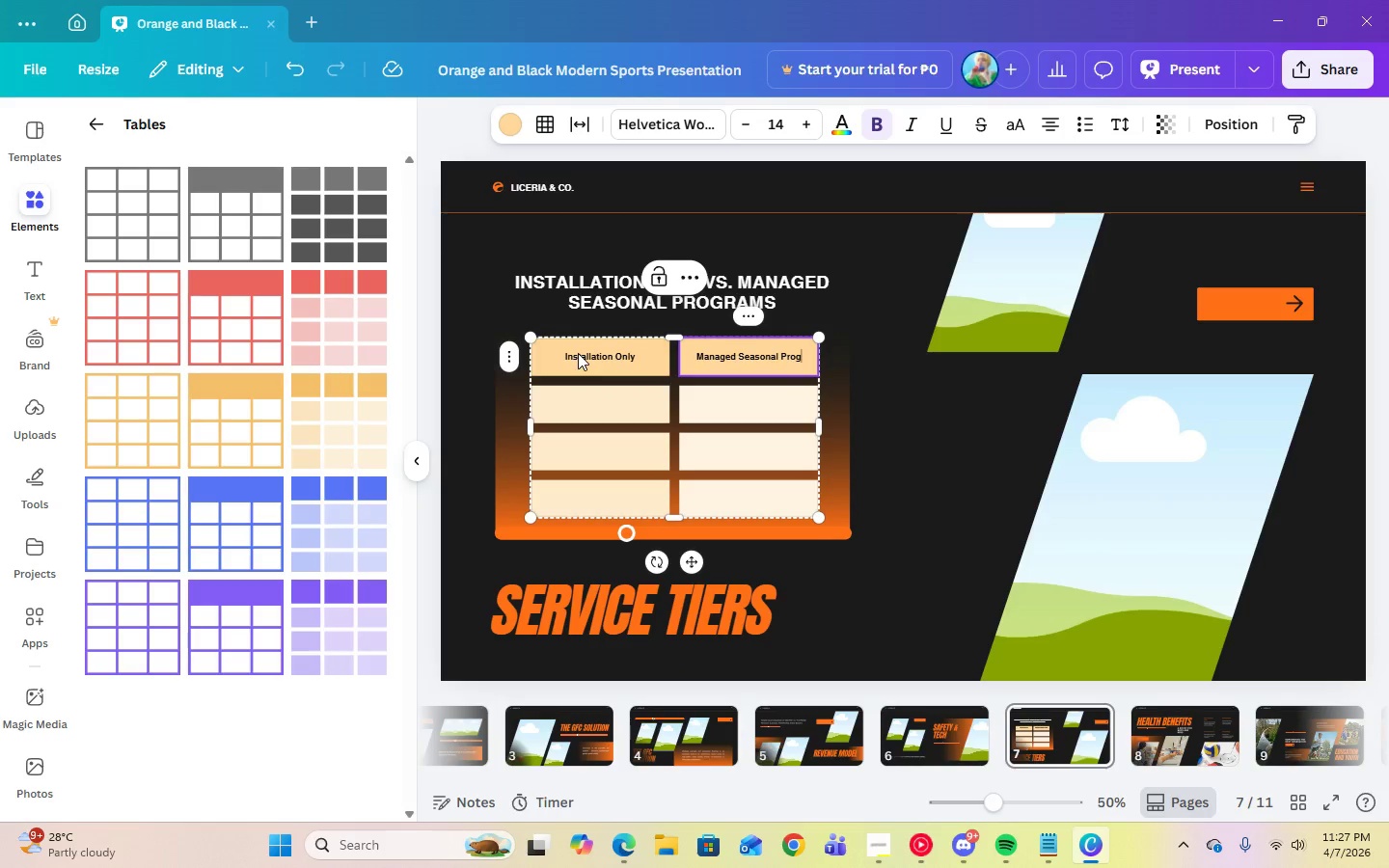 
key(Control+R)
 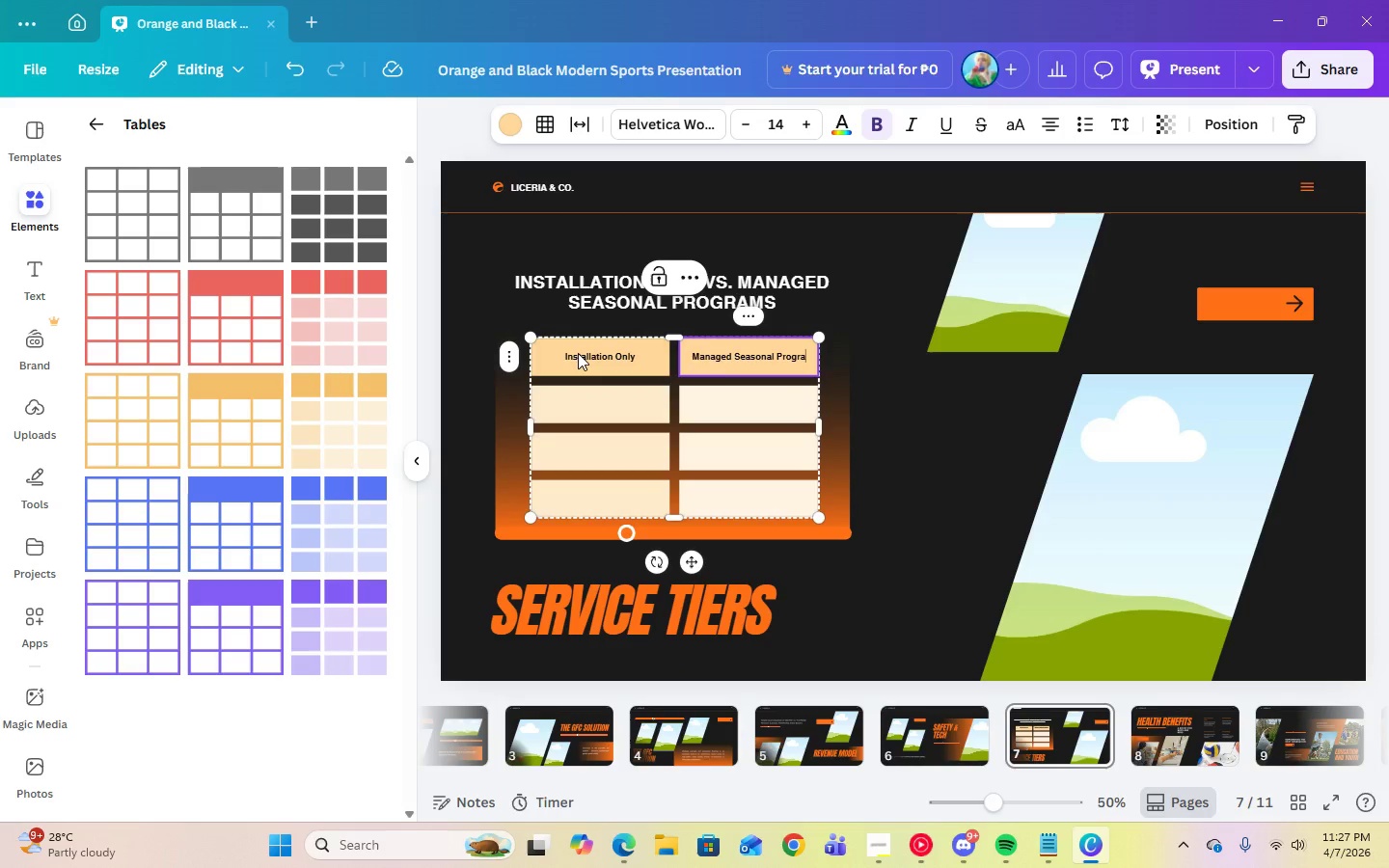 
key(Control+A)
 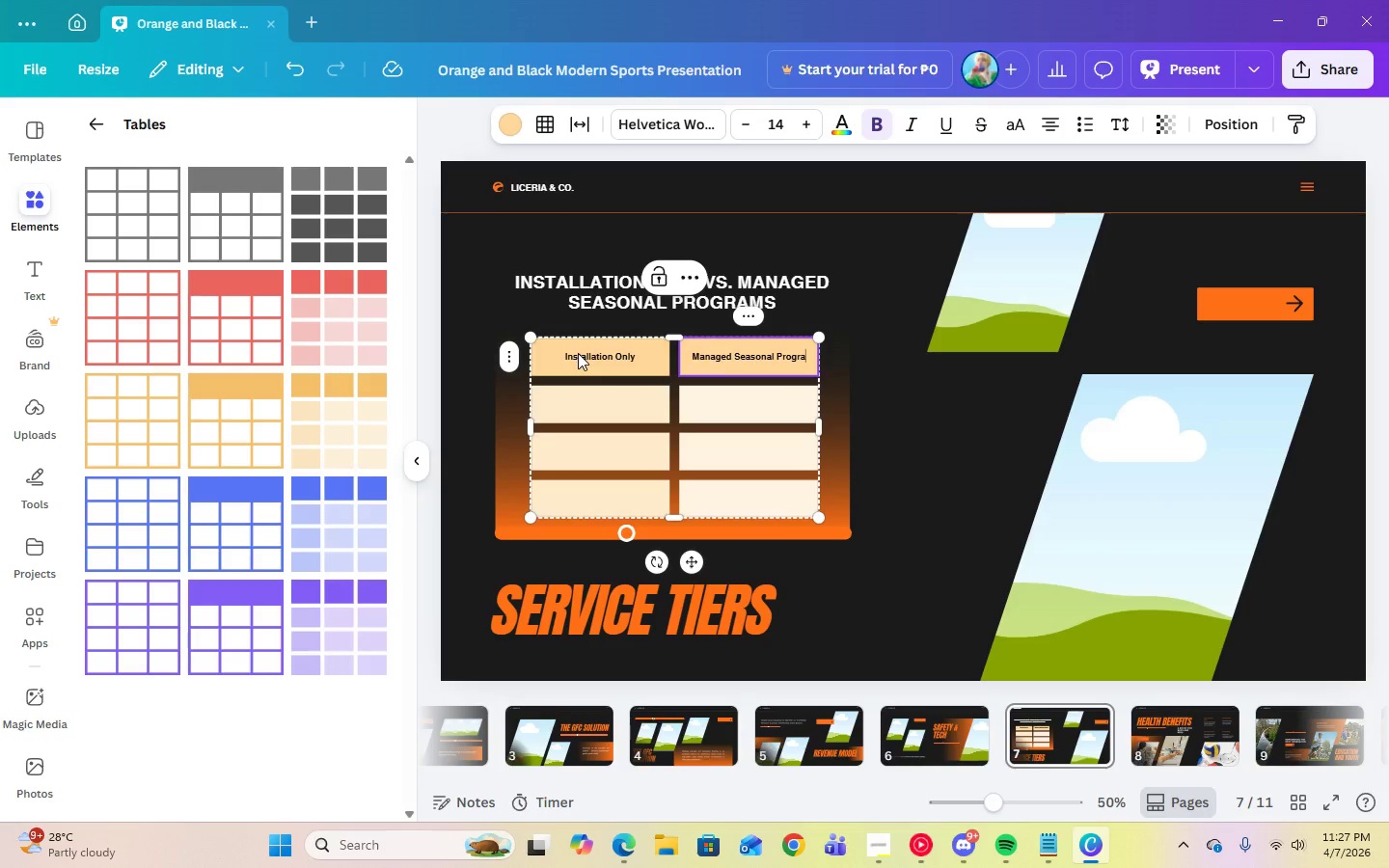 
key(Control+M)
 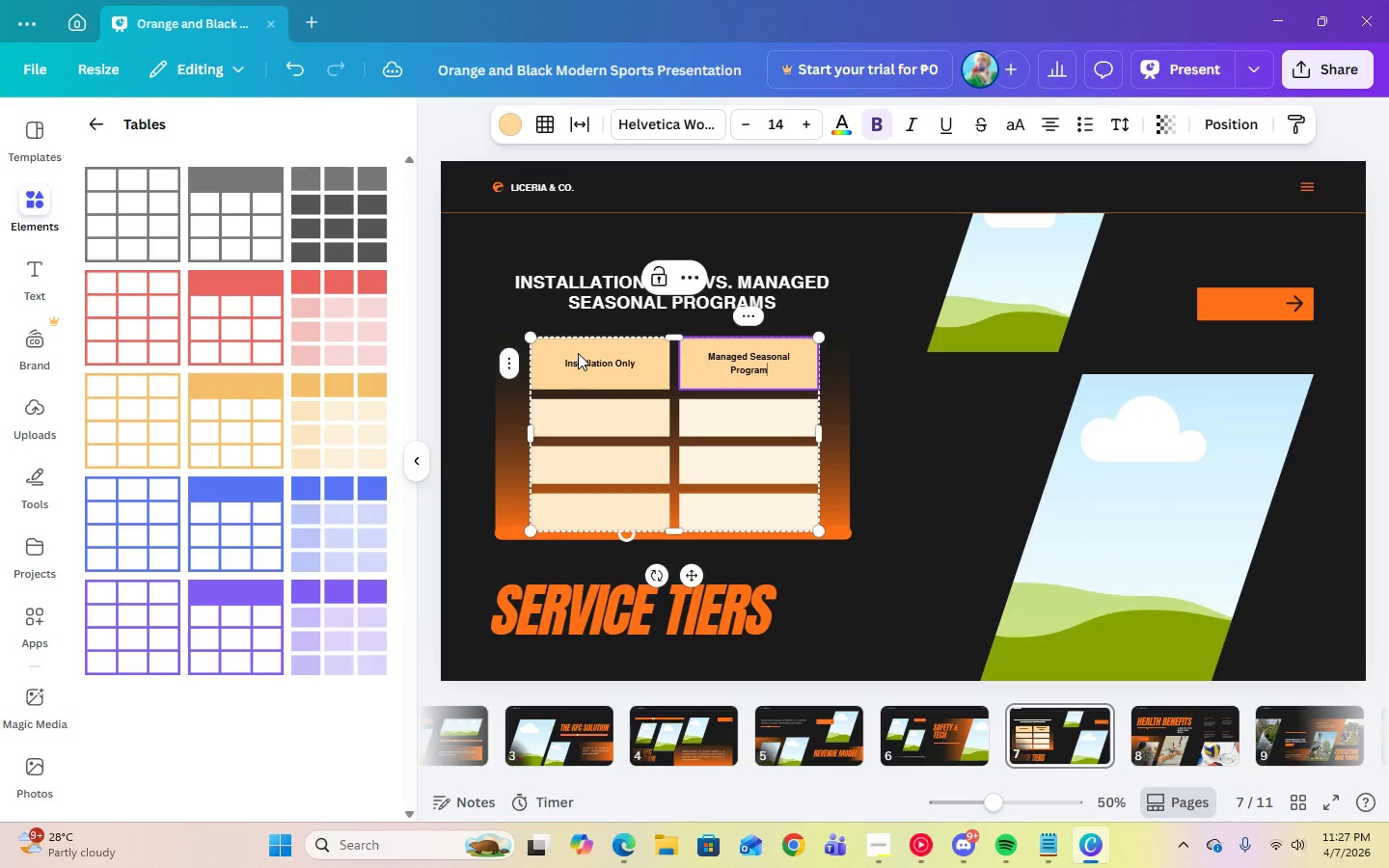 
key(Control+S)
 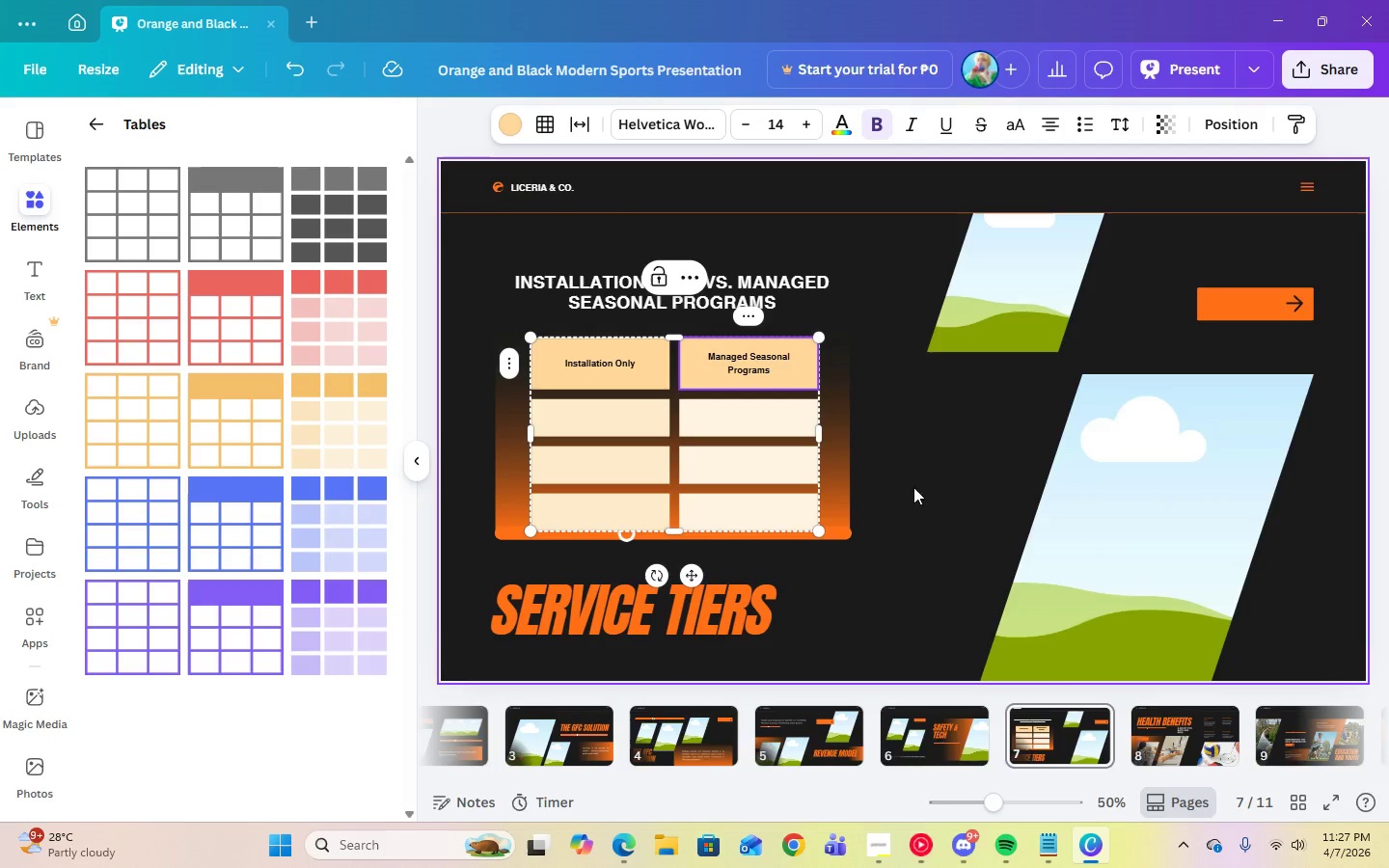 
left_click([948, 471])
 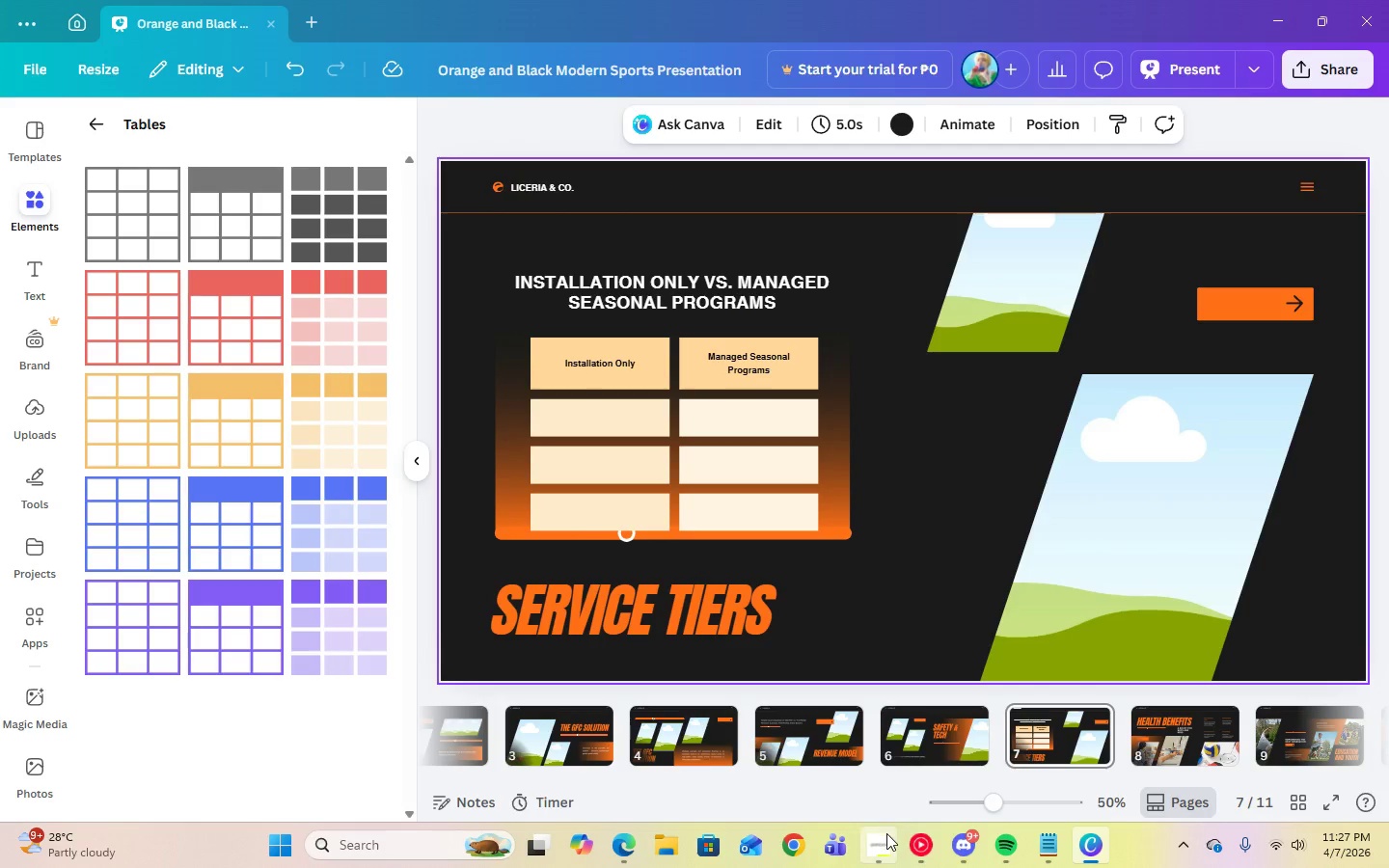 
left_click([594, 506])
 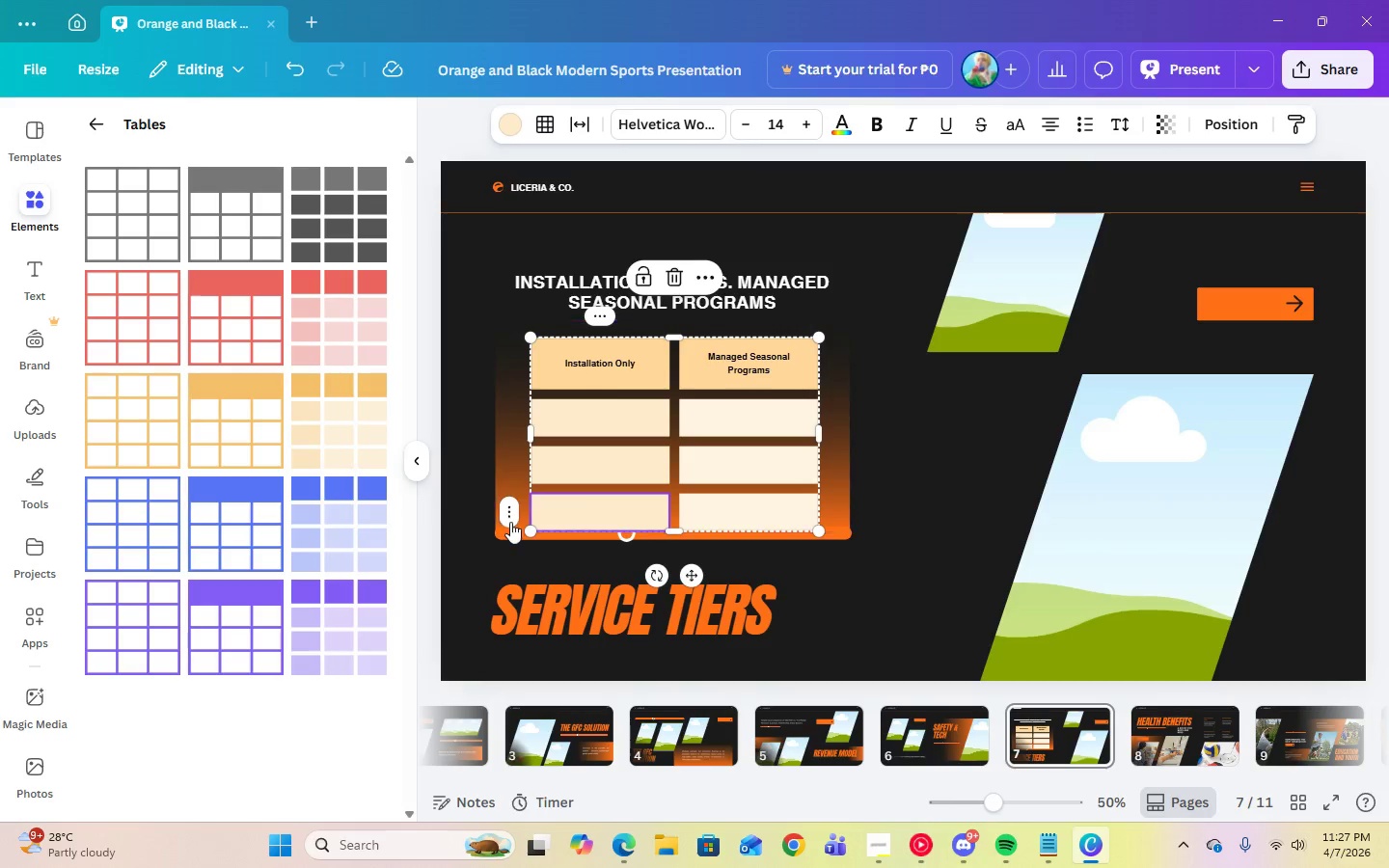 
left_click([511, 521])
 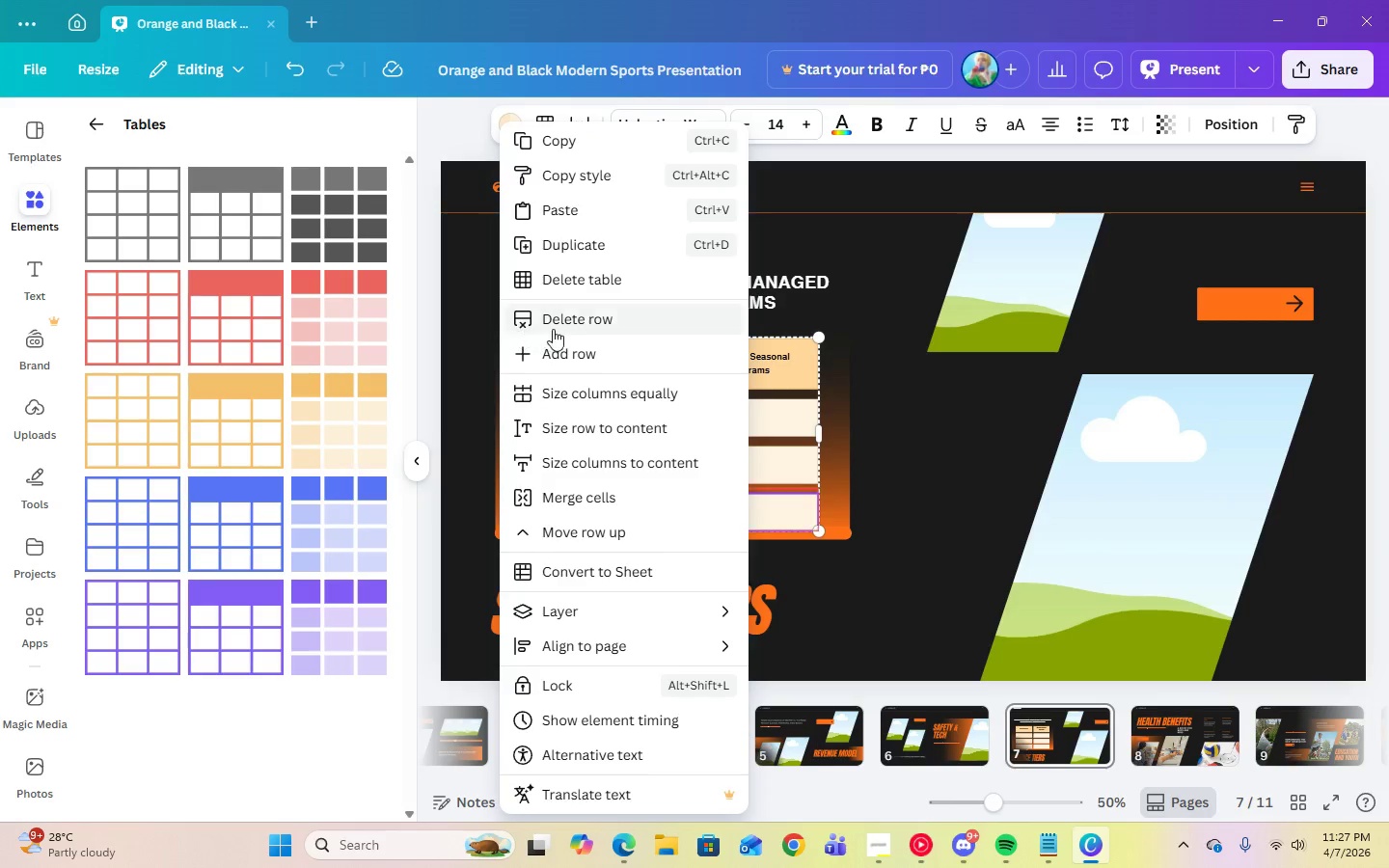 
left_click([554, 325])
 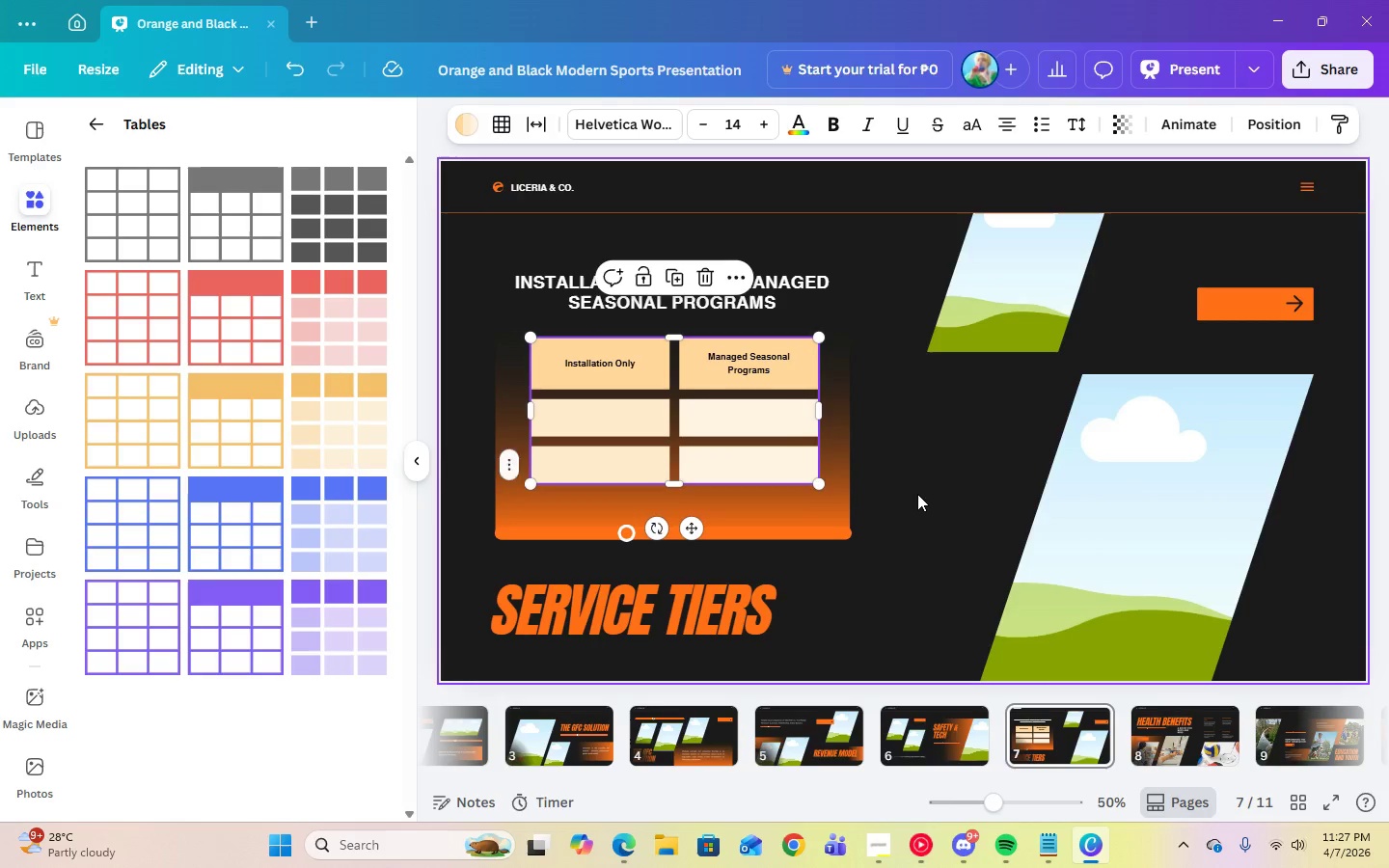 
left_click([924, 498])
 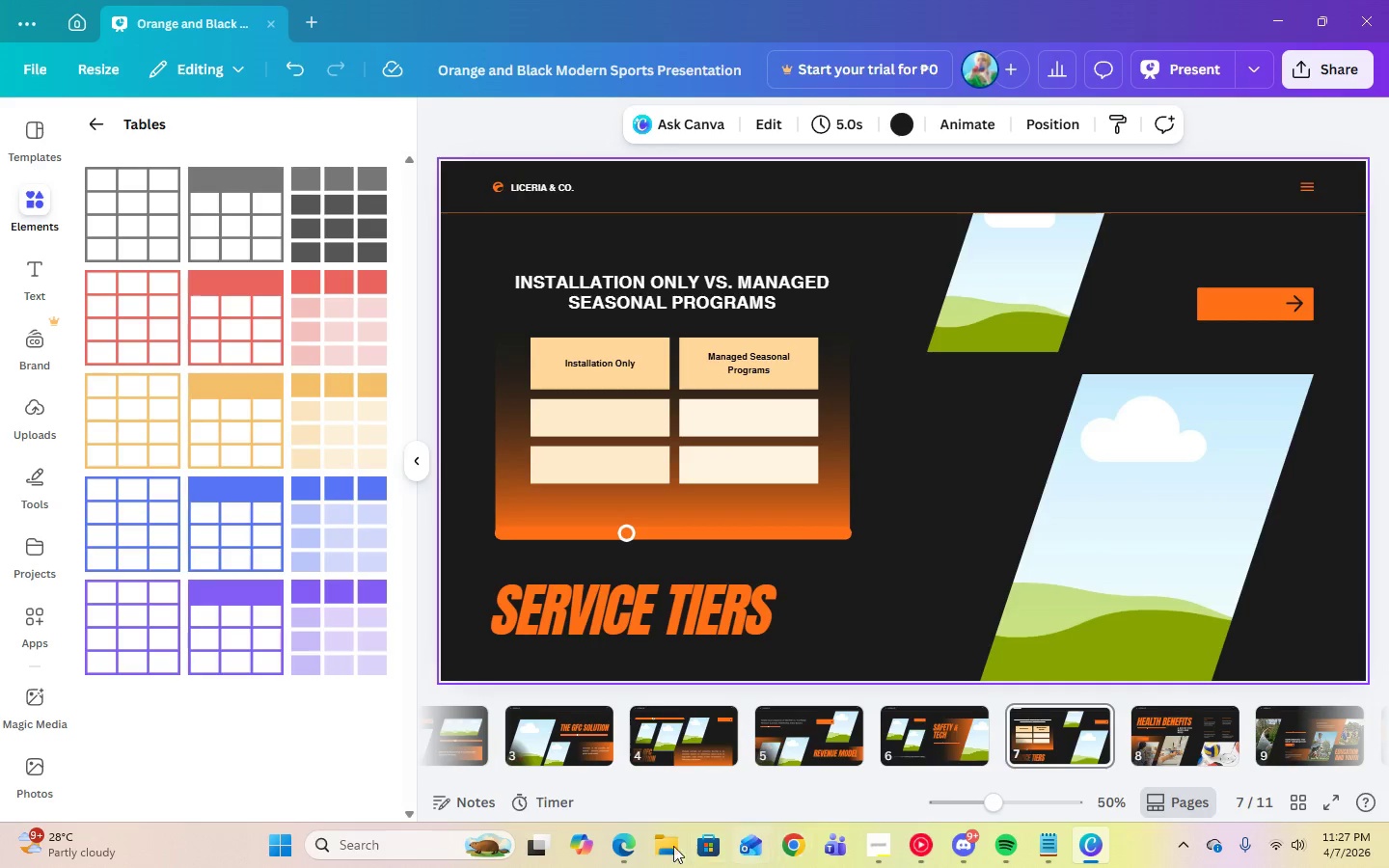 
left_click([625, 845])
 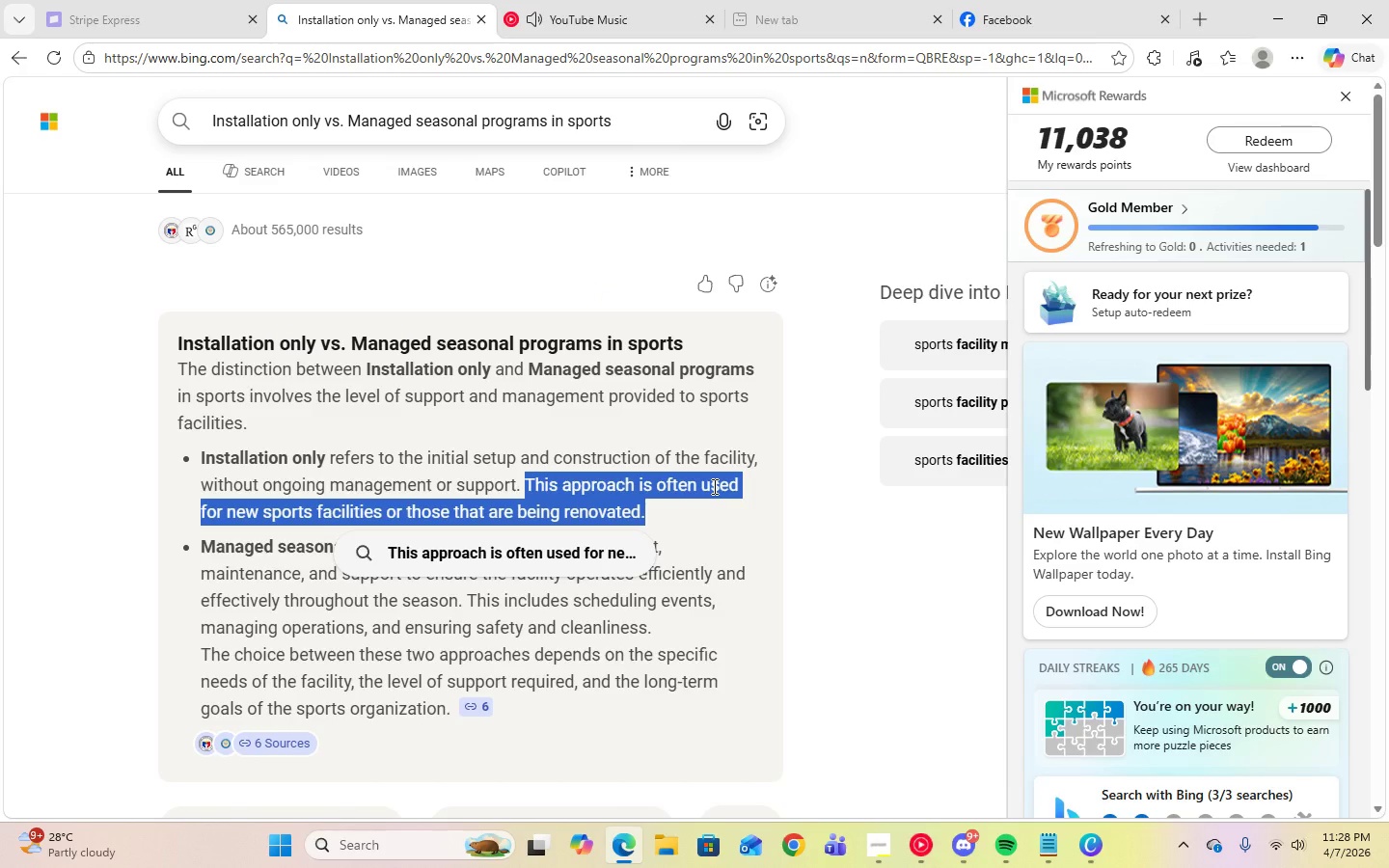 
wait(7.05)
 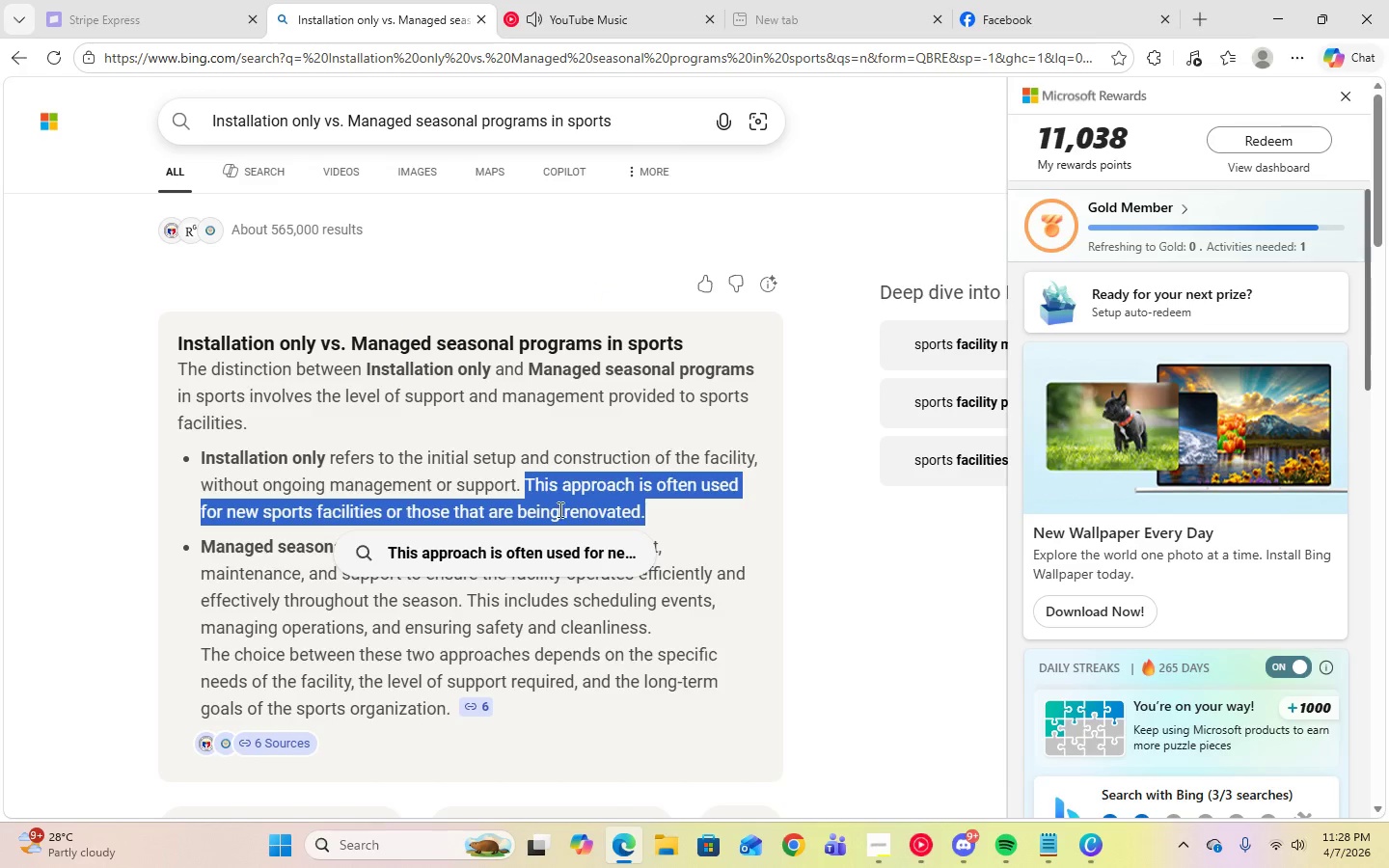 
left_click([658, 489])
 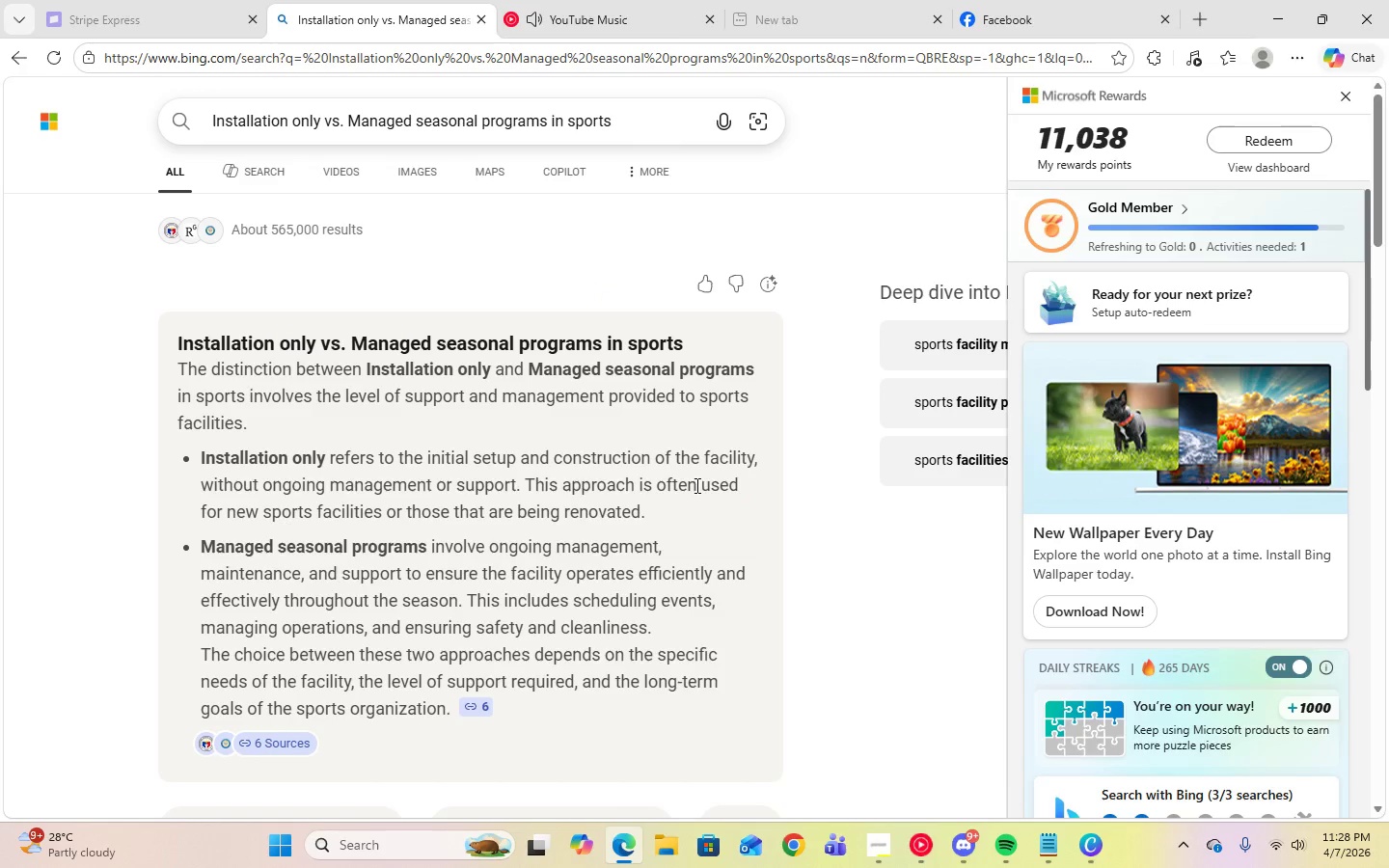 
left_click_drag(start_coordinate=[700, 485], to_coordinate=[725, 507])
 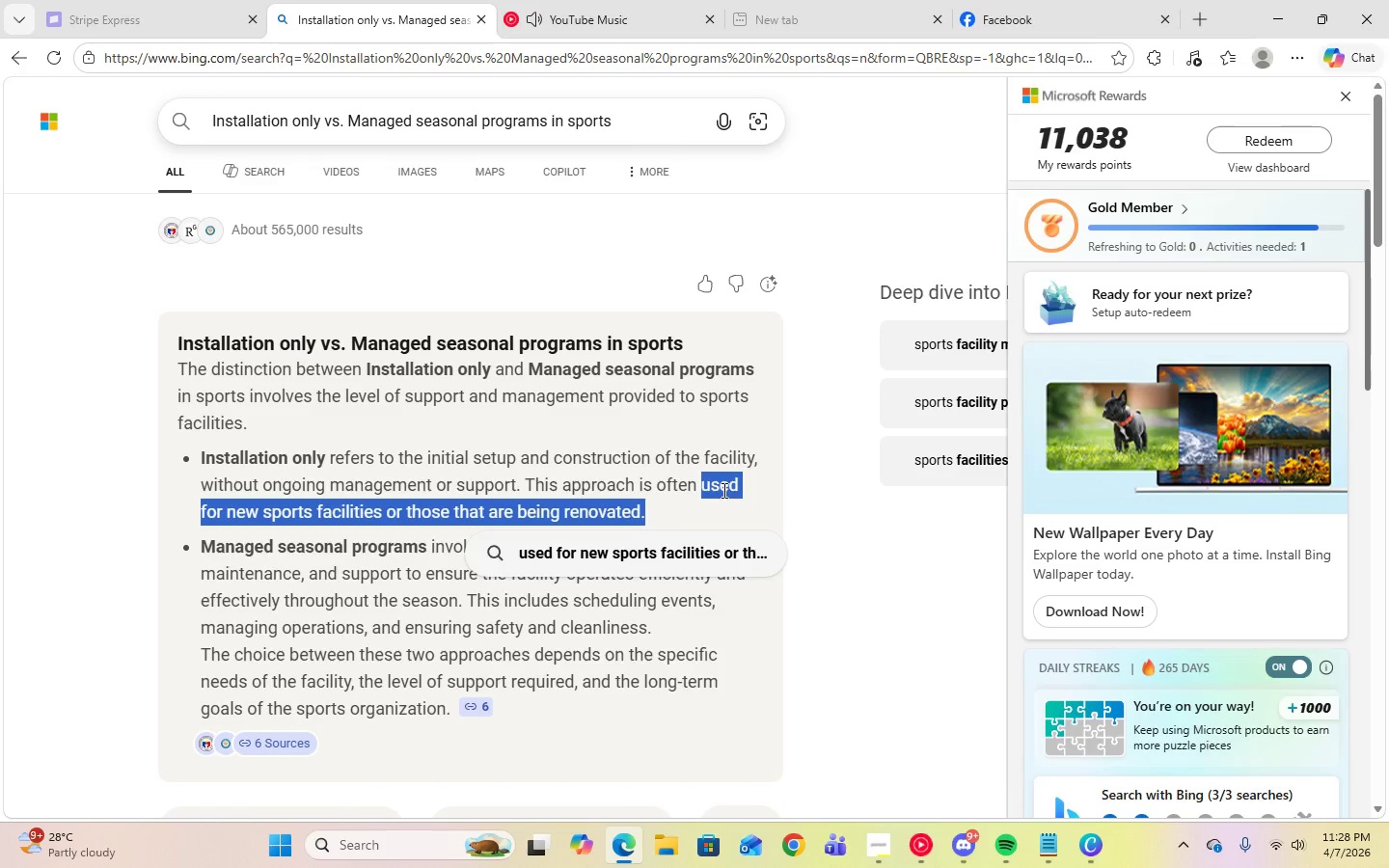 
right_click([722, 490])
 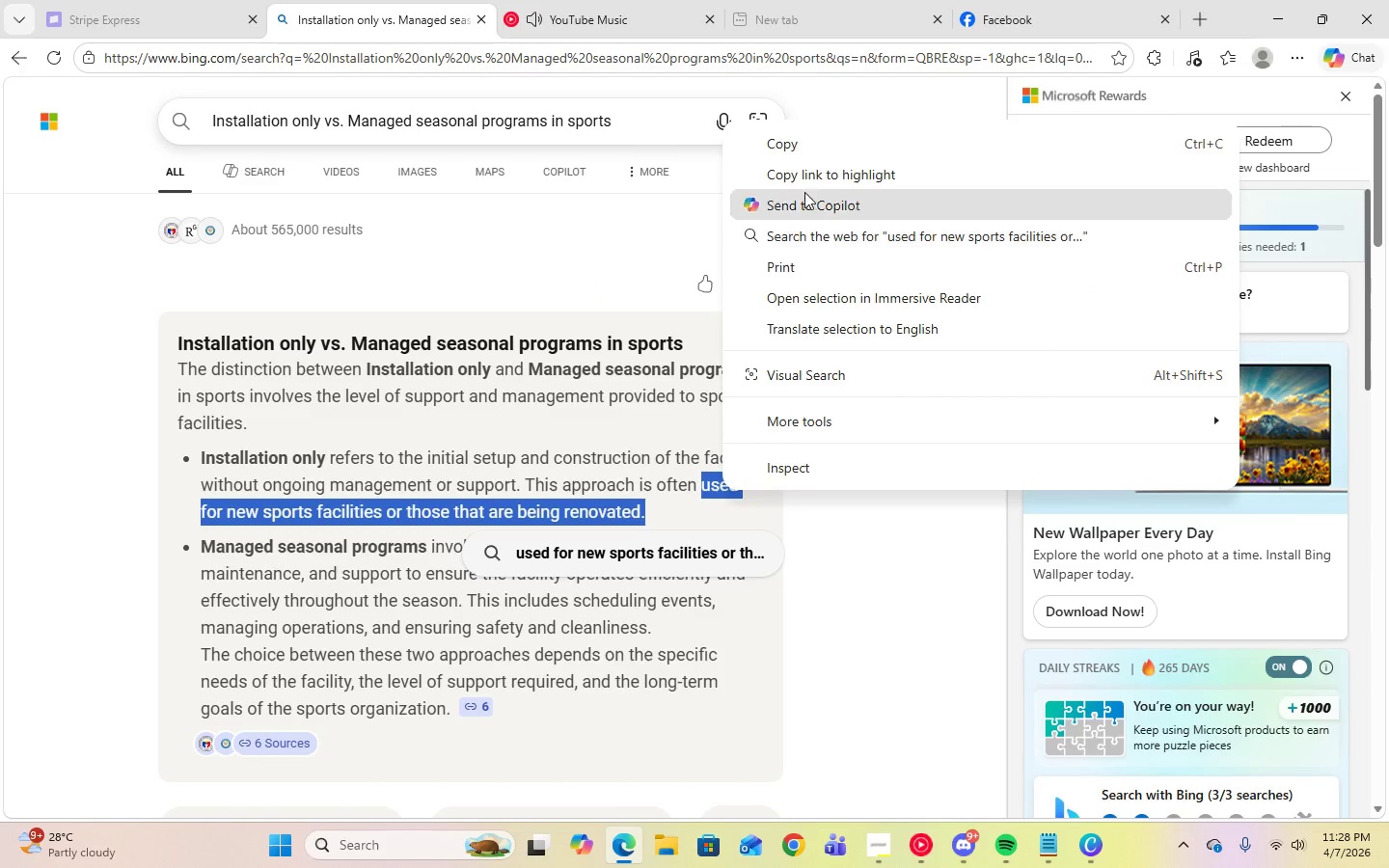 
left_click([803, 138])
 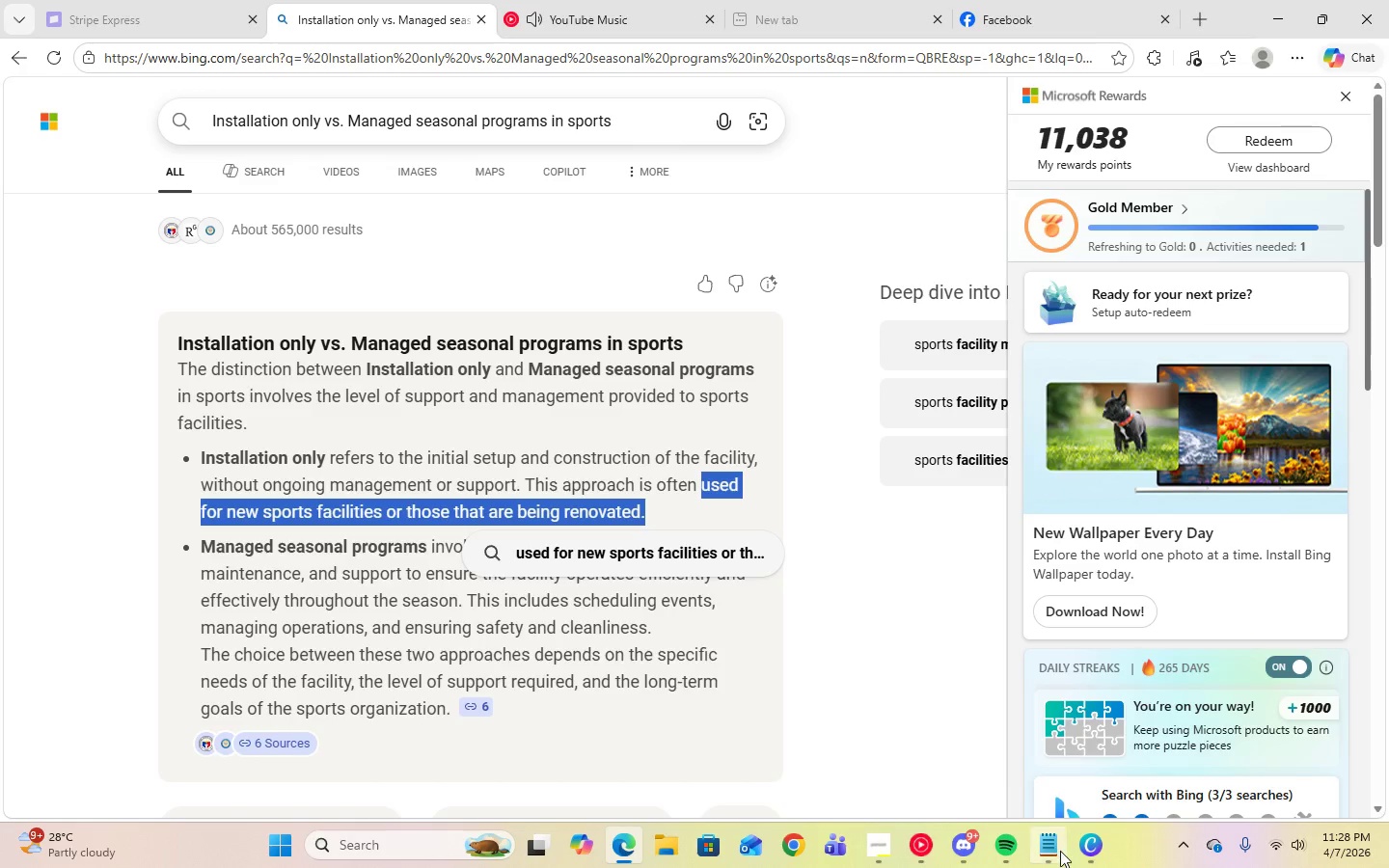 
left_click([1092, 851])
 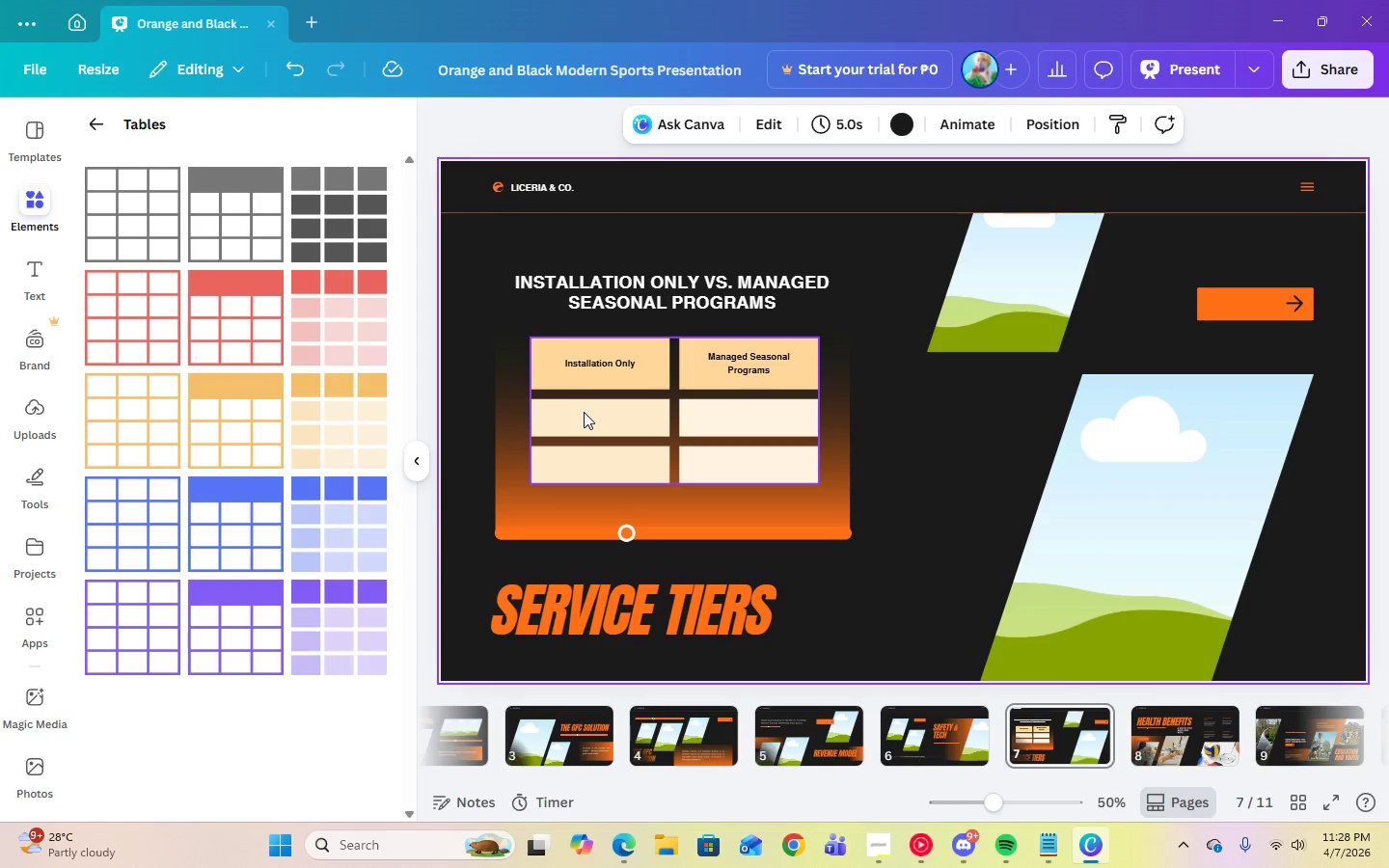 
double_click([584, 412])
 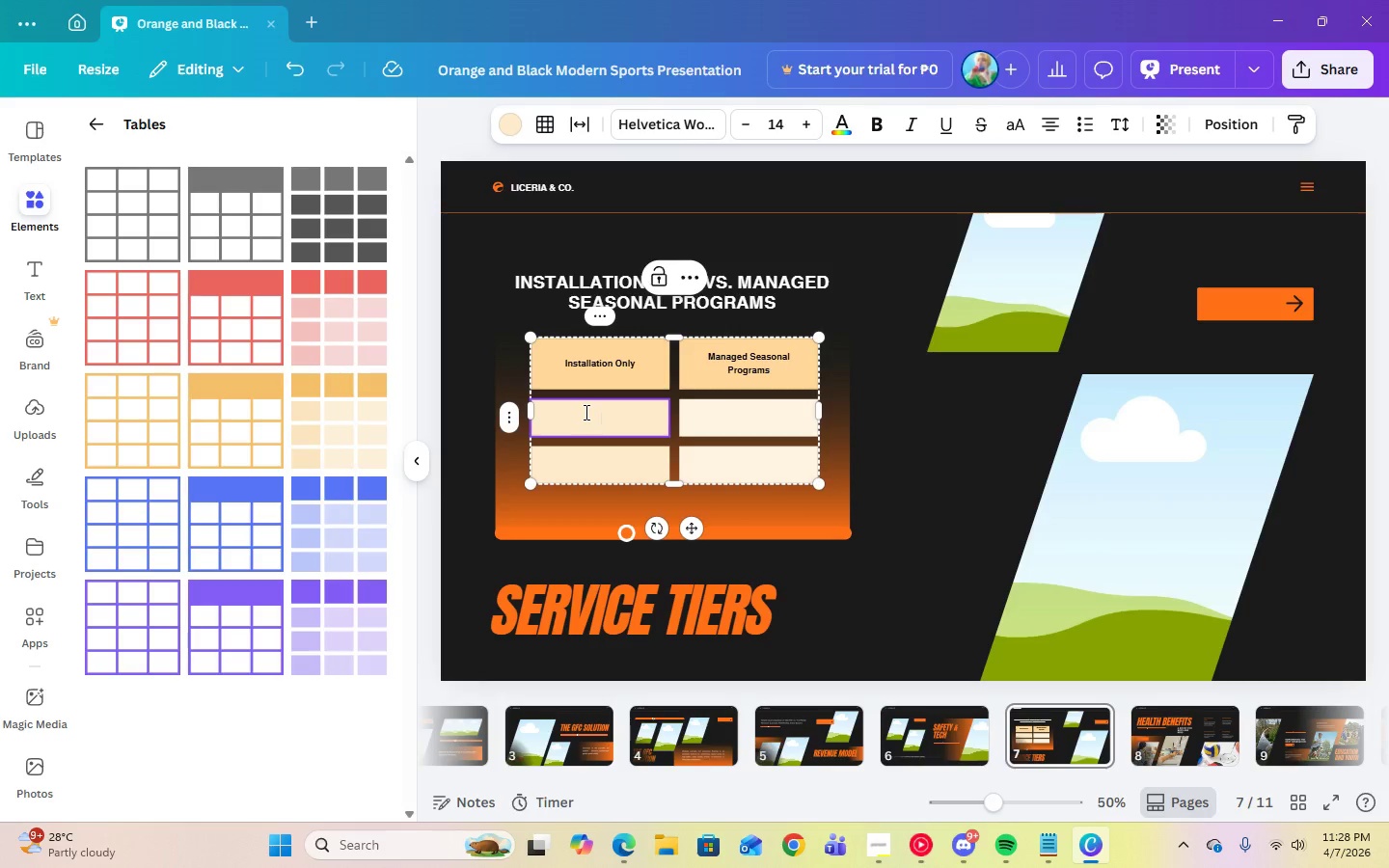 
type(Often )
 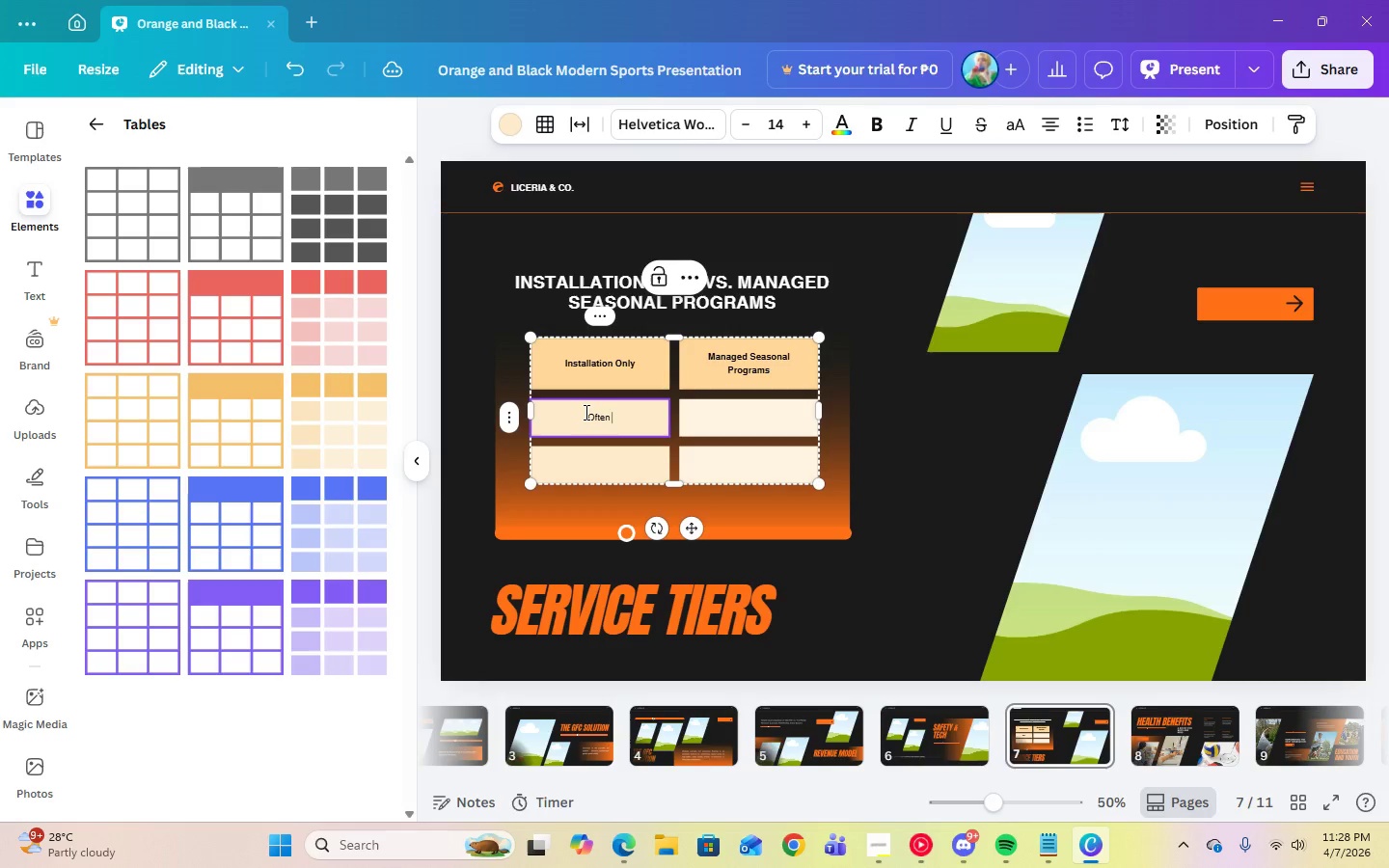 
key(Control+ControlLeft)
 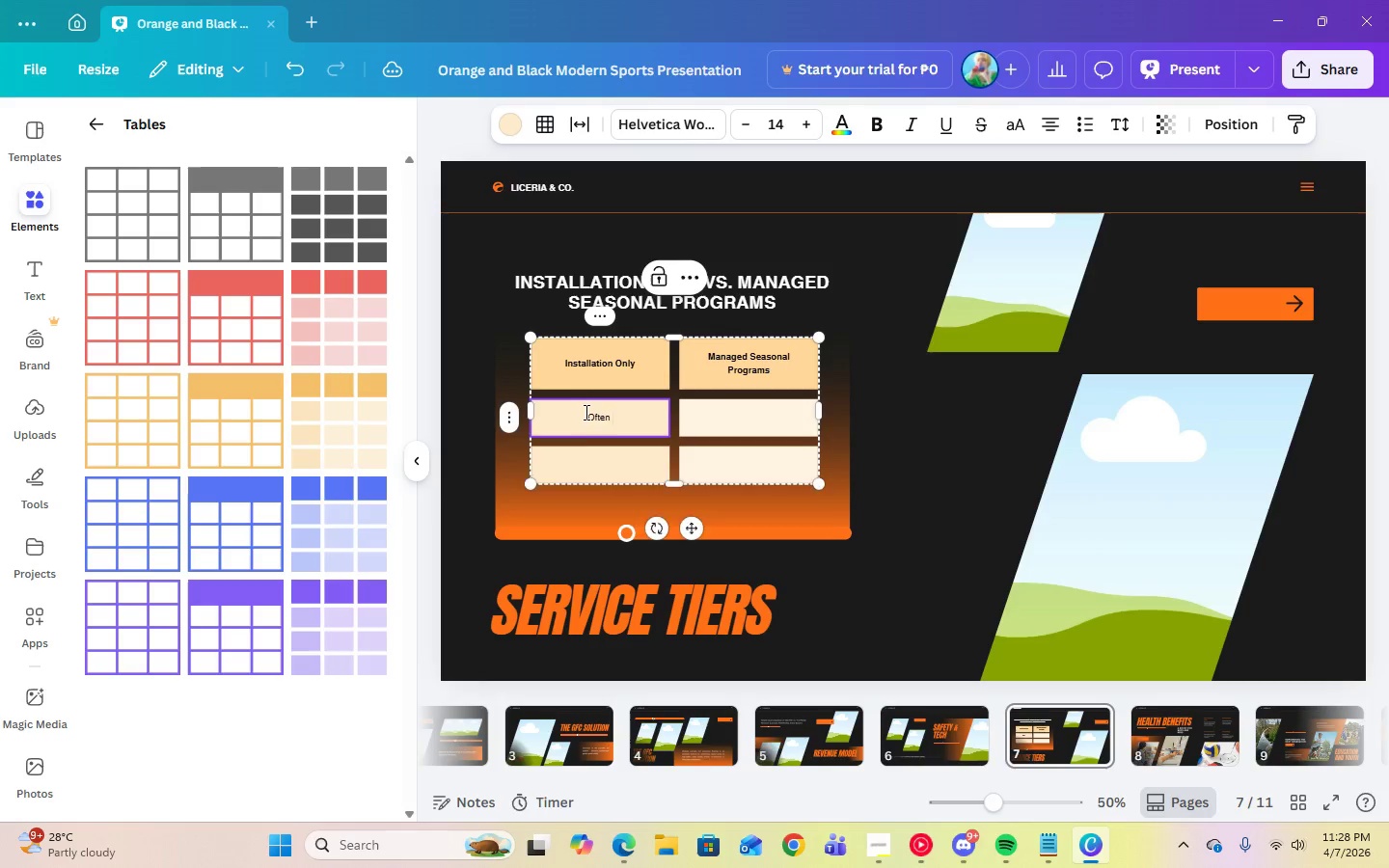 
key(Control+V)
 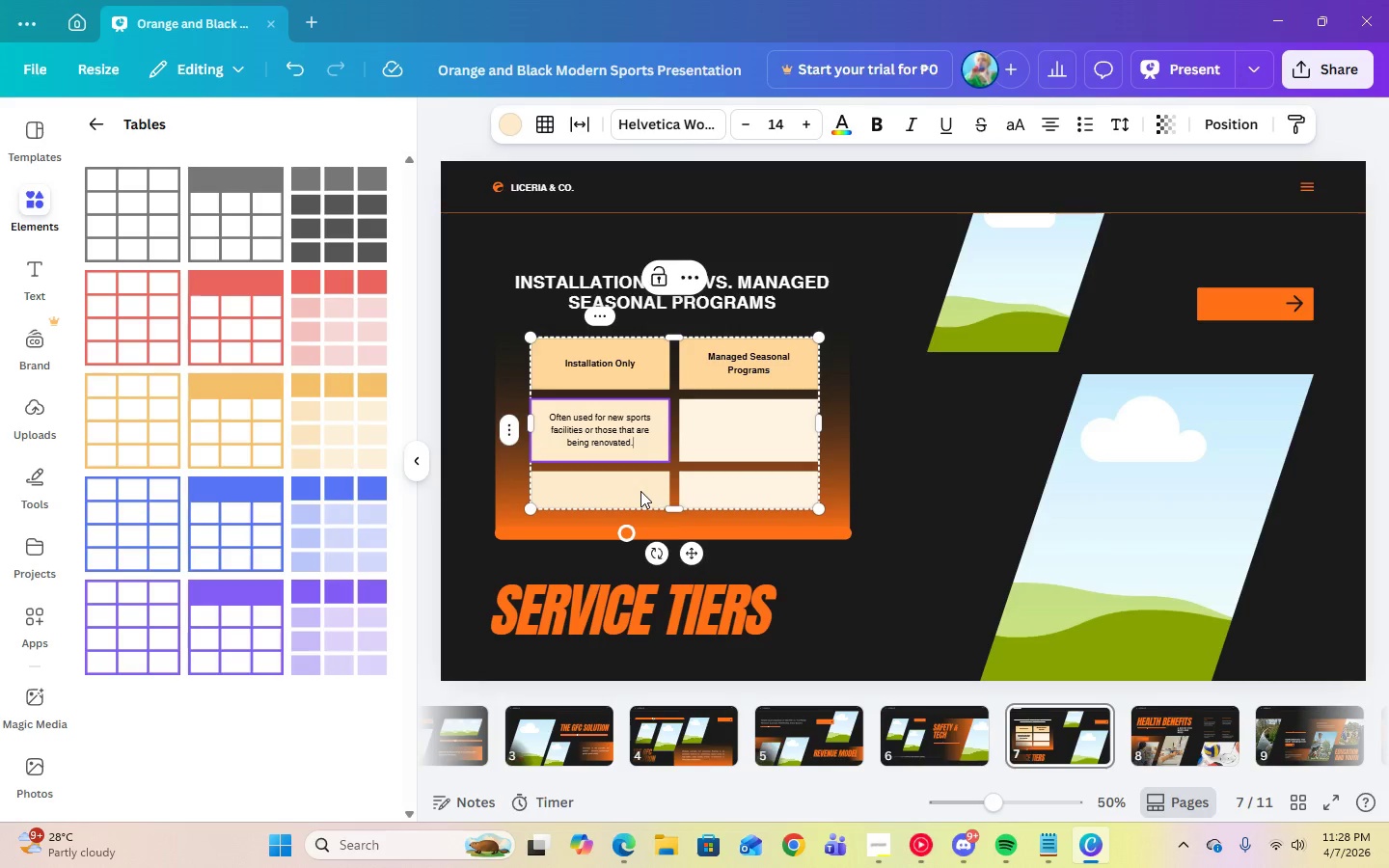 
key(Backspace)
 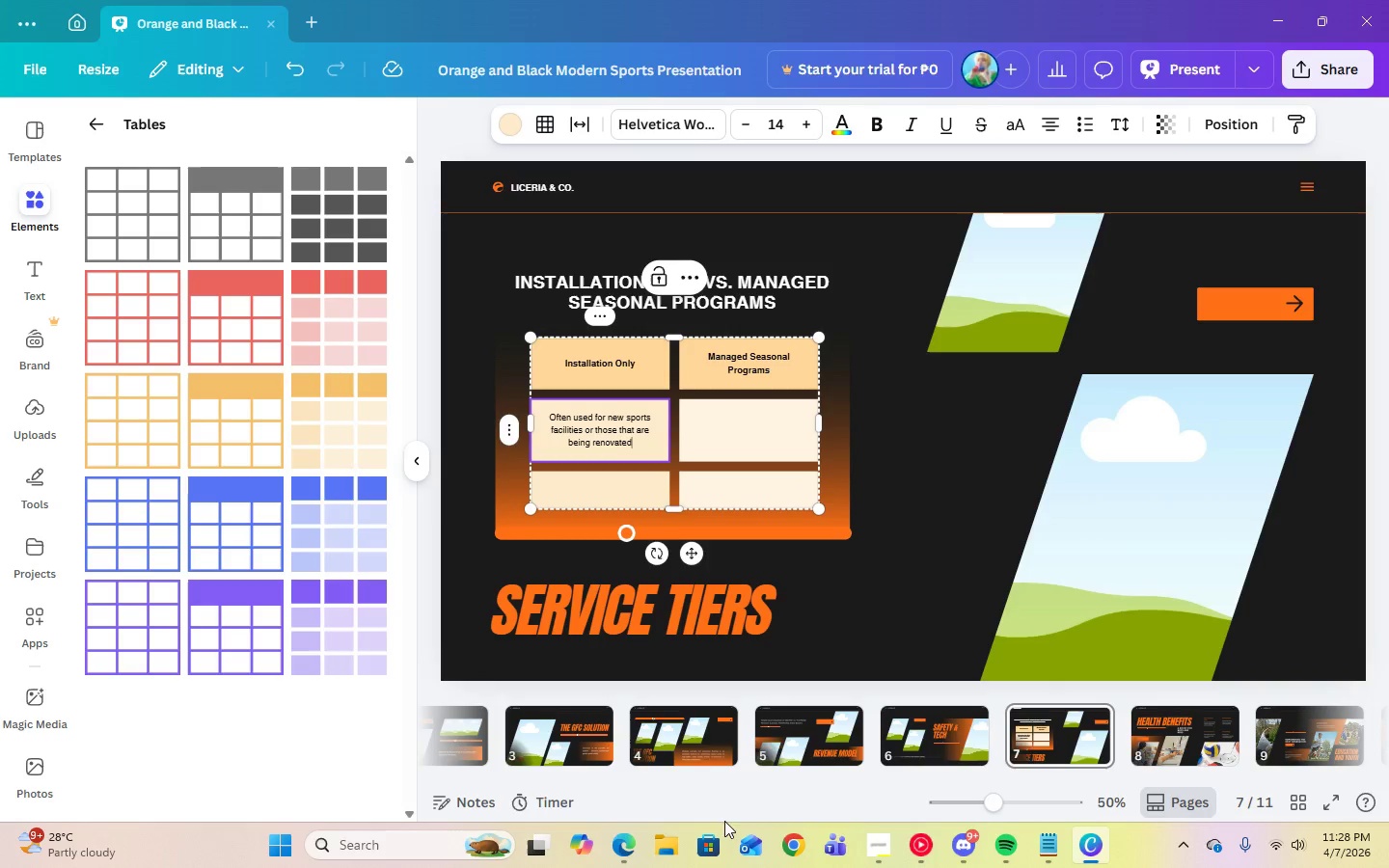 
left_click([631, 845])
 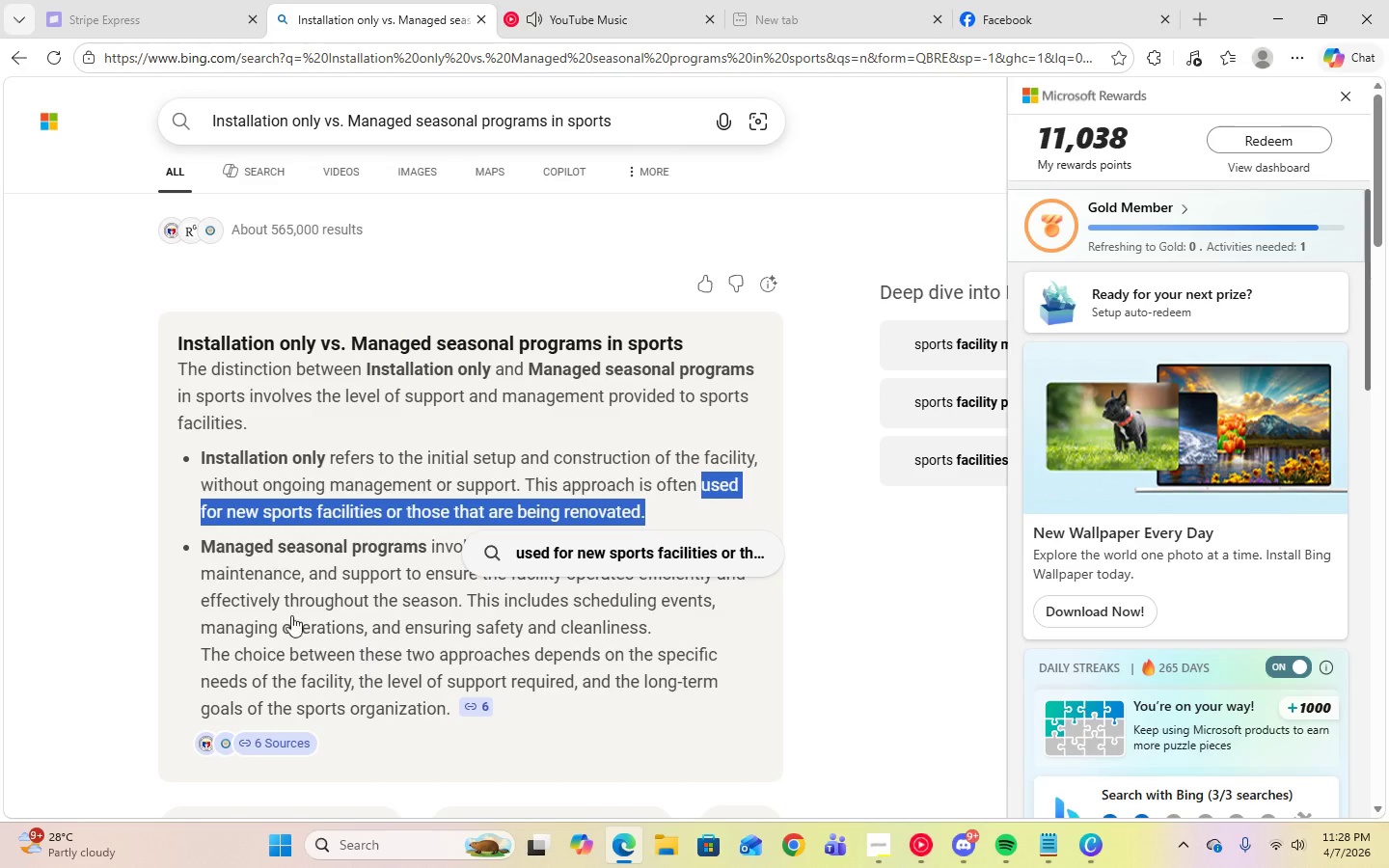 
scroll: coordinate [288, 613], scroll_direction: down, amount: 3.0
 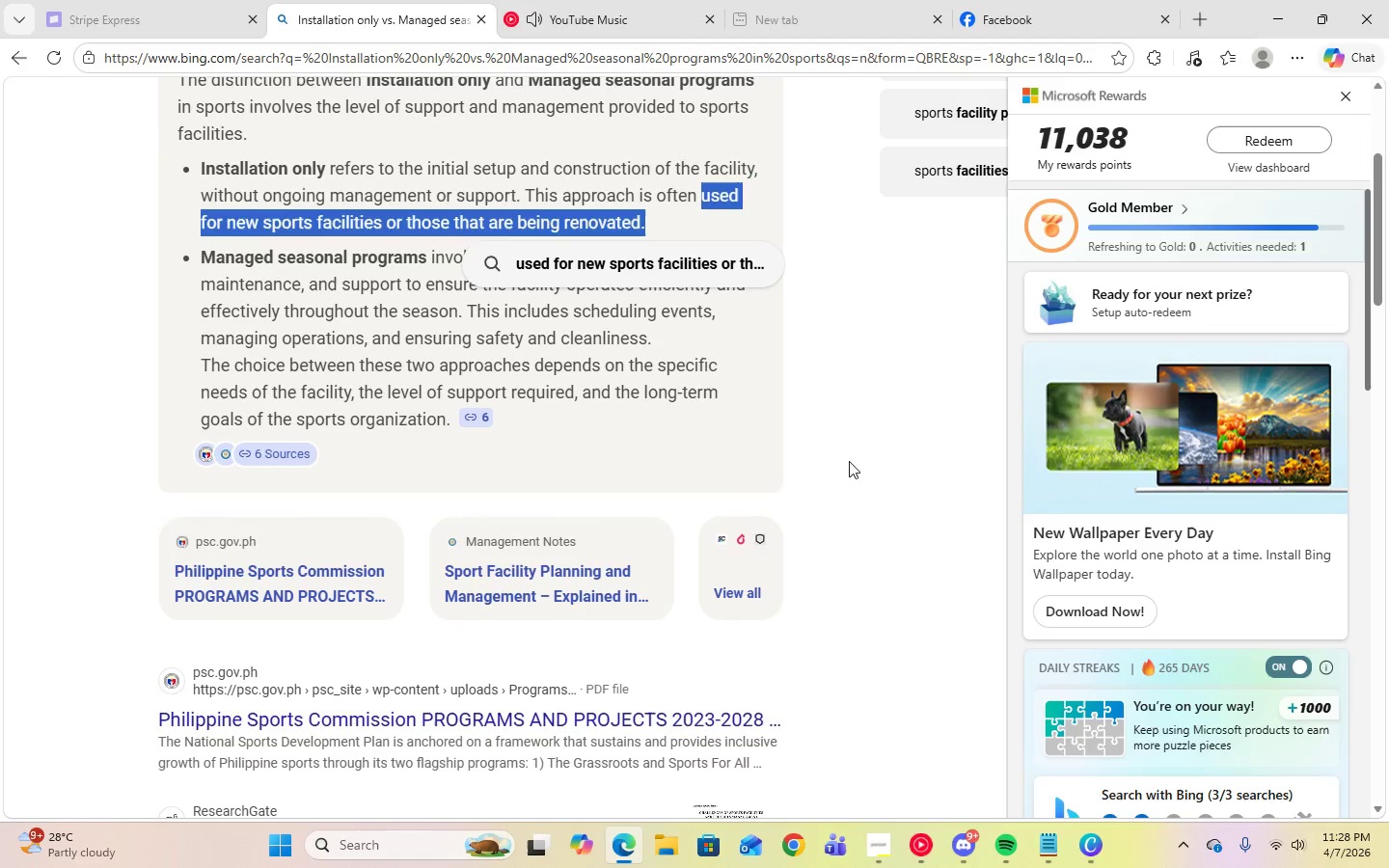 
left_click([860, 420])
 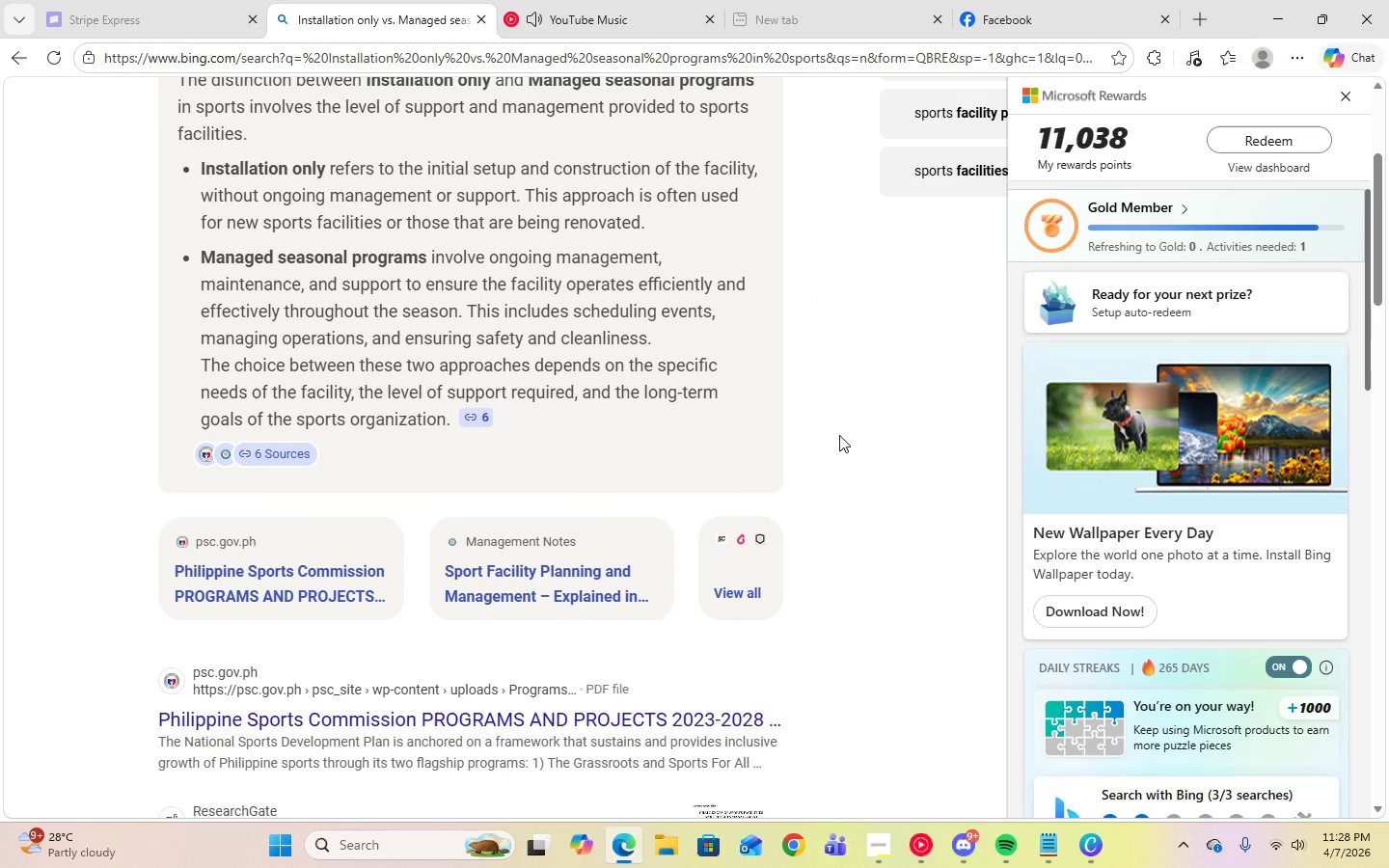 
wait(12.02)
 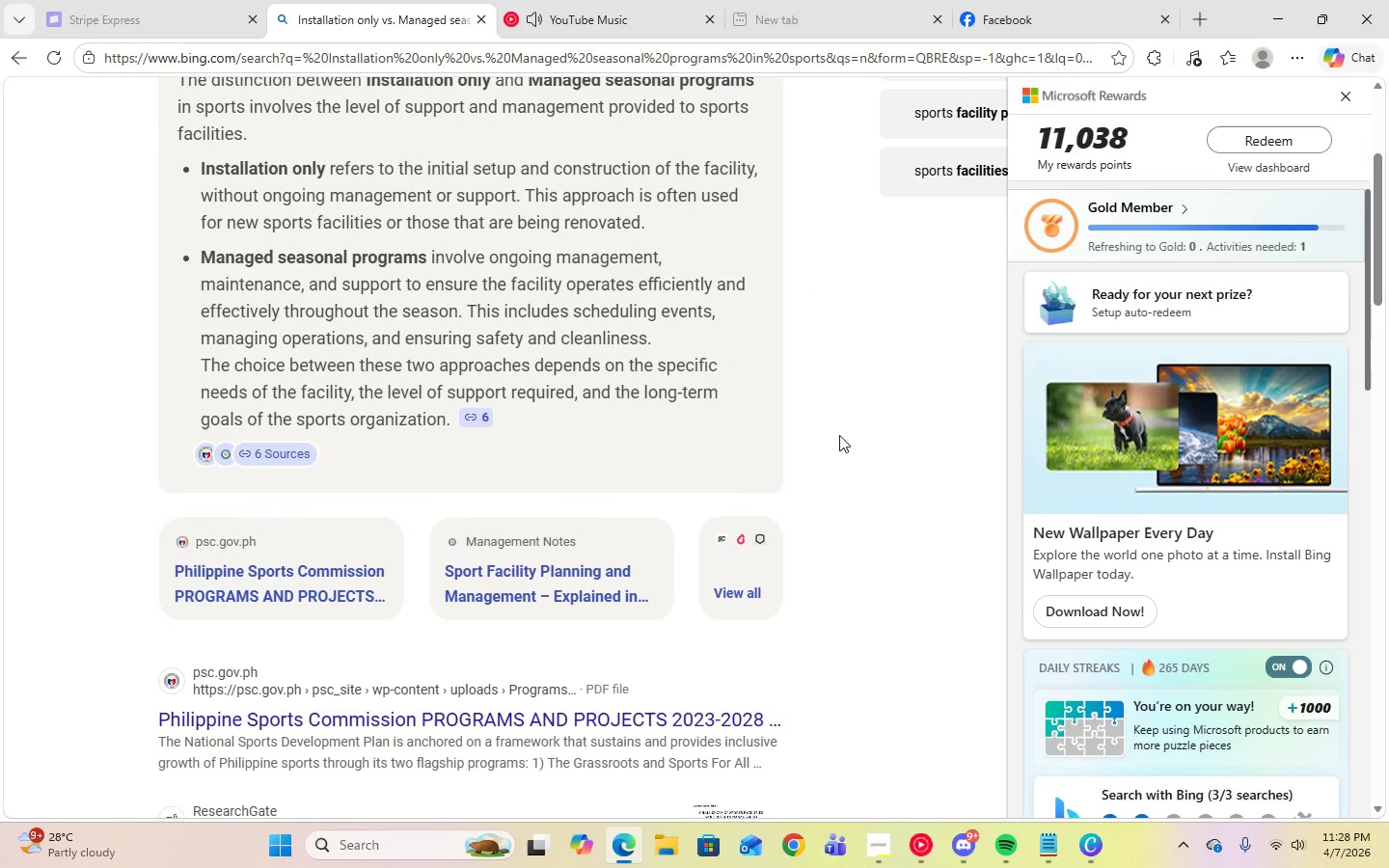 
left_click_drag(start_coordinate=[205, 167], to_coordinate=[673, 346])
 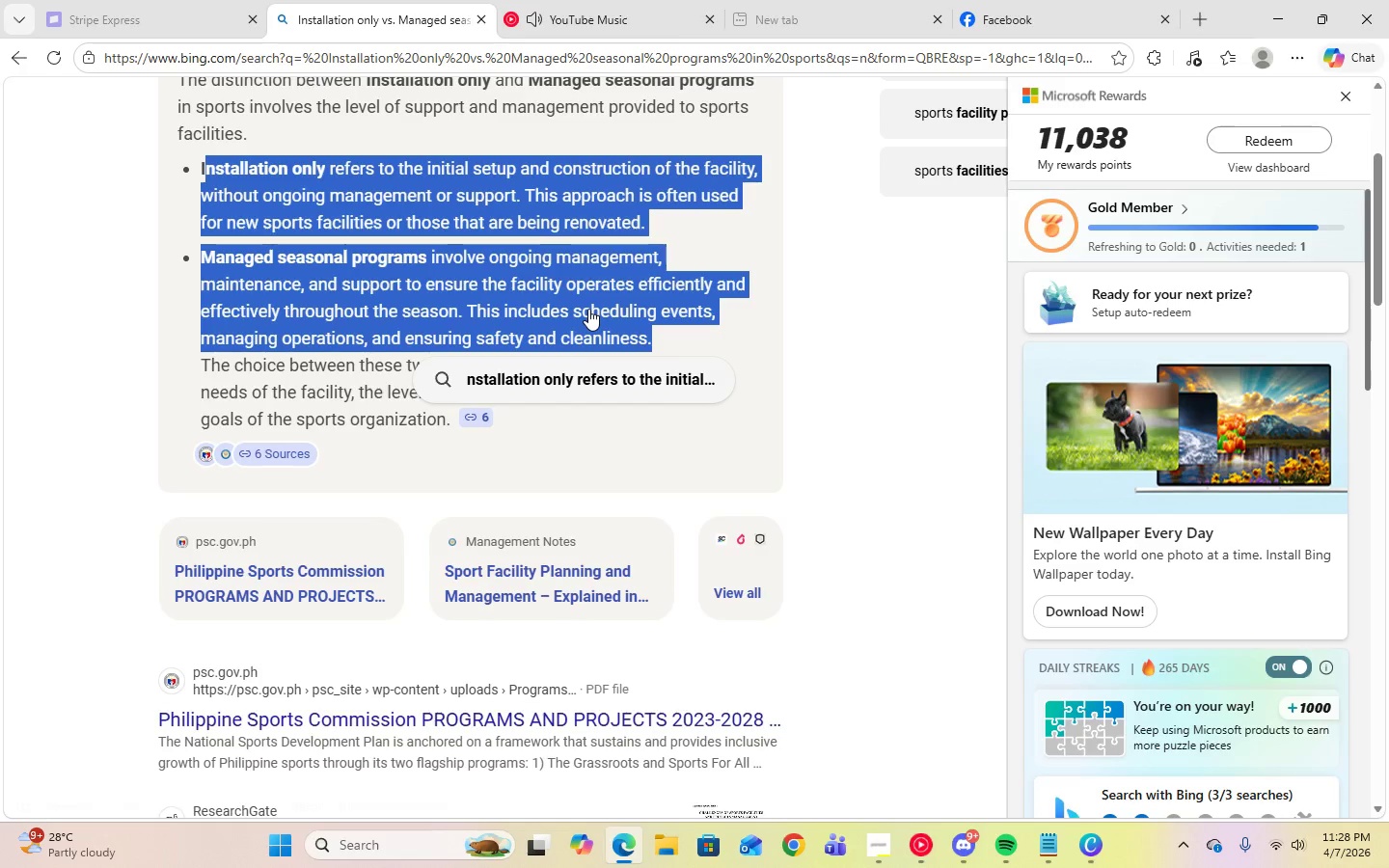 
right_click([588, 309])
 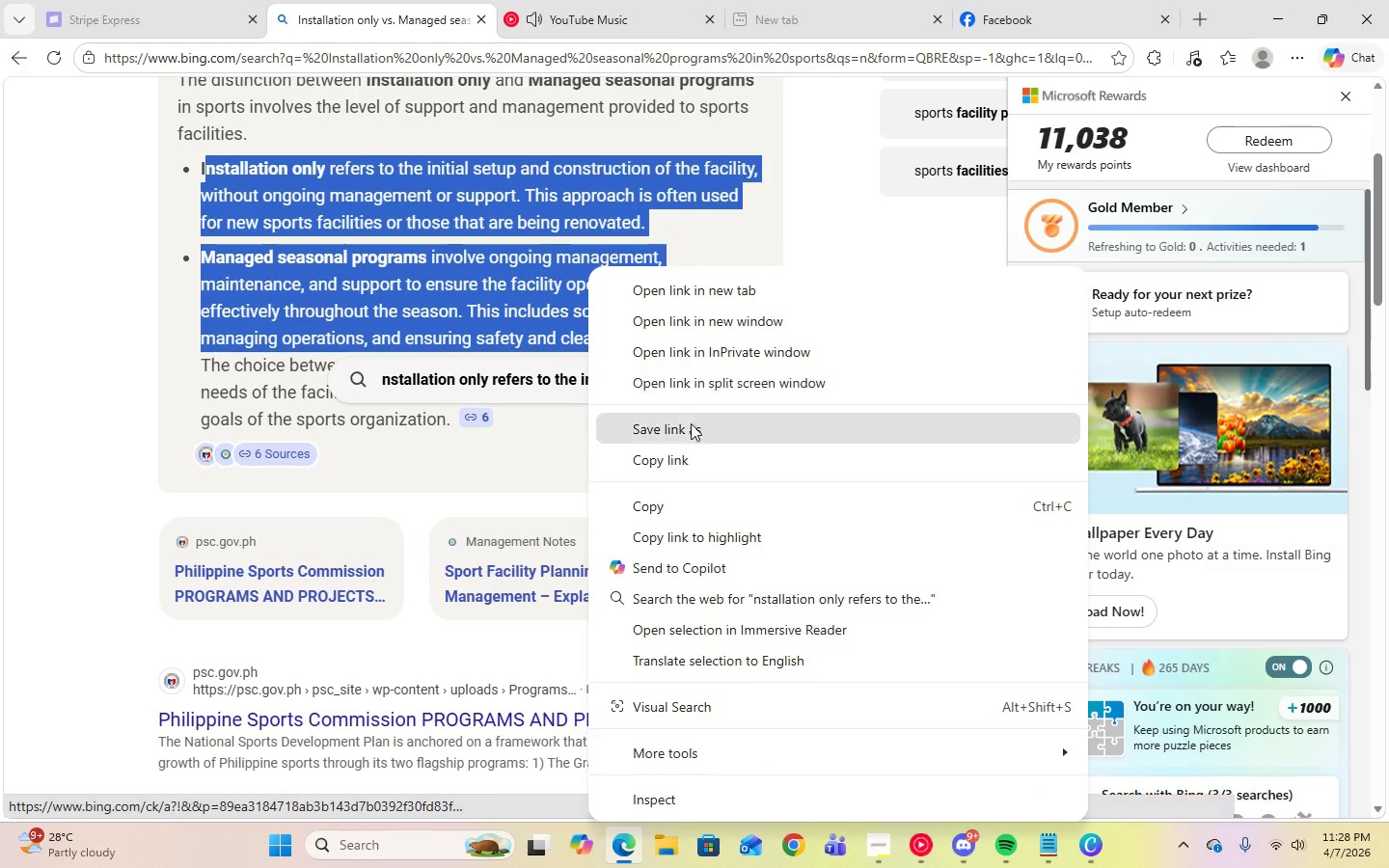 
left_click([648, 503])
 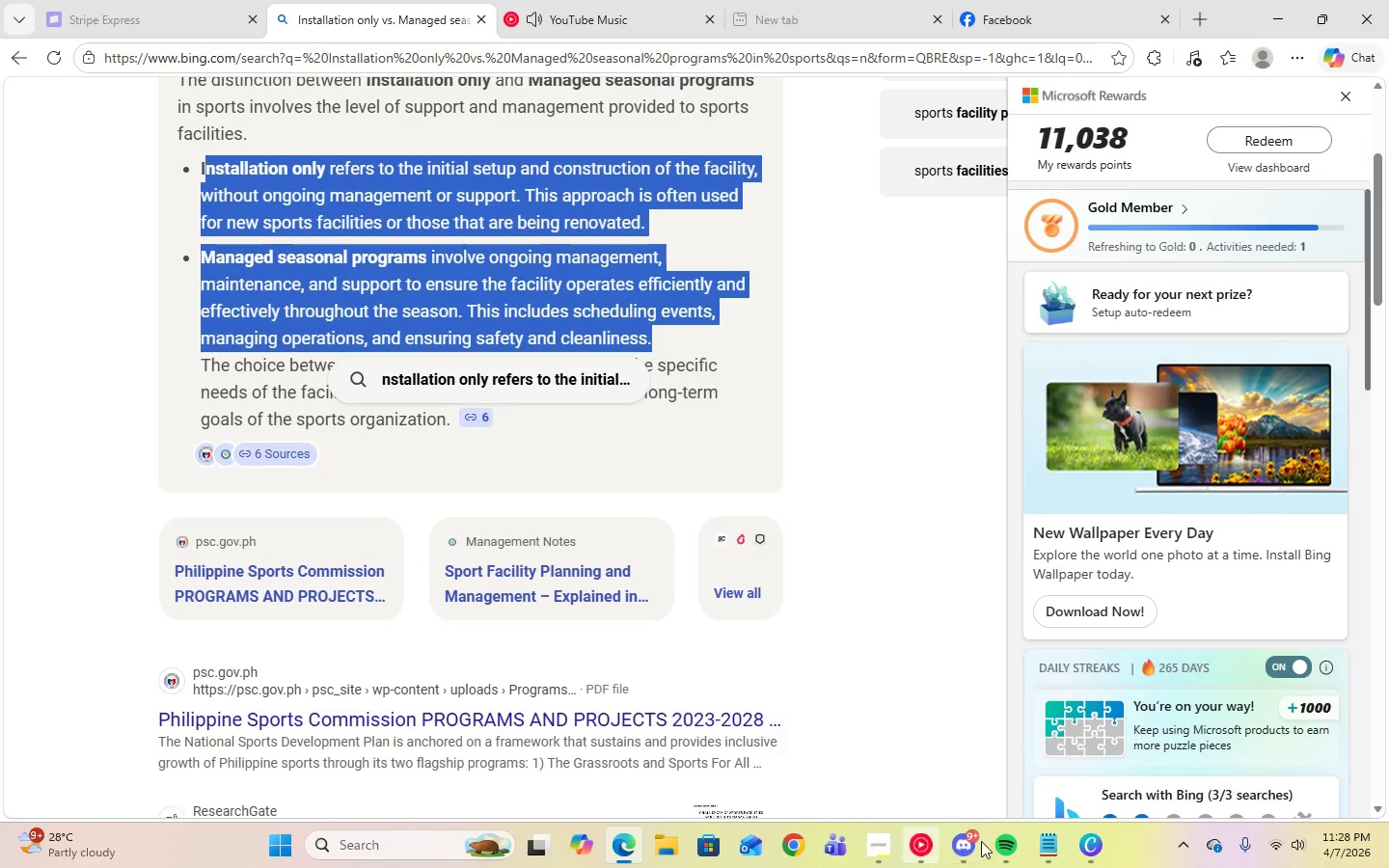 
left_click([1035, 843])
 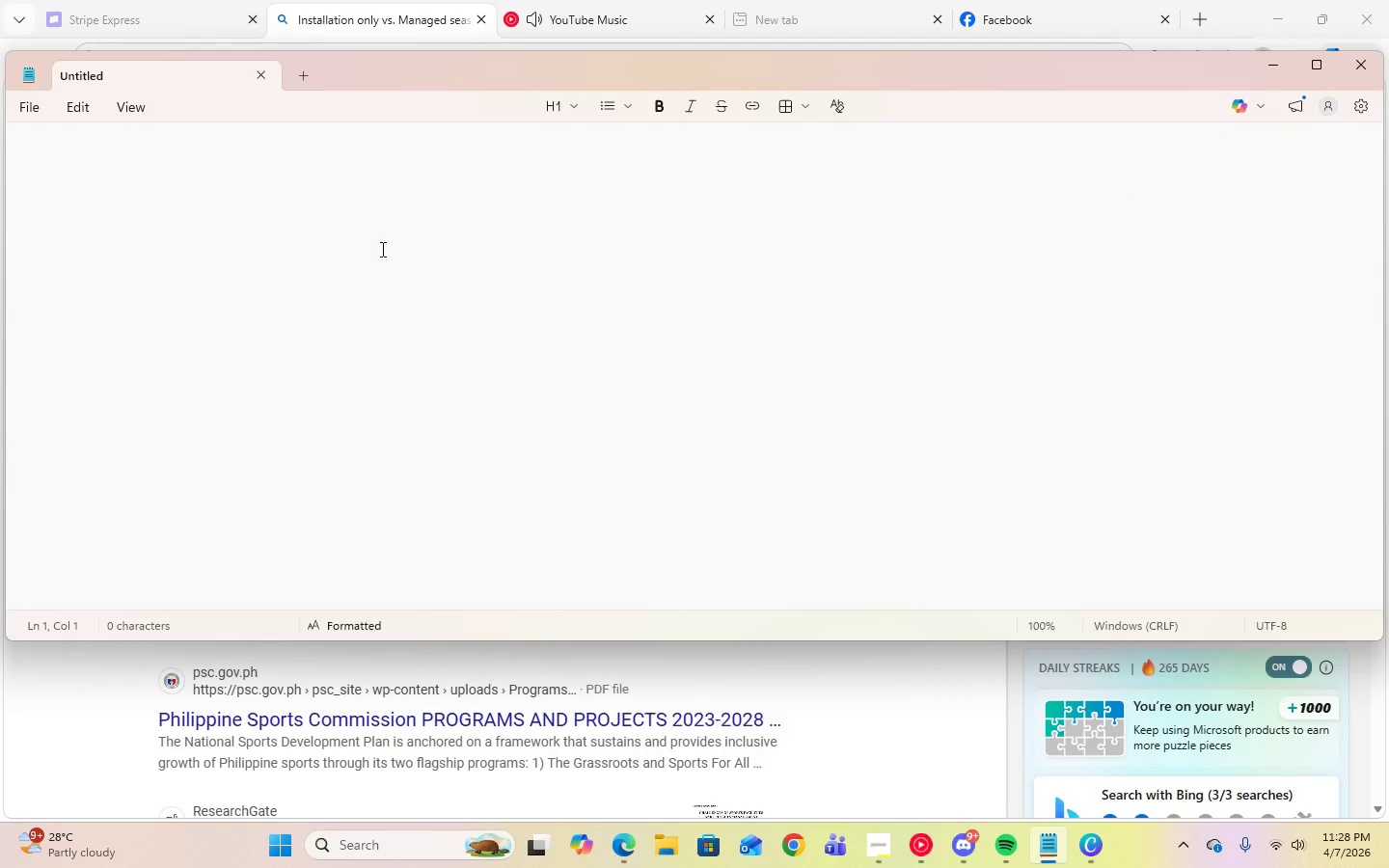 
right_click([339, 186])
 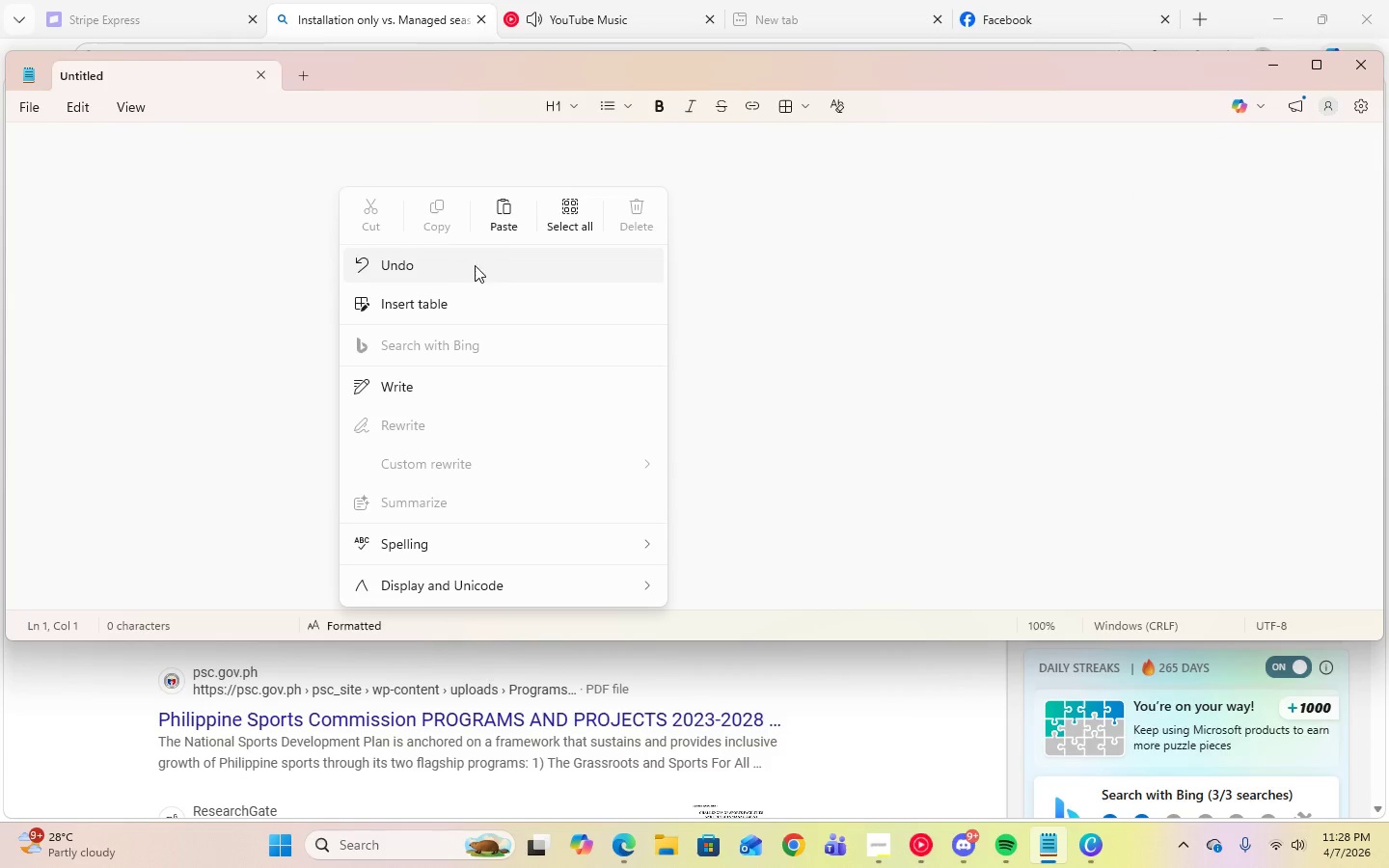 
left_click([506, 229])
 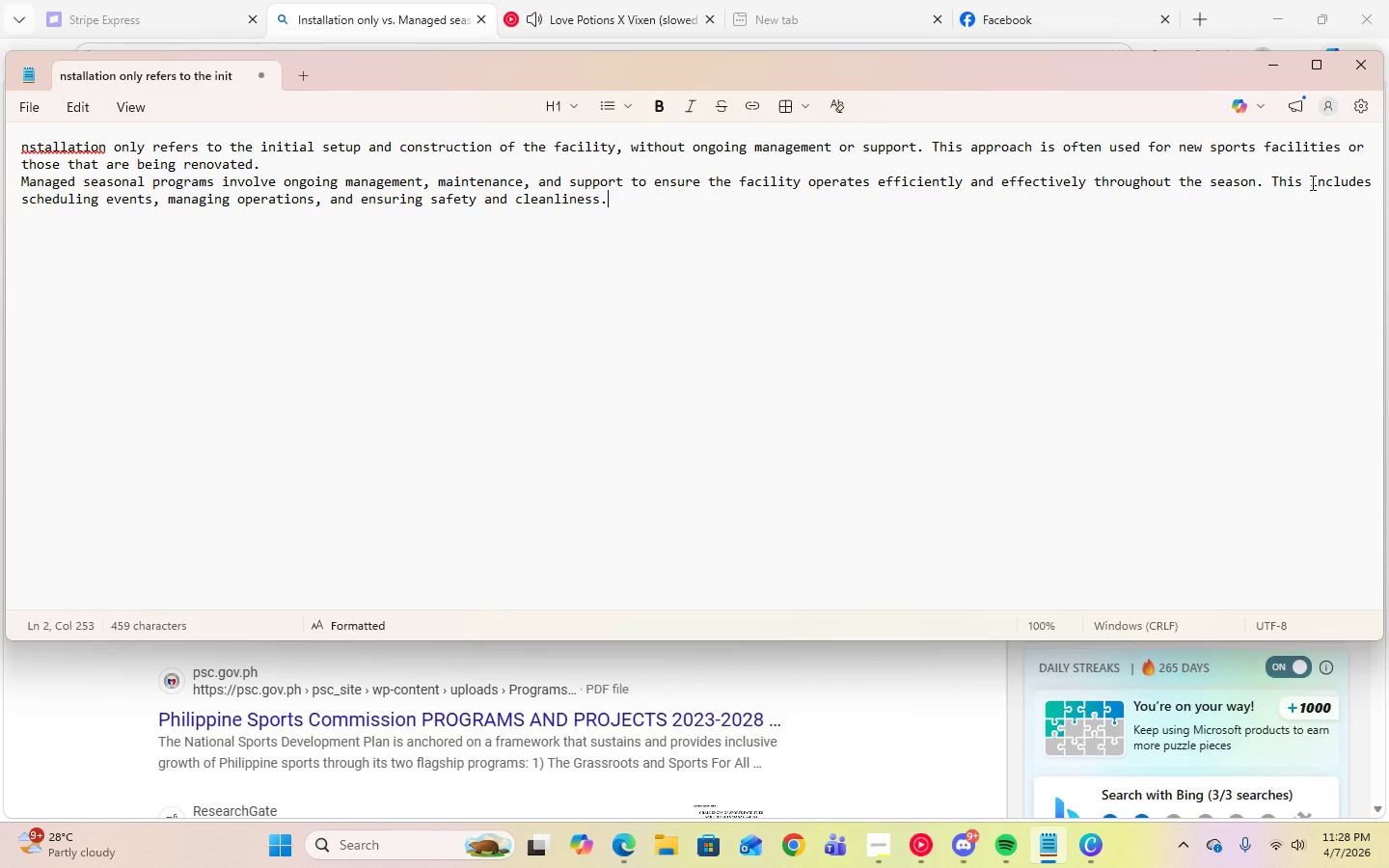 
wait(6.33)
 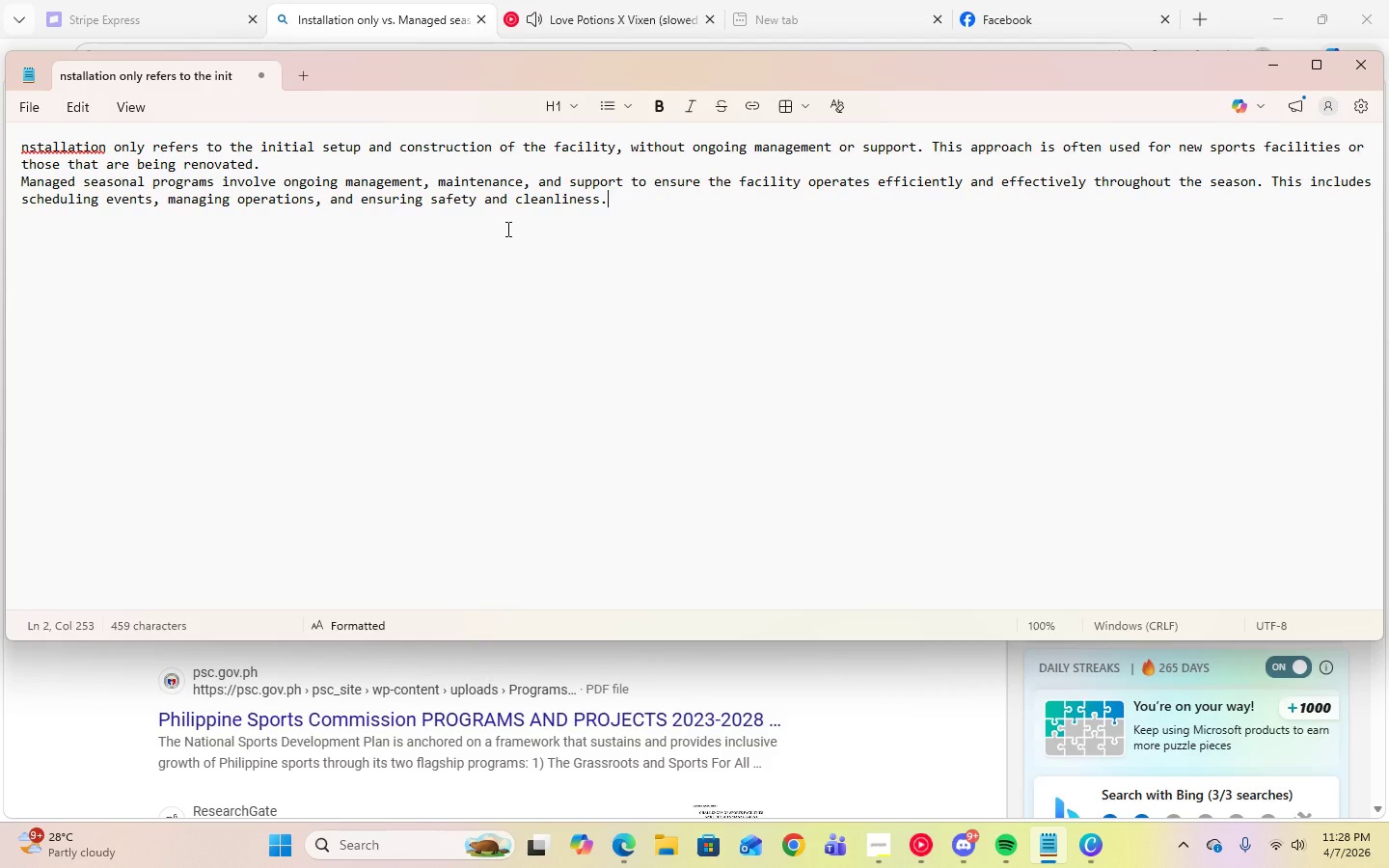 
left_click_drag(start_coordinate=[23, 202], to_coordinate=[618, 216])
 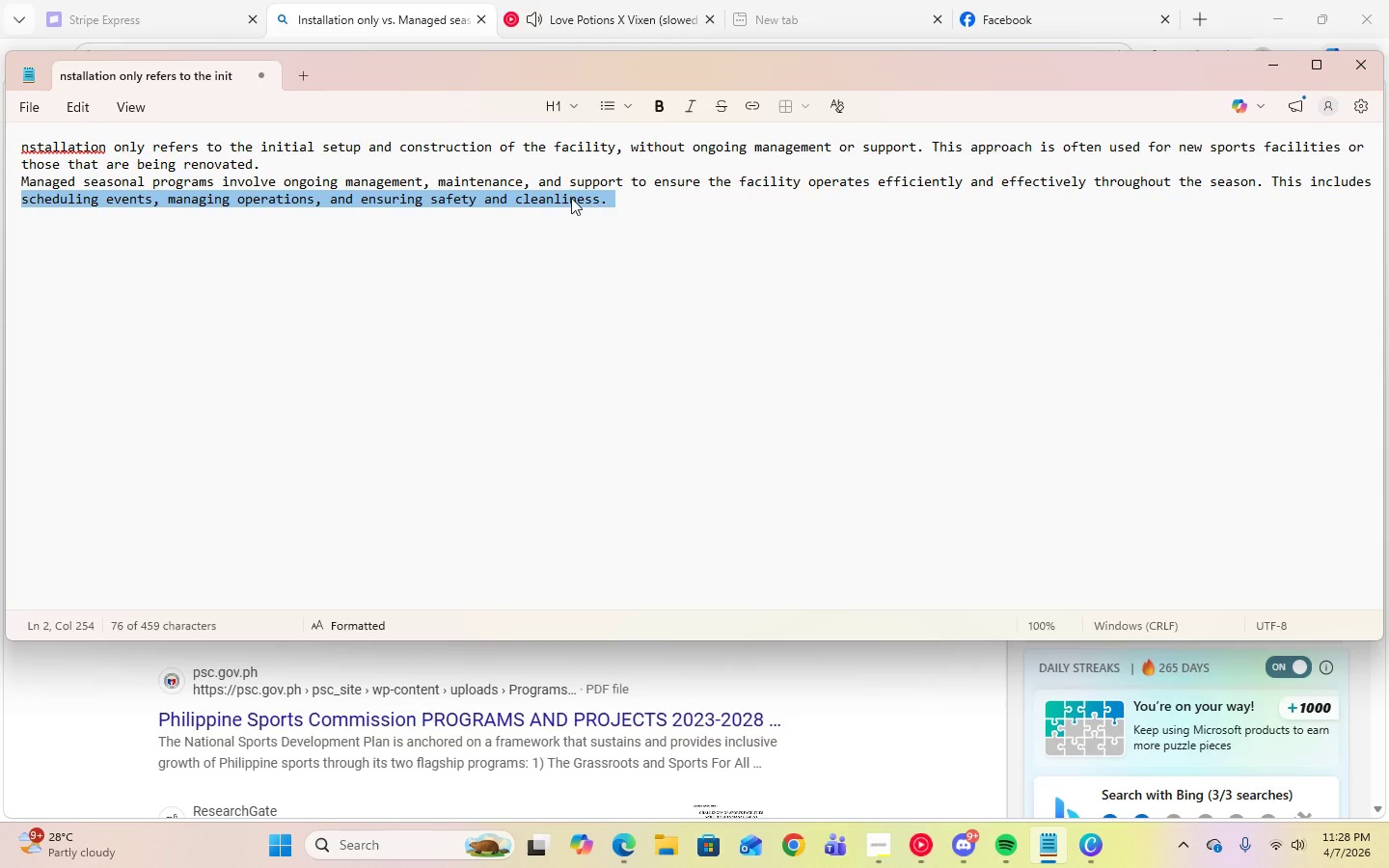 
right_click([571, 198])
 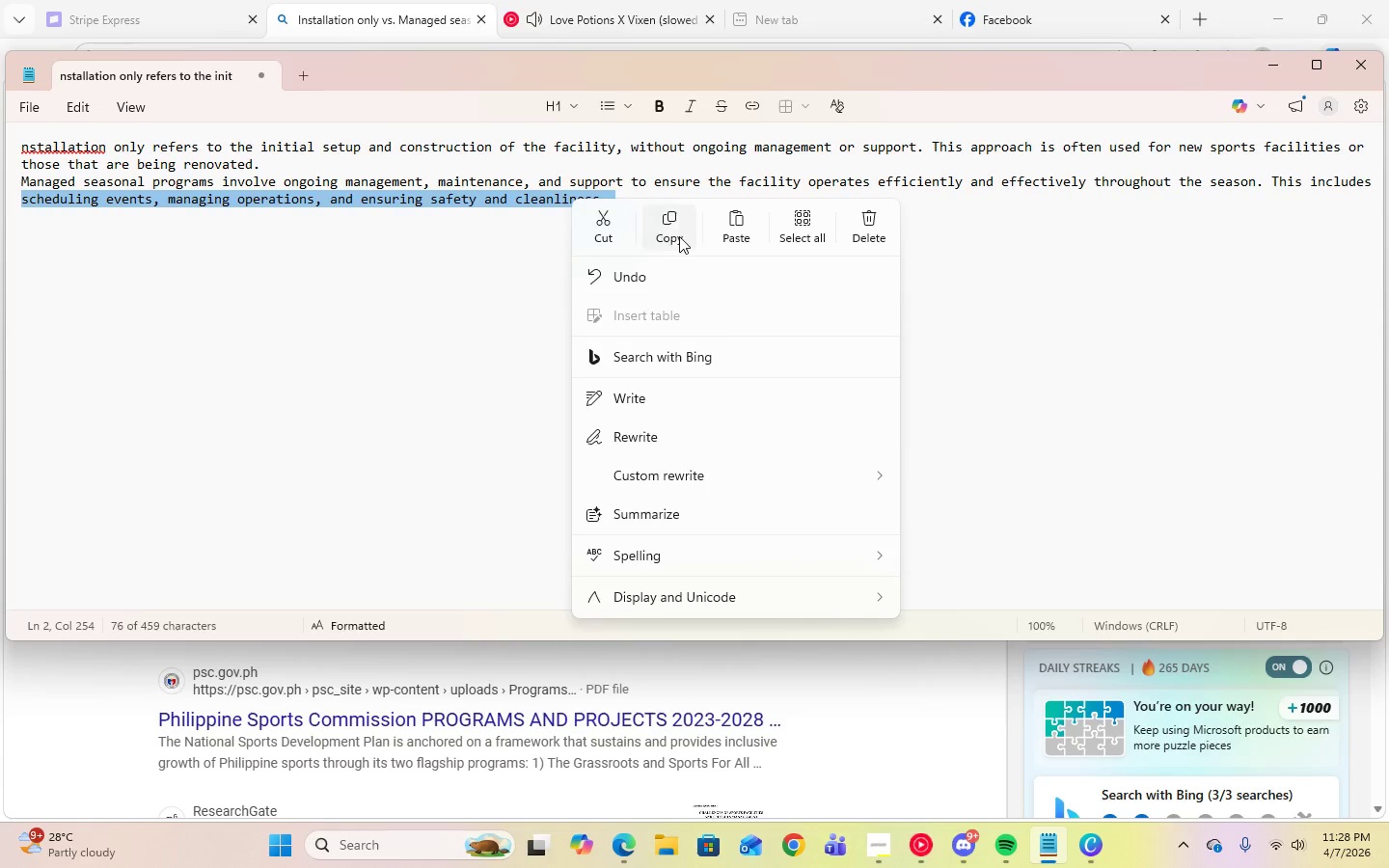 
left_click([680, 236])
 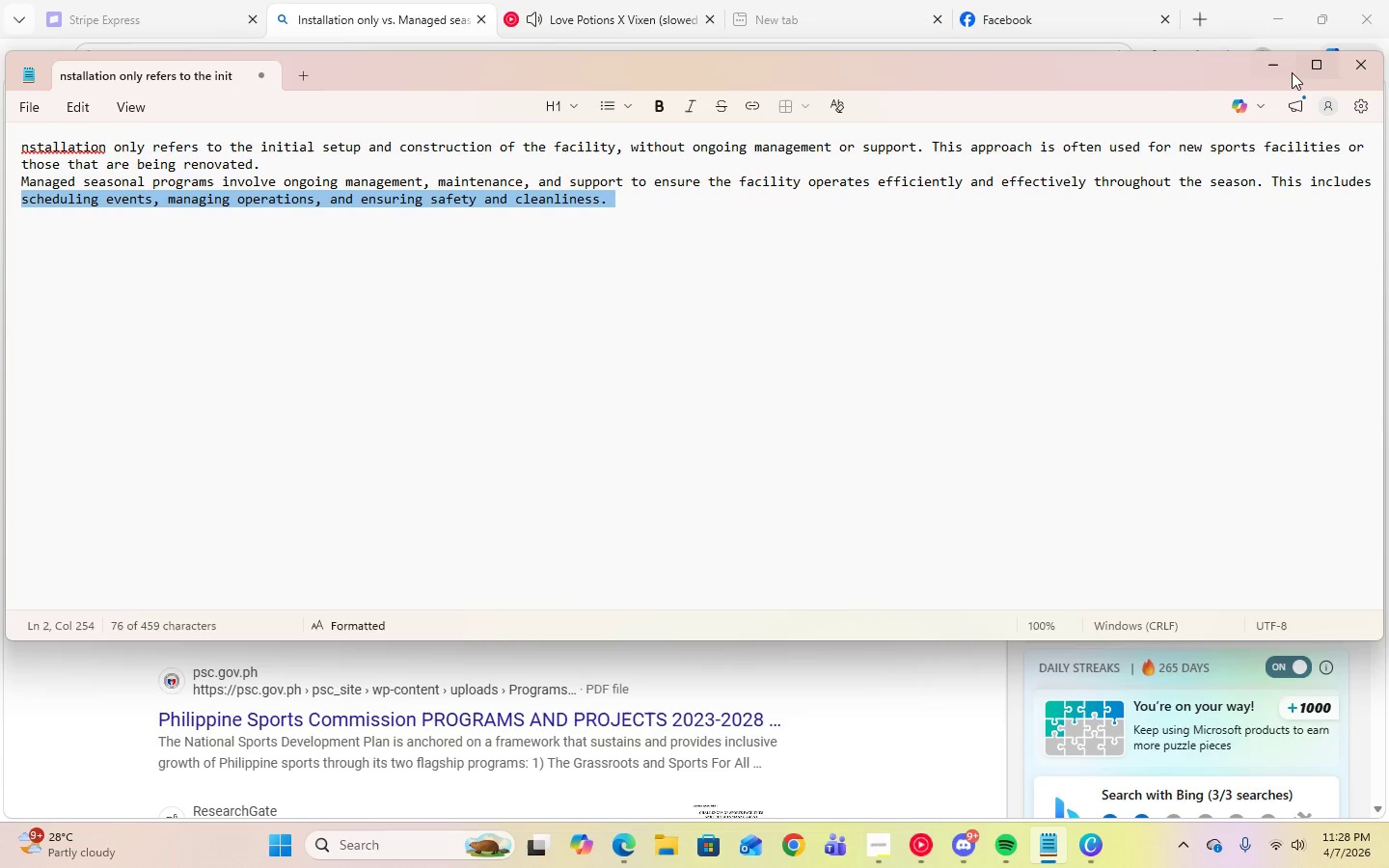 
left_click([1290, 71])
 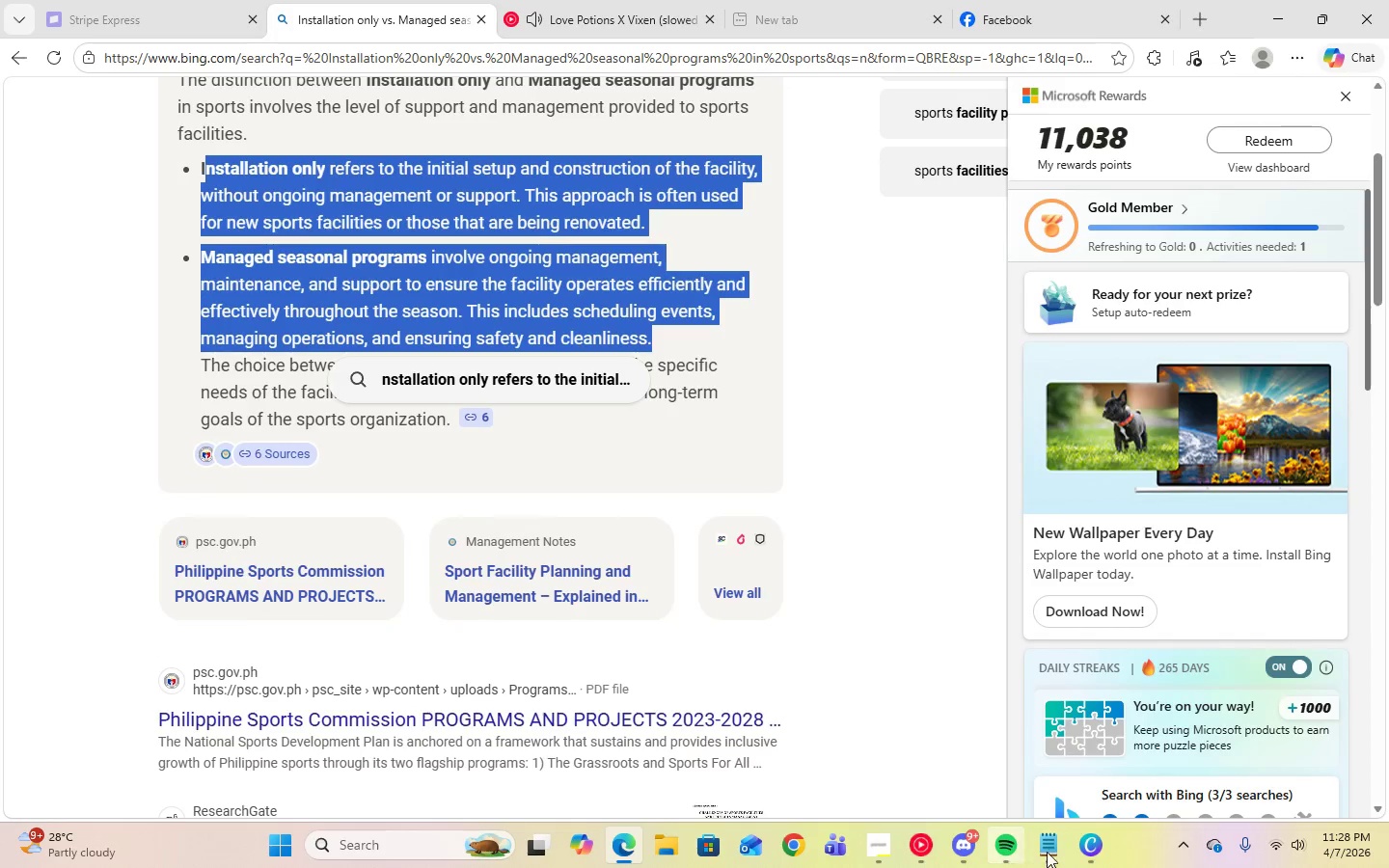 
left_click([1085, 851])
 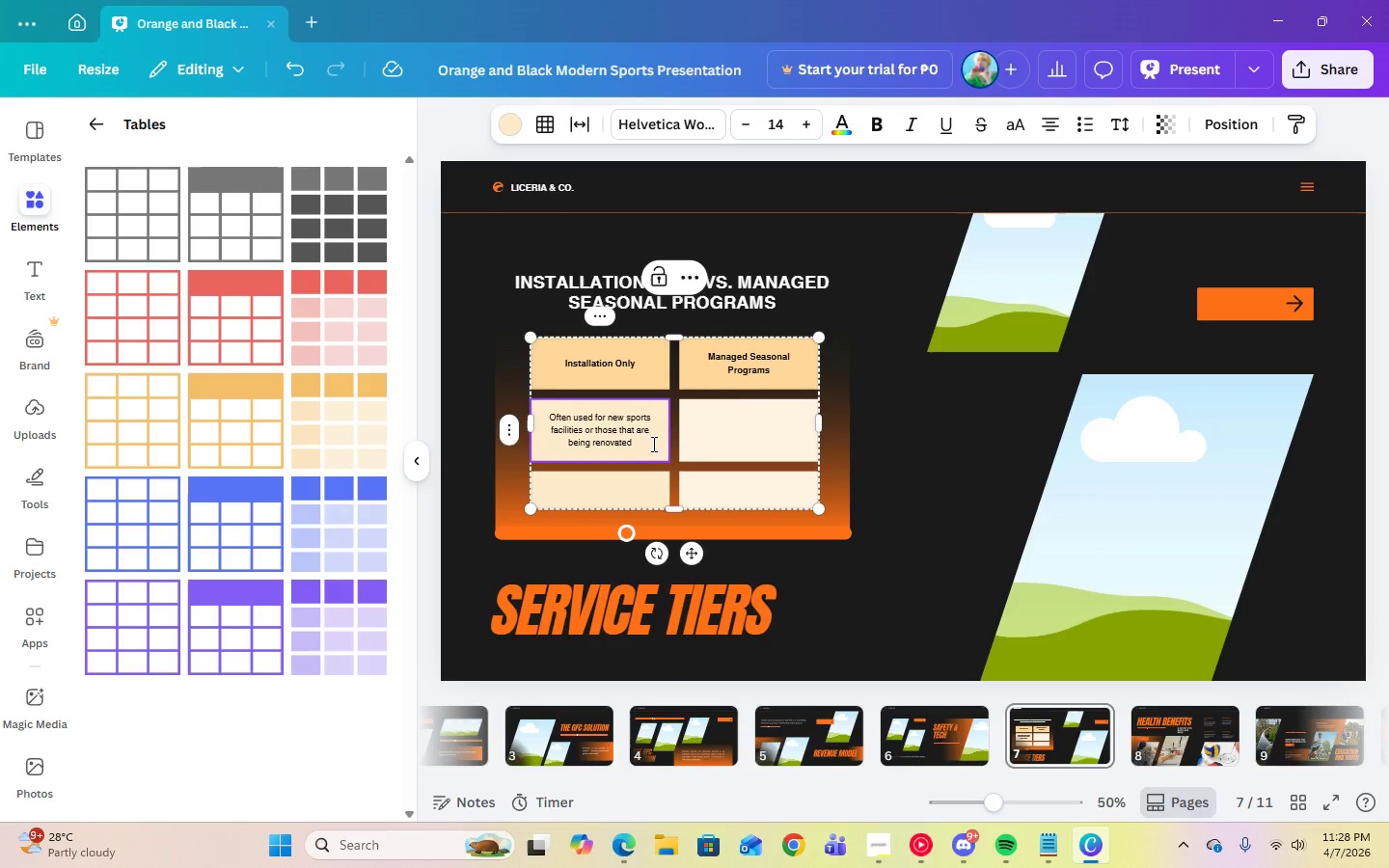 
double_click([729, 428])
 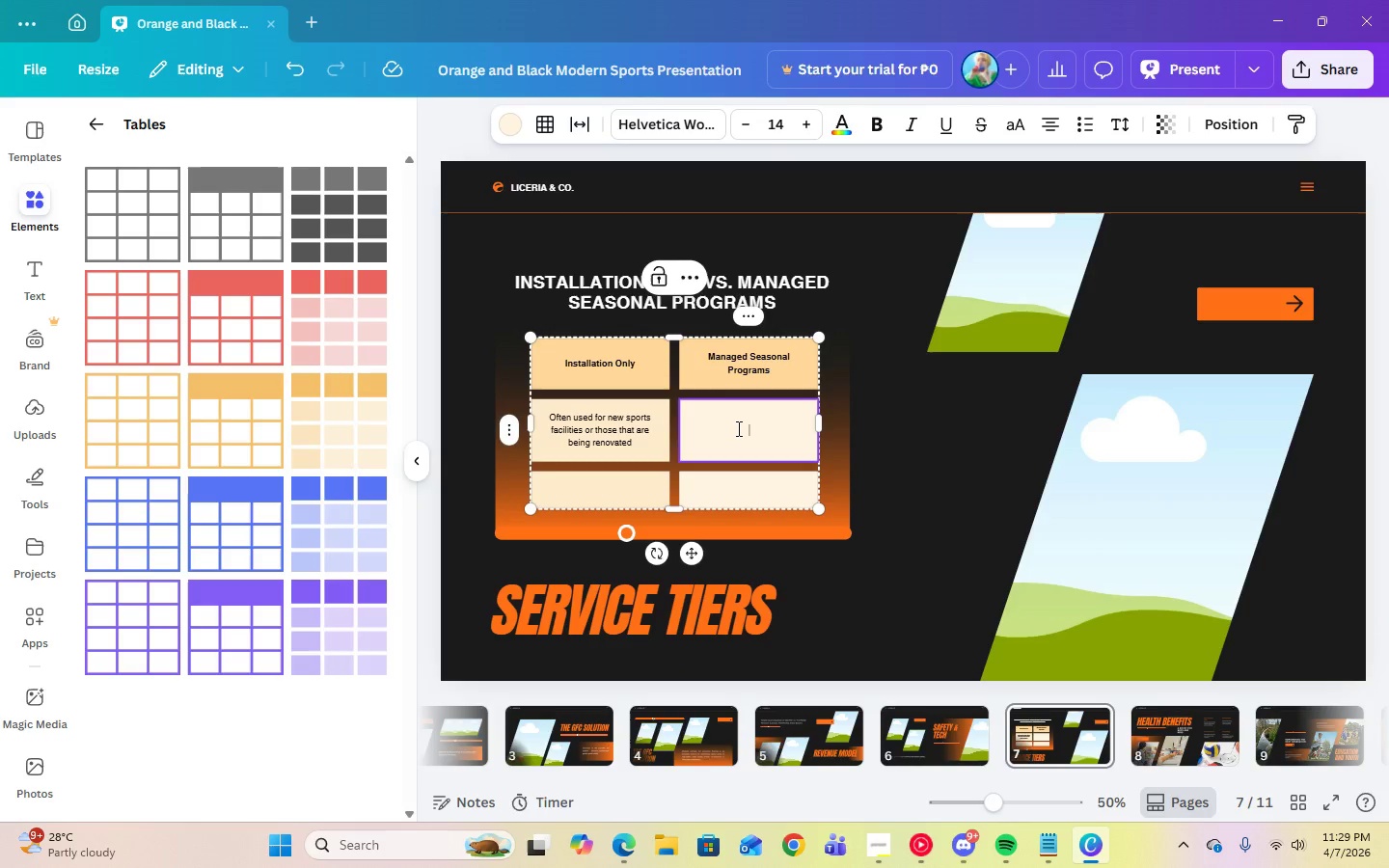 
type(Includes )
 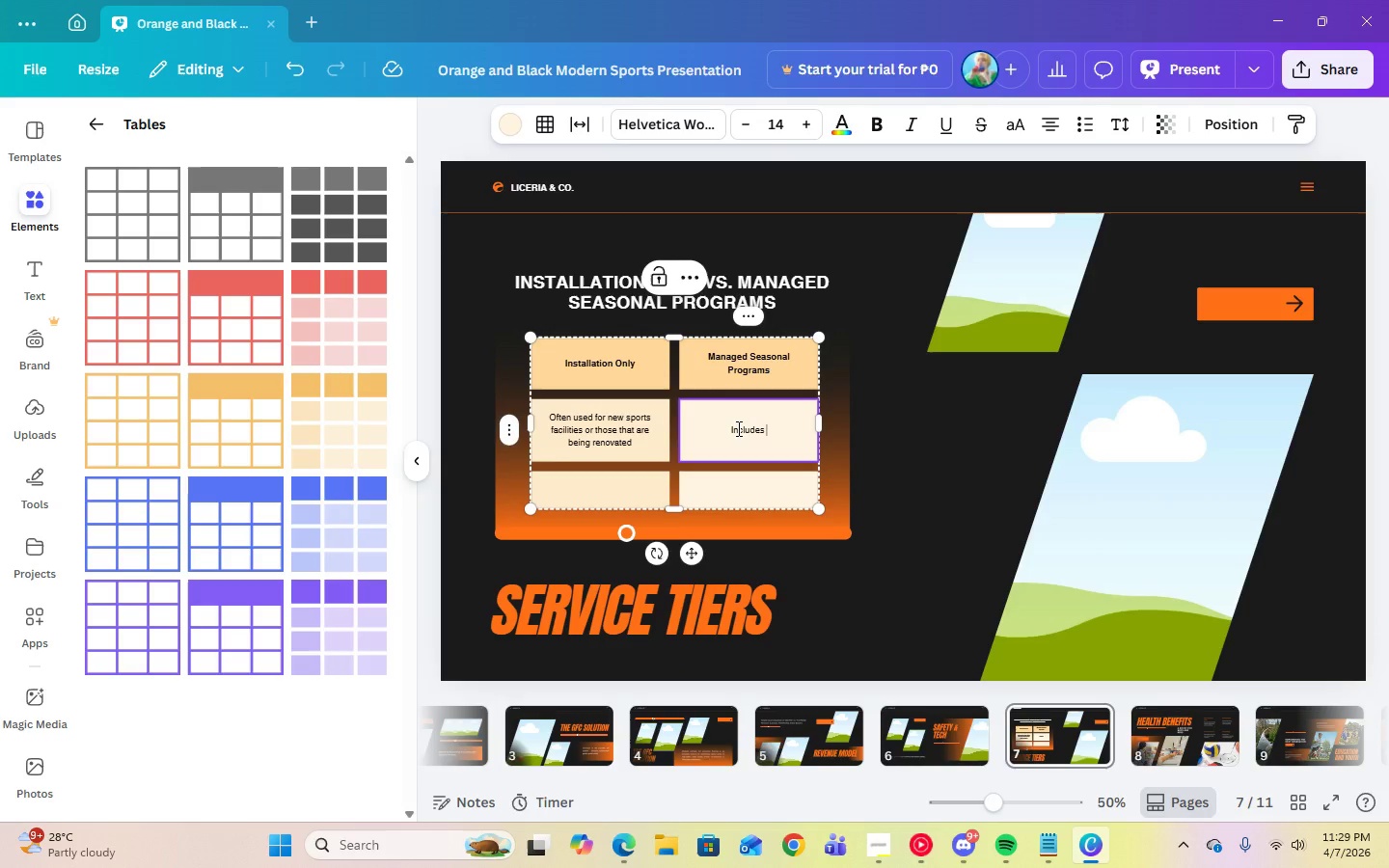 
key(Control+V)
 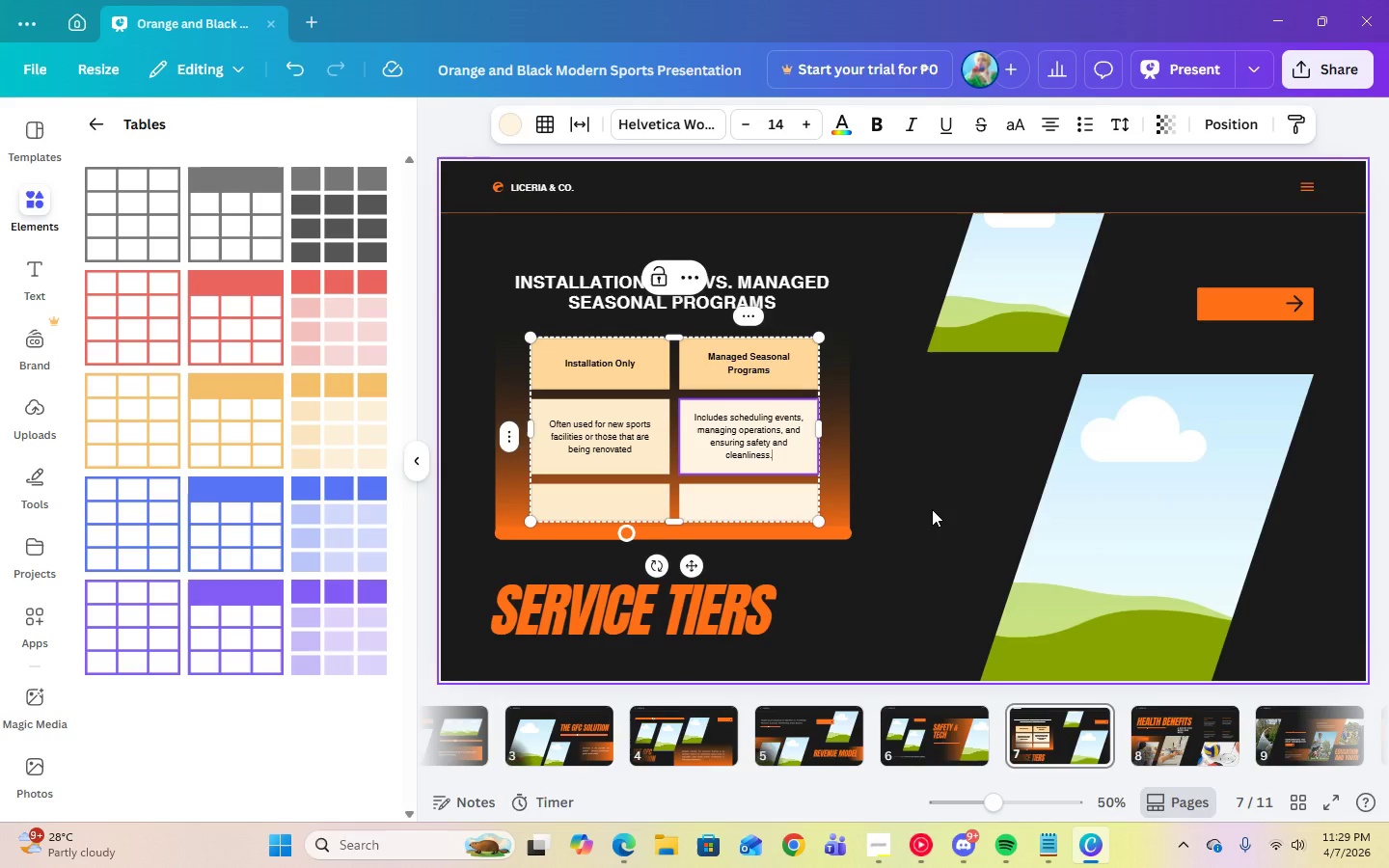 
left_click([932, 509])
 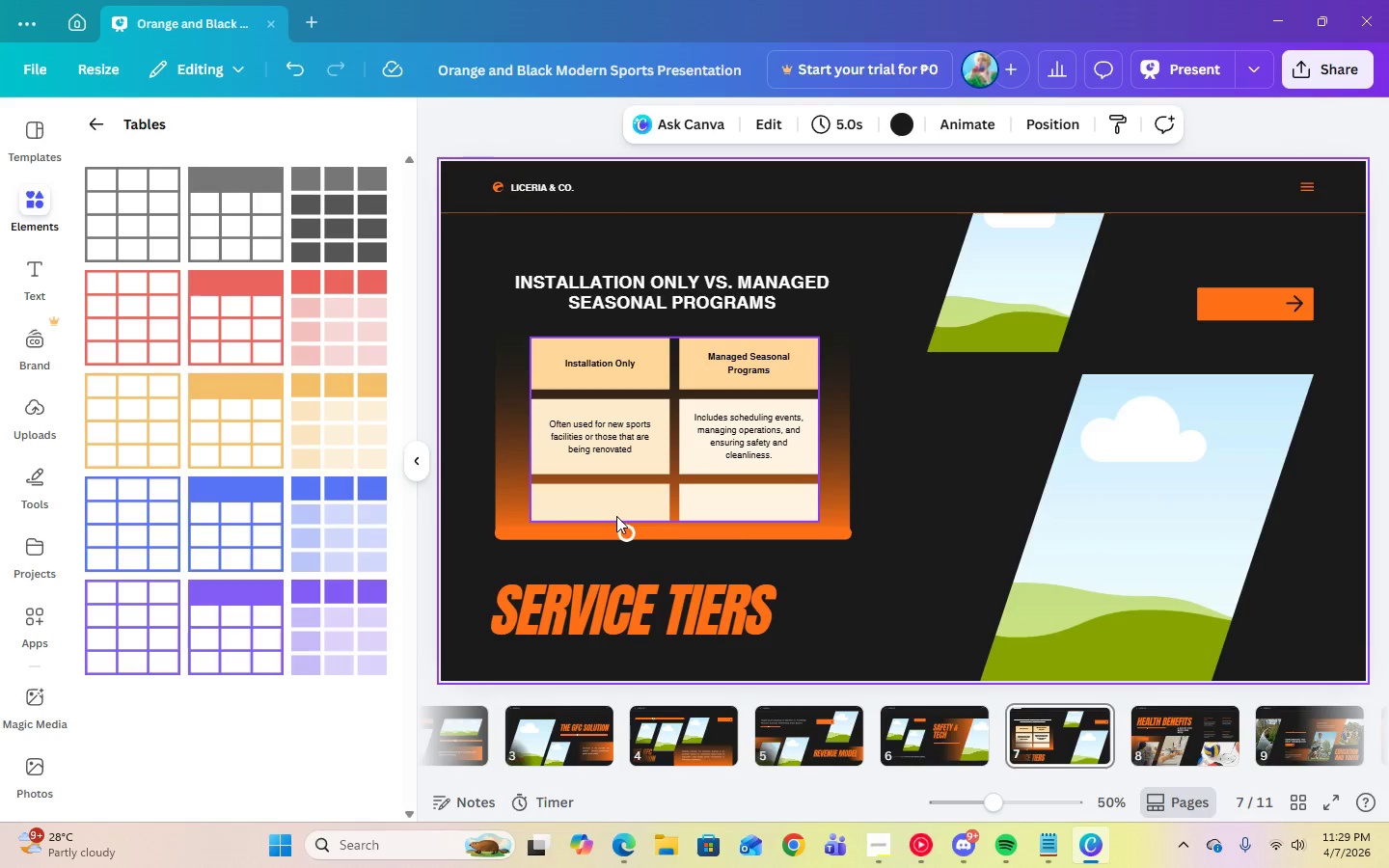 
double_click([613, 507])
 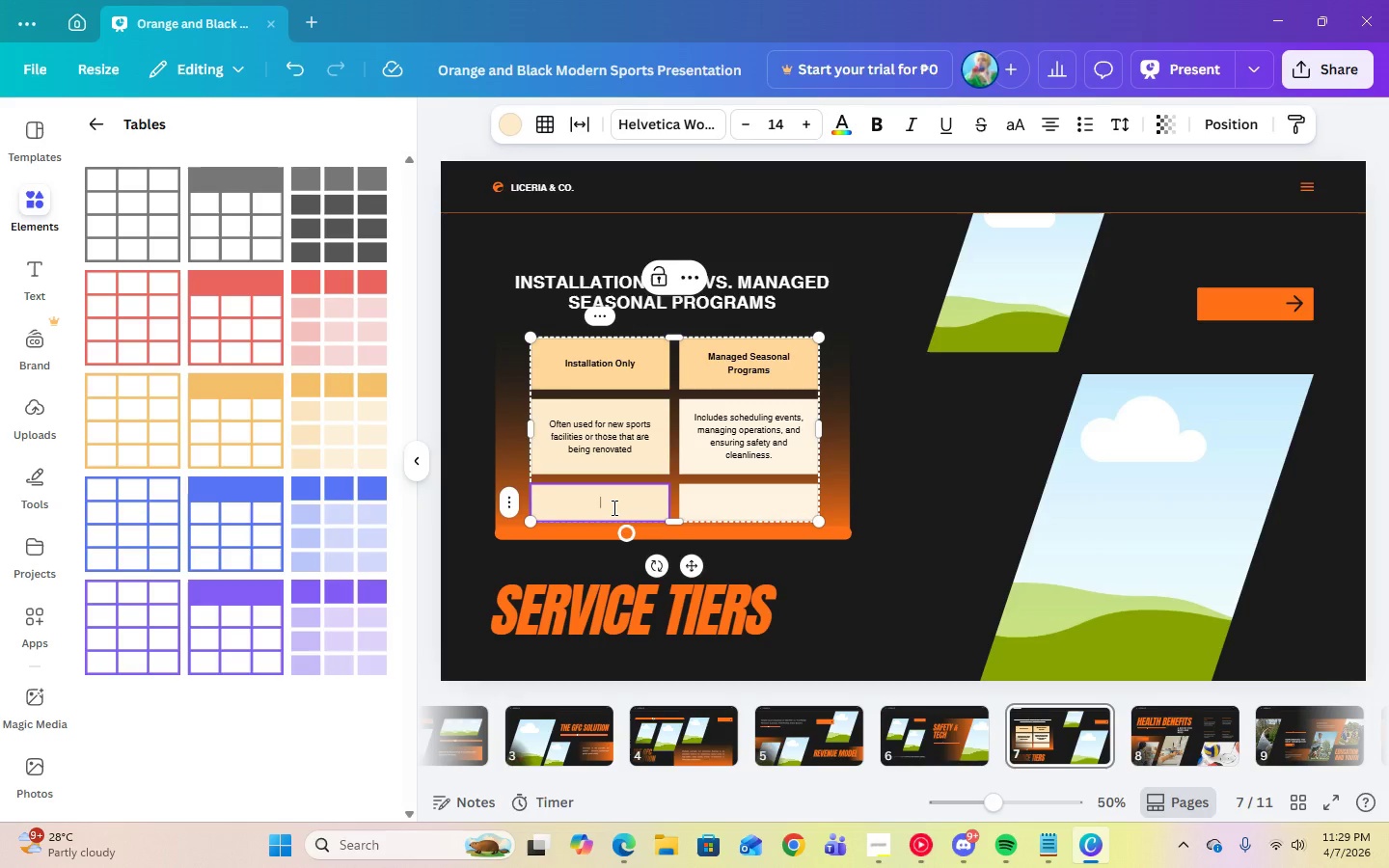 
key(Shift+4)
 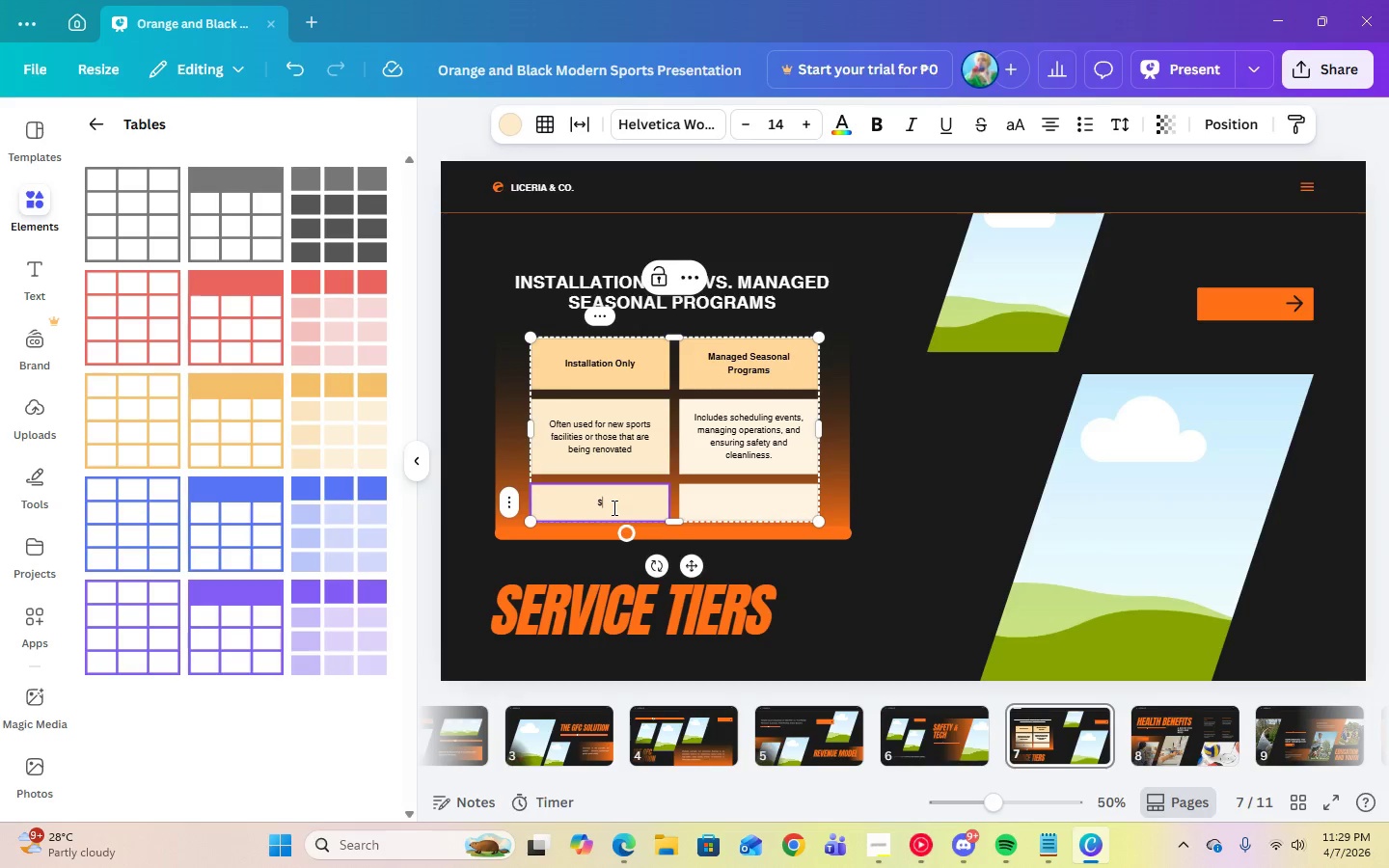 
key(Numpad2)
 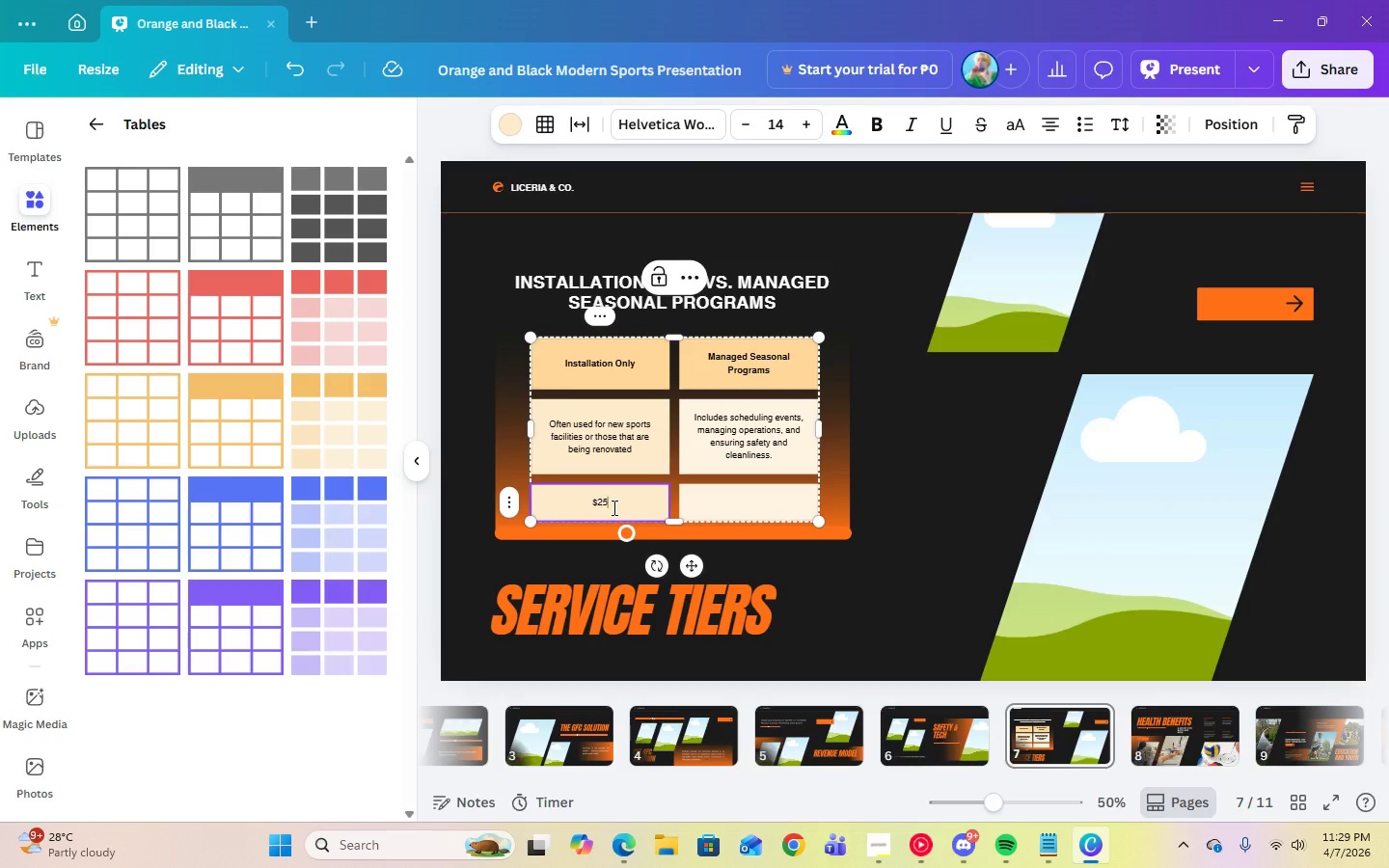 
key(Numpad5)
 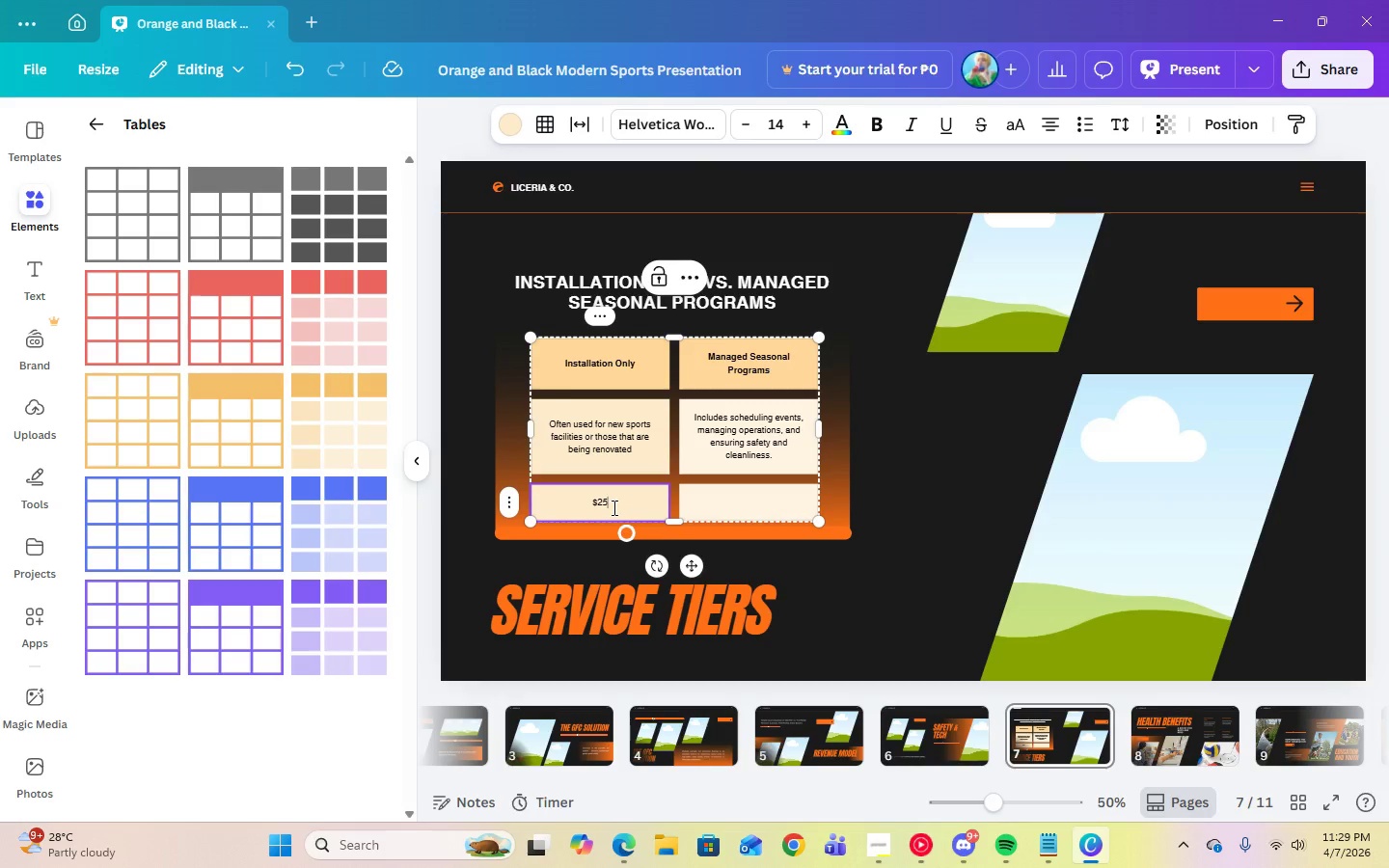 
key(Numpad0)
 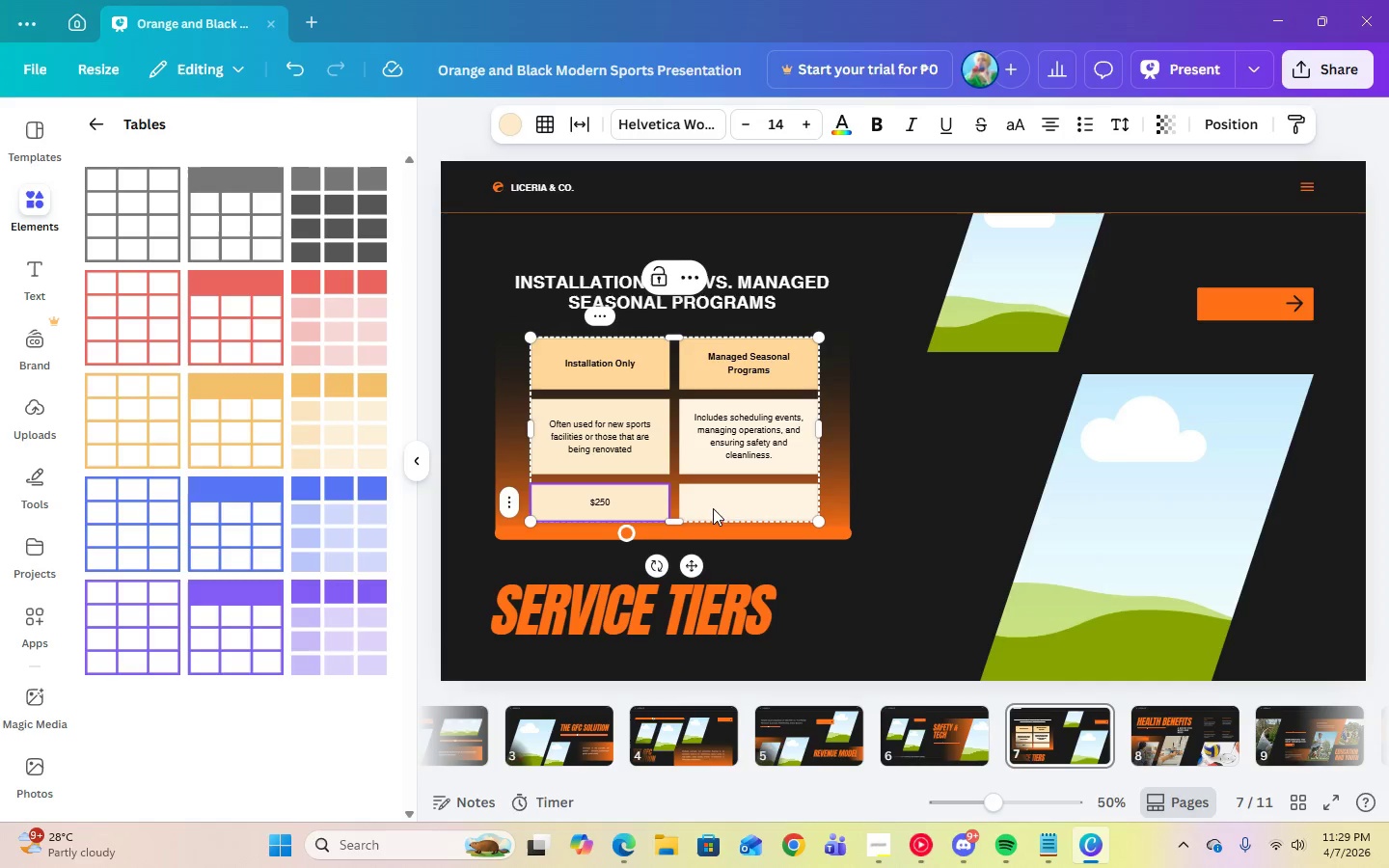 
left_click([721, 505])
 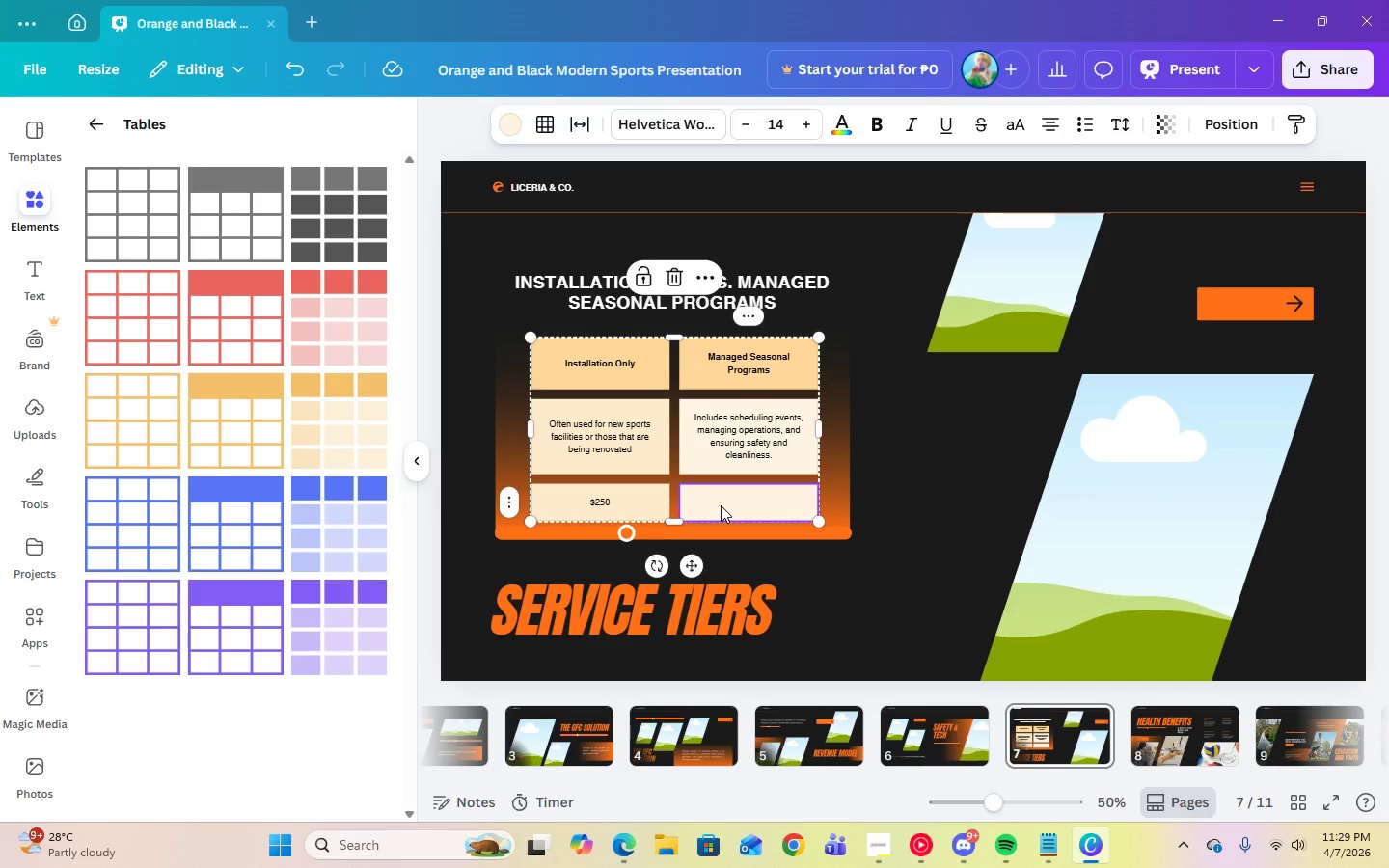 
left_click([721, 505])
 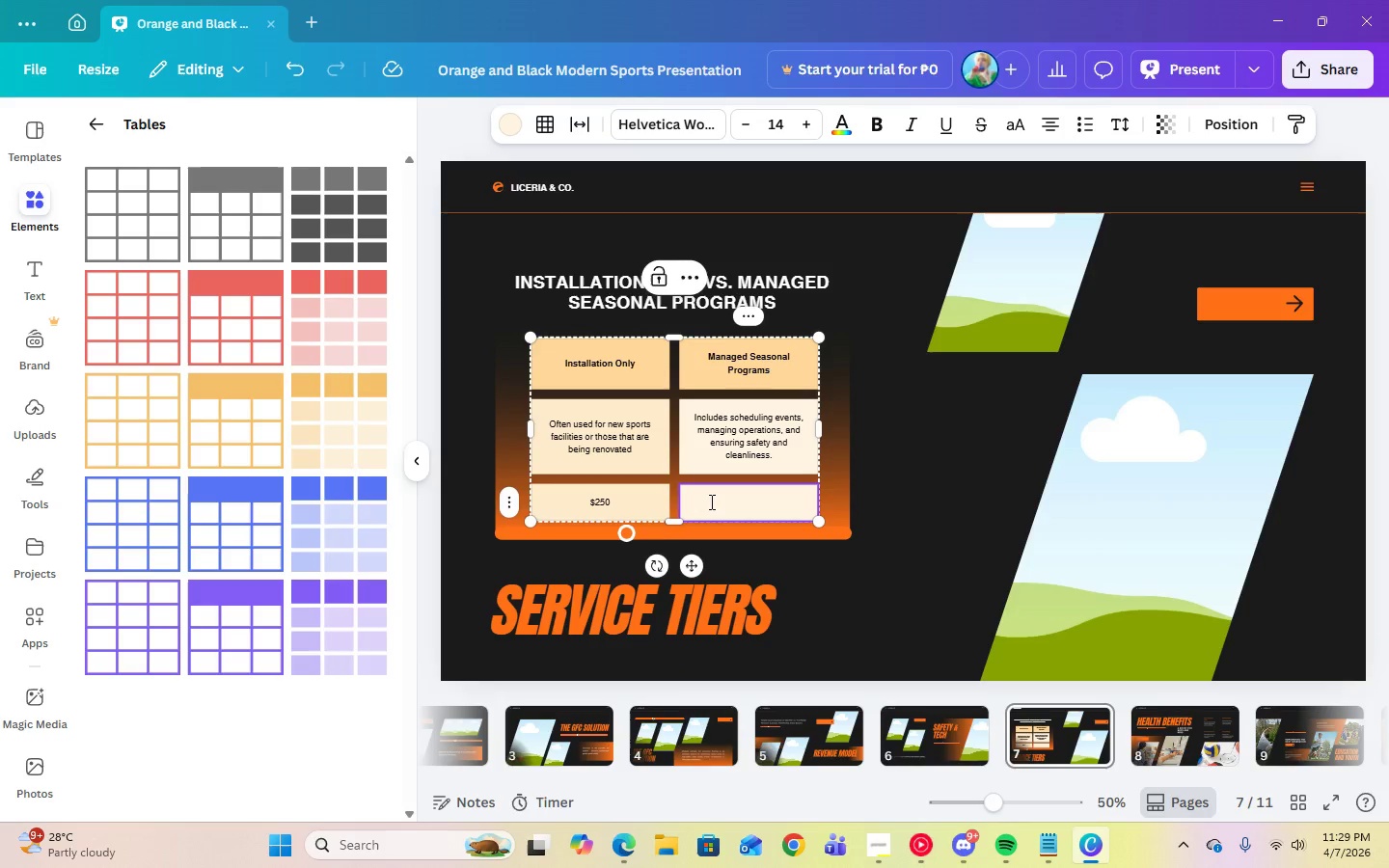 
double_click([611, 502])
 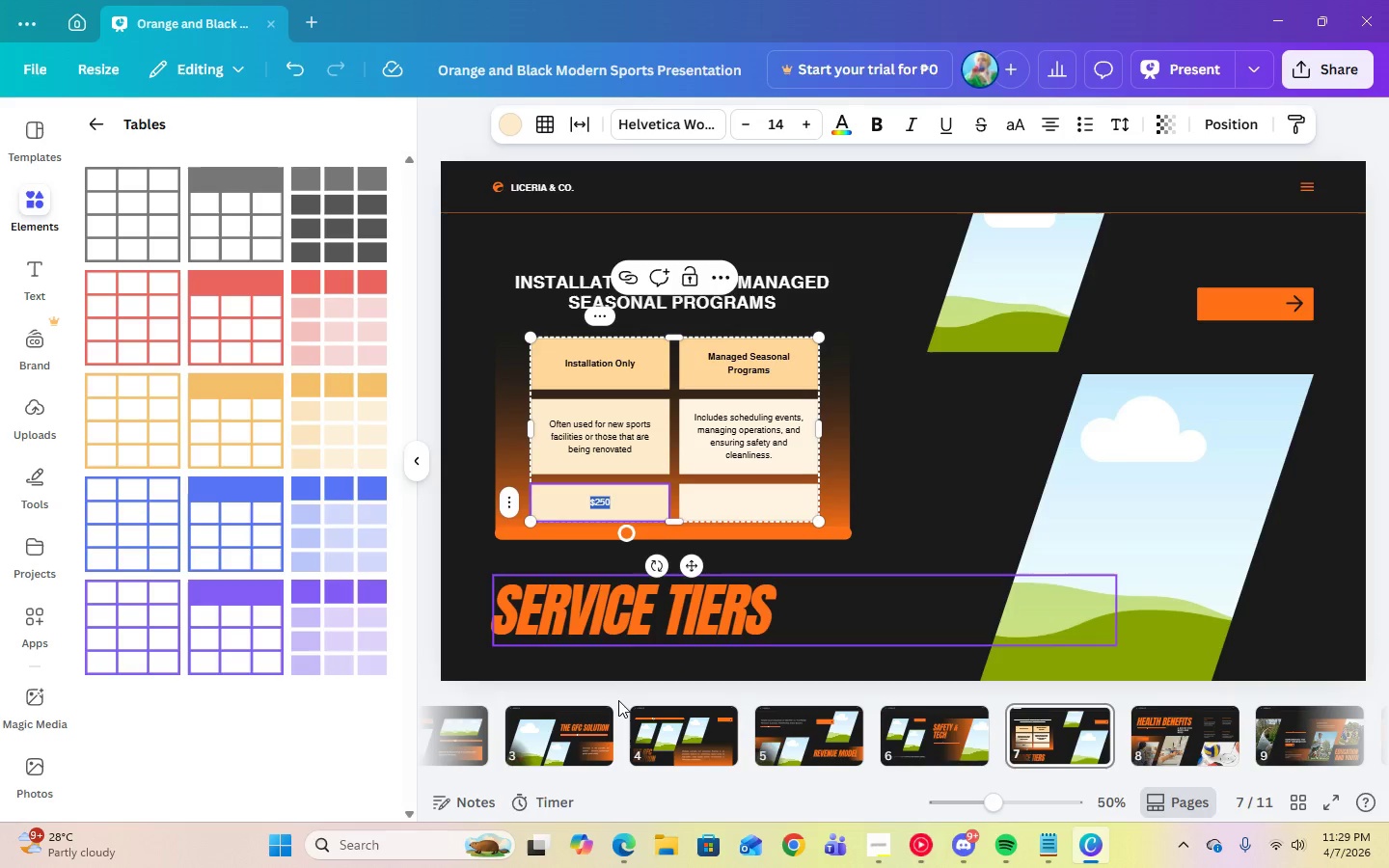 
left_click([617, 852])
 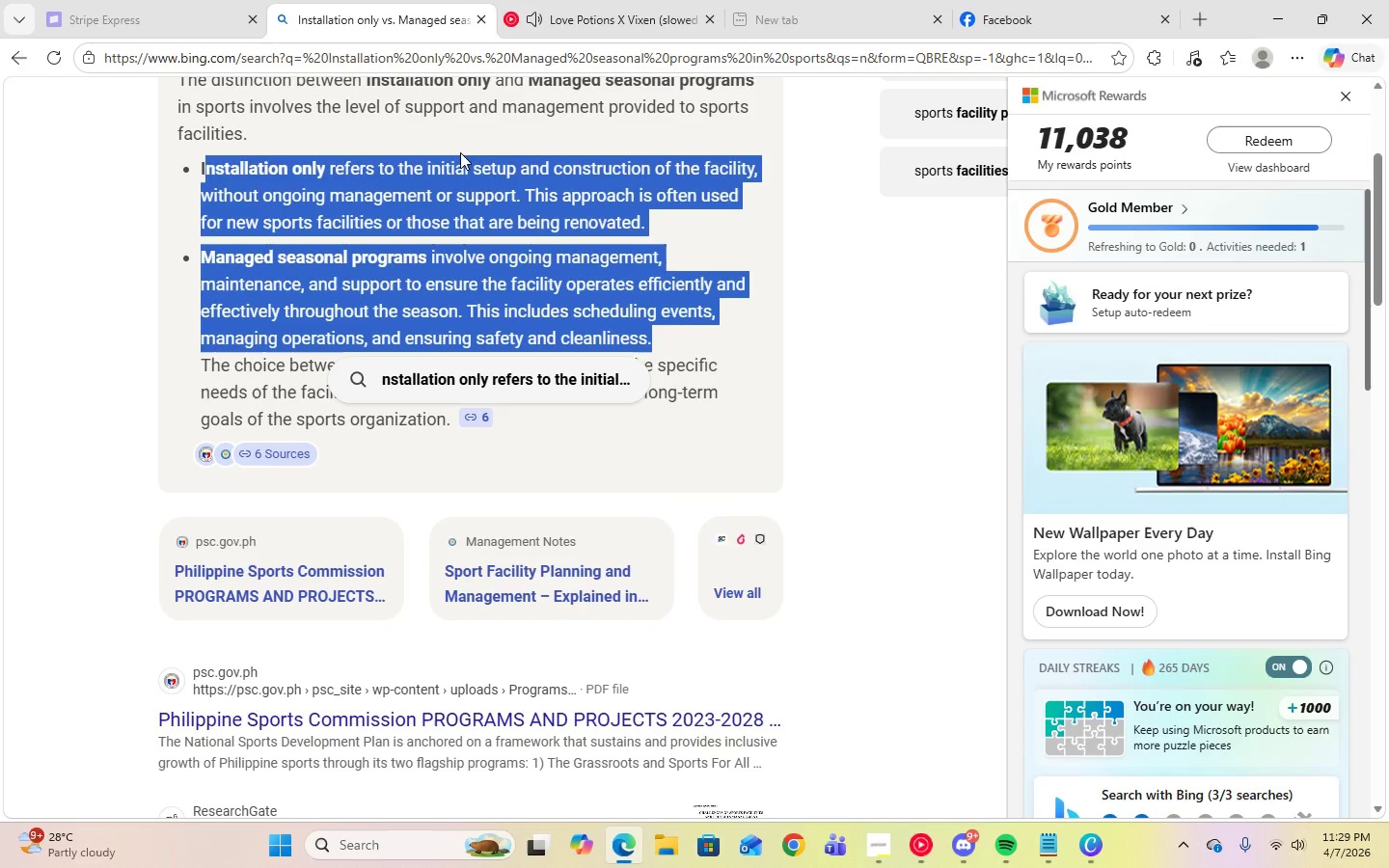 
scroll: coordinate [585, 243], scroll_direction: up, amount: 10.0
 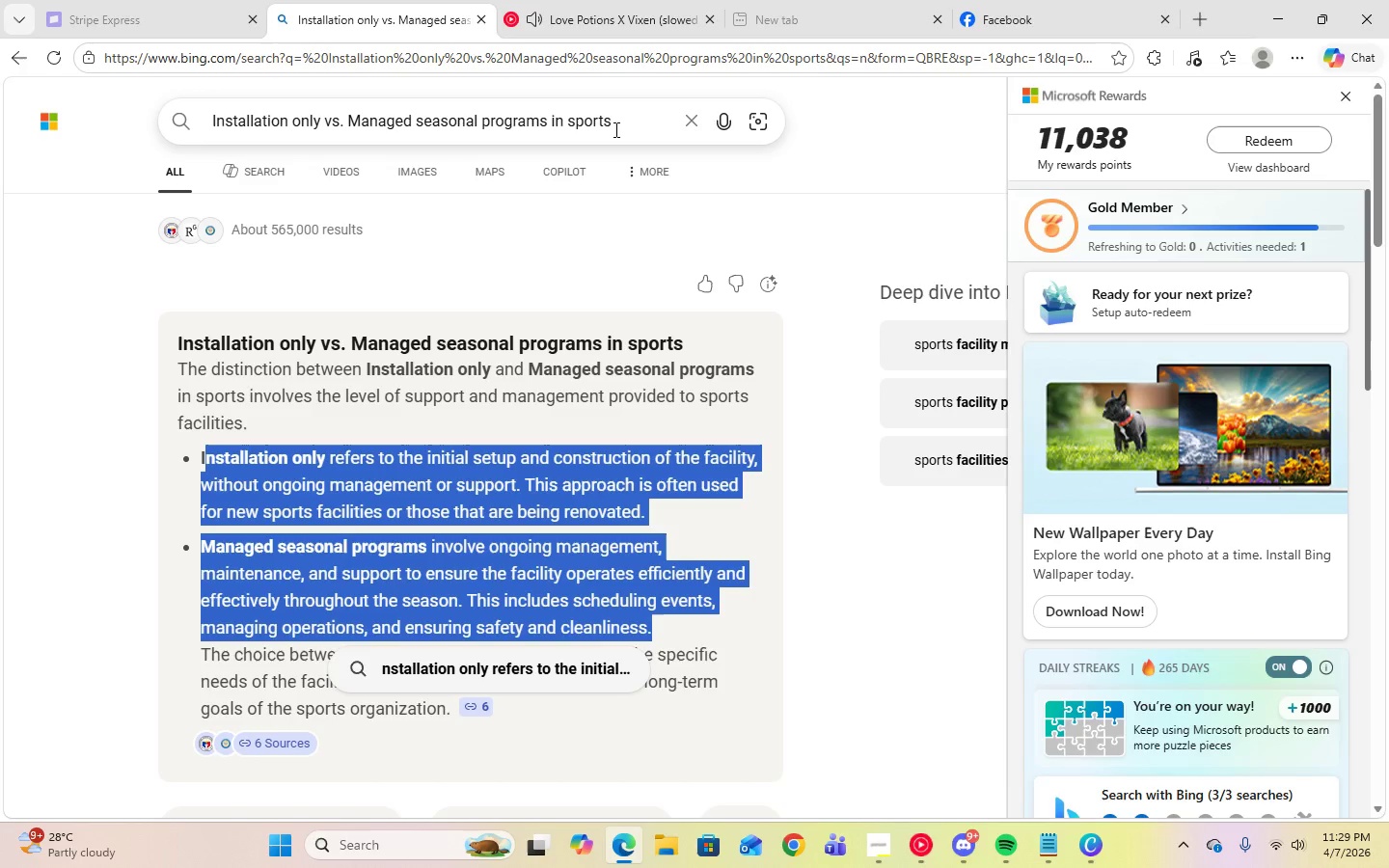 
left_click([624, 129])
 